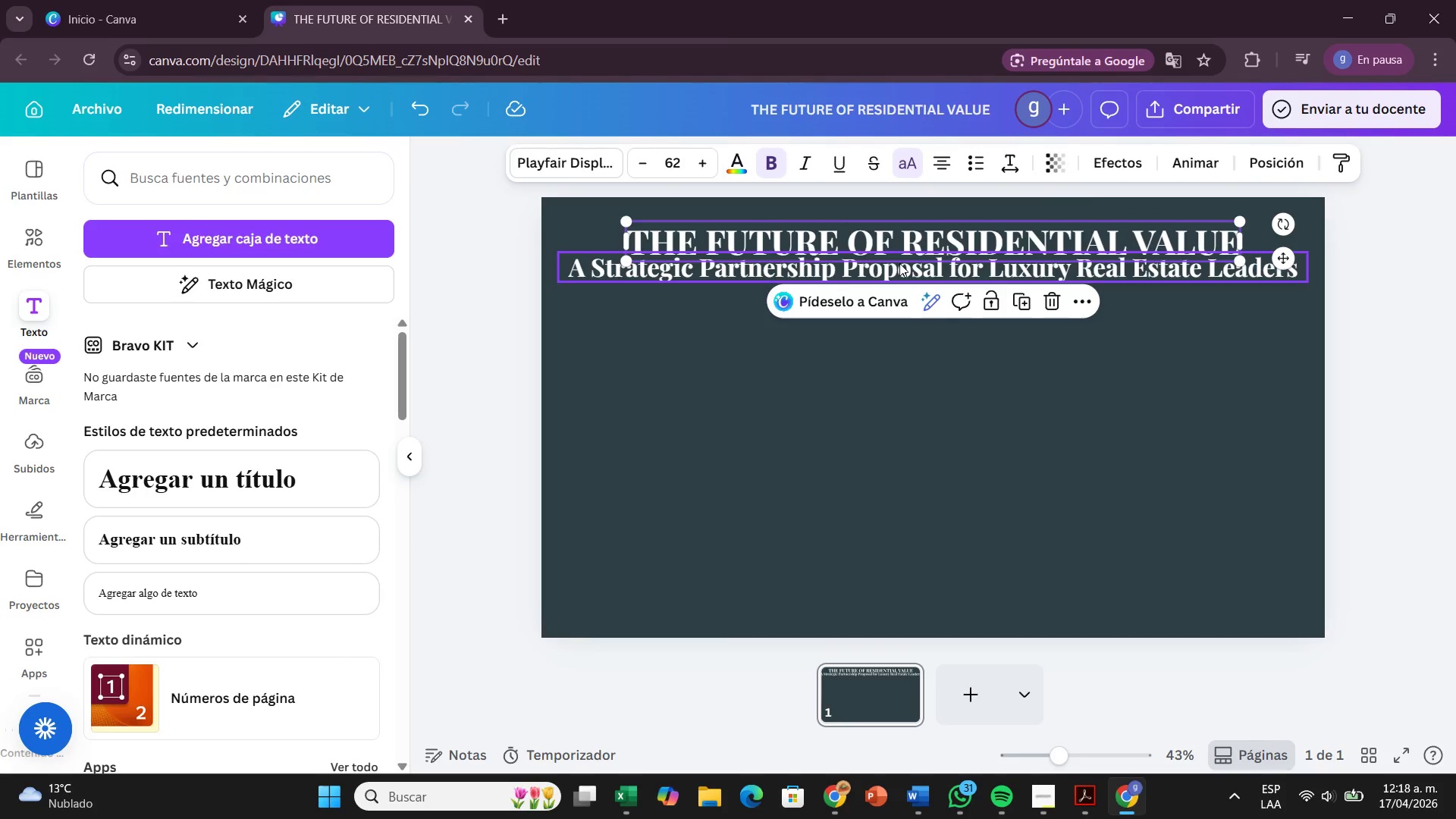 
left_click_drag(start_coordinate=[899, 263], to_coordinate=[899, 278])
 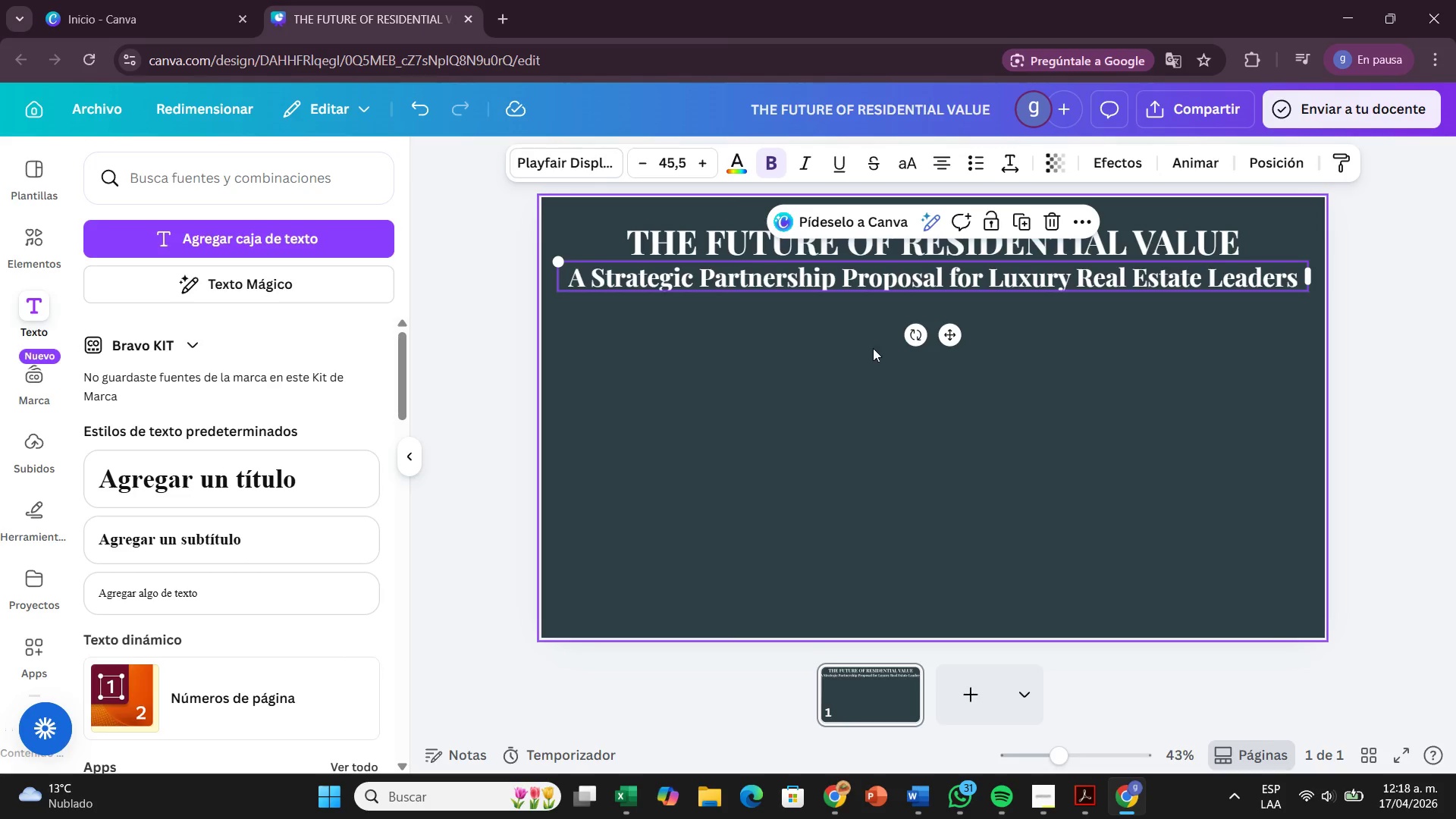 
left_click([873, 348])
 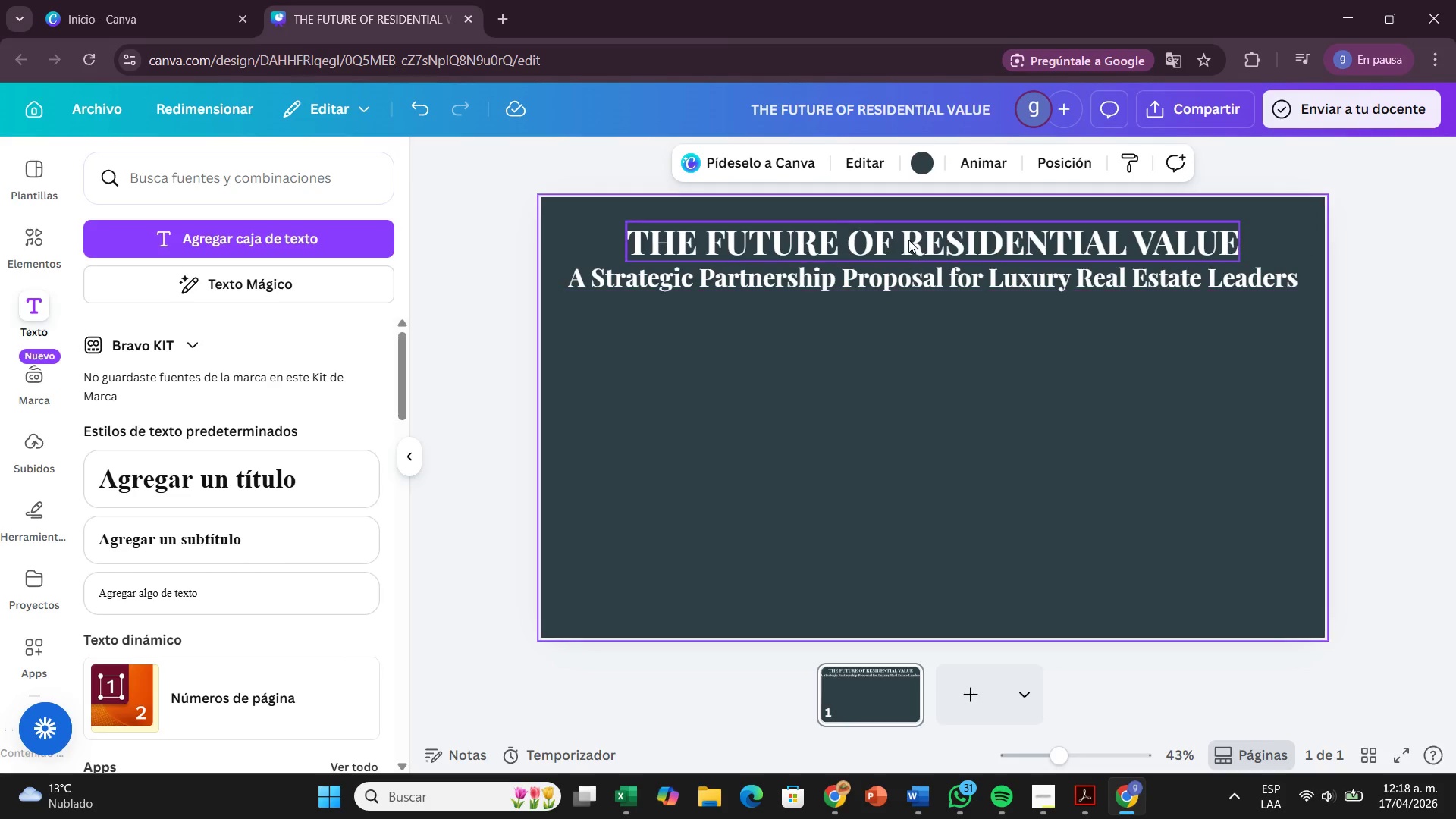 
left_click([800, 239])
 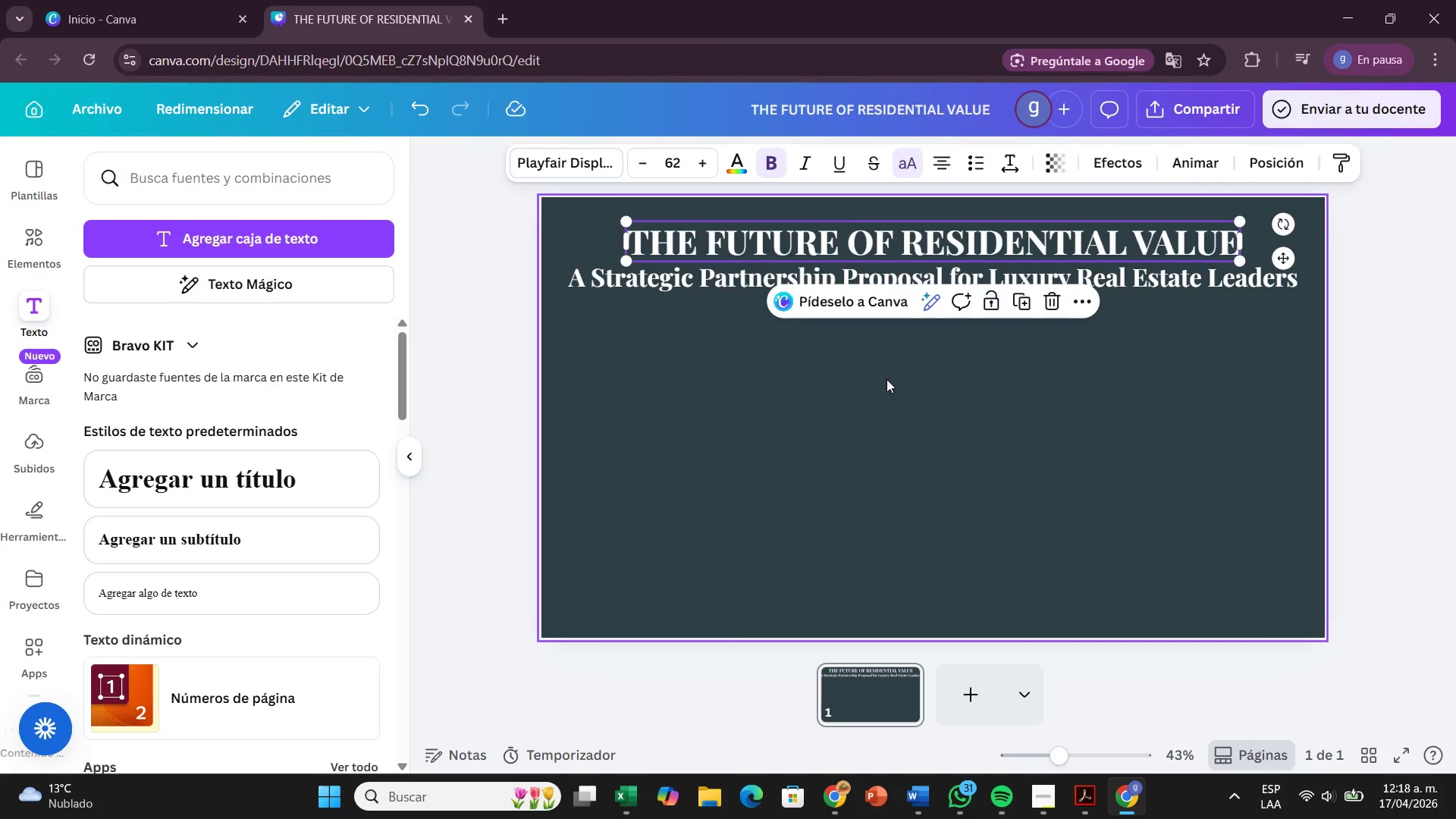 
left_click([886, 379])
 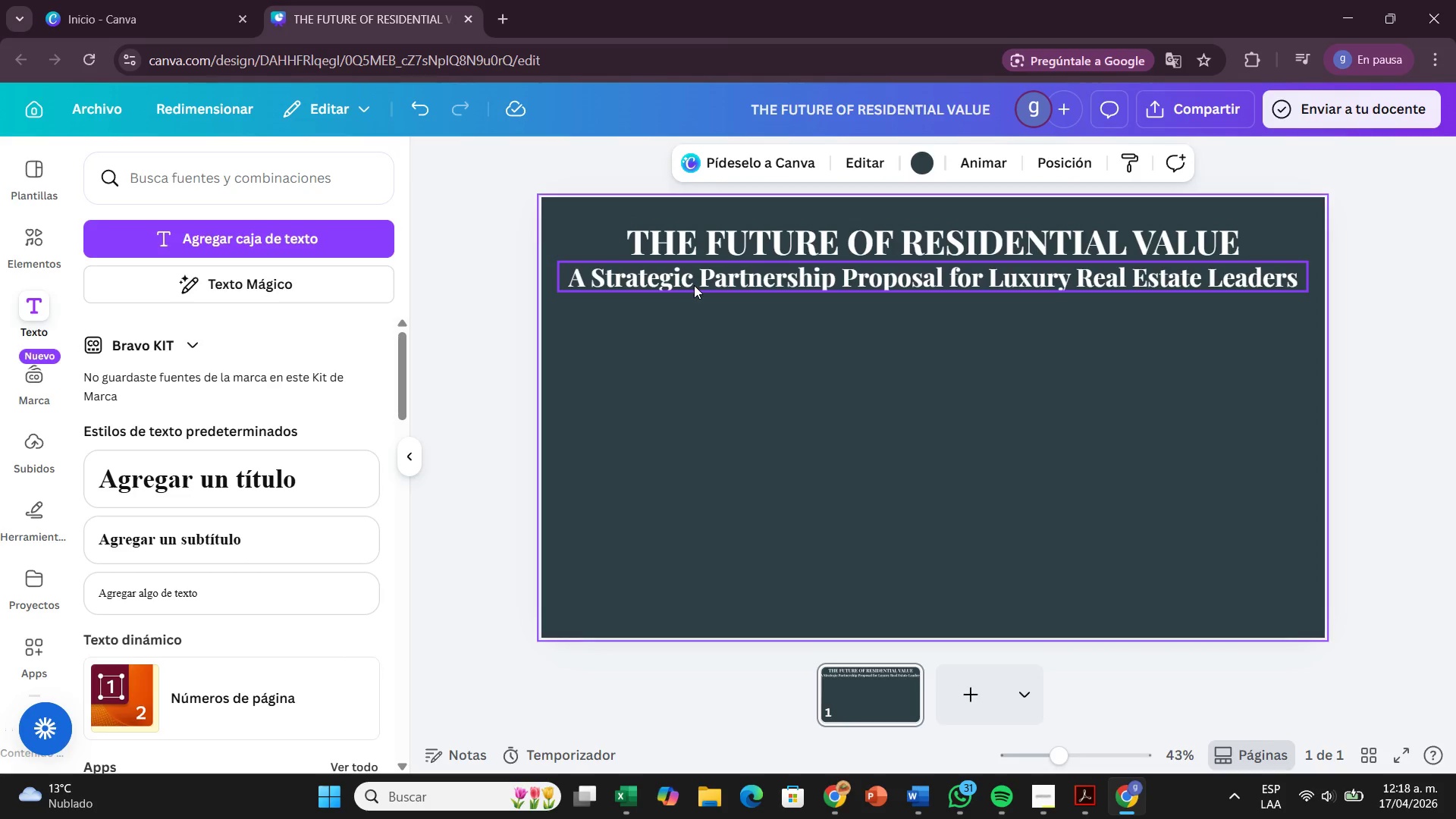 
left_click([694, 285])
 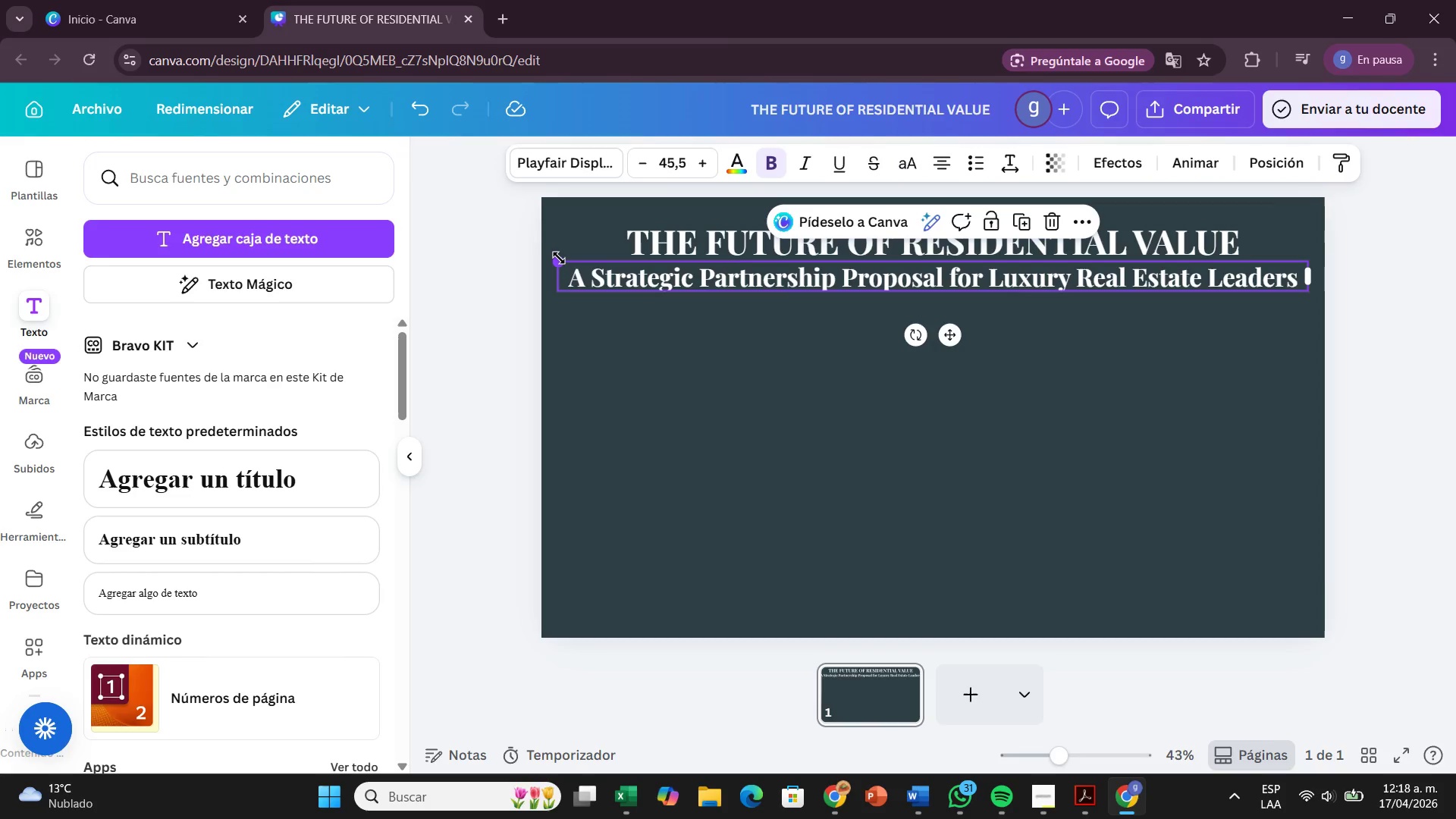 
left_click_drag(start_coordinate=[559, 258], to_coordinate=[680, 280])
 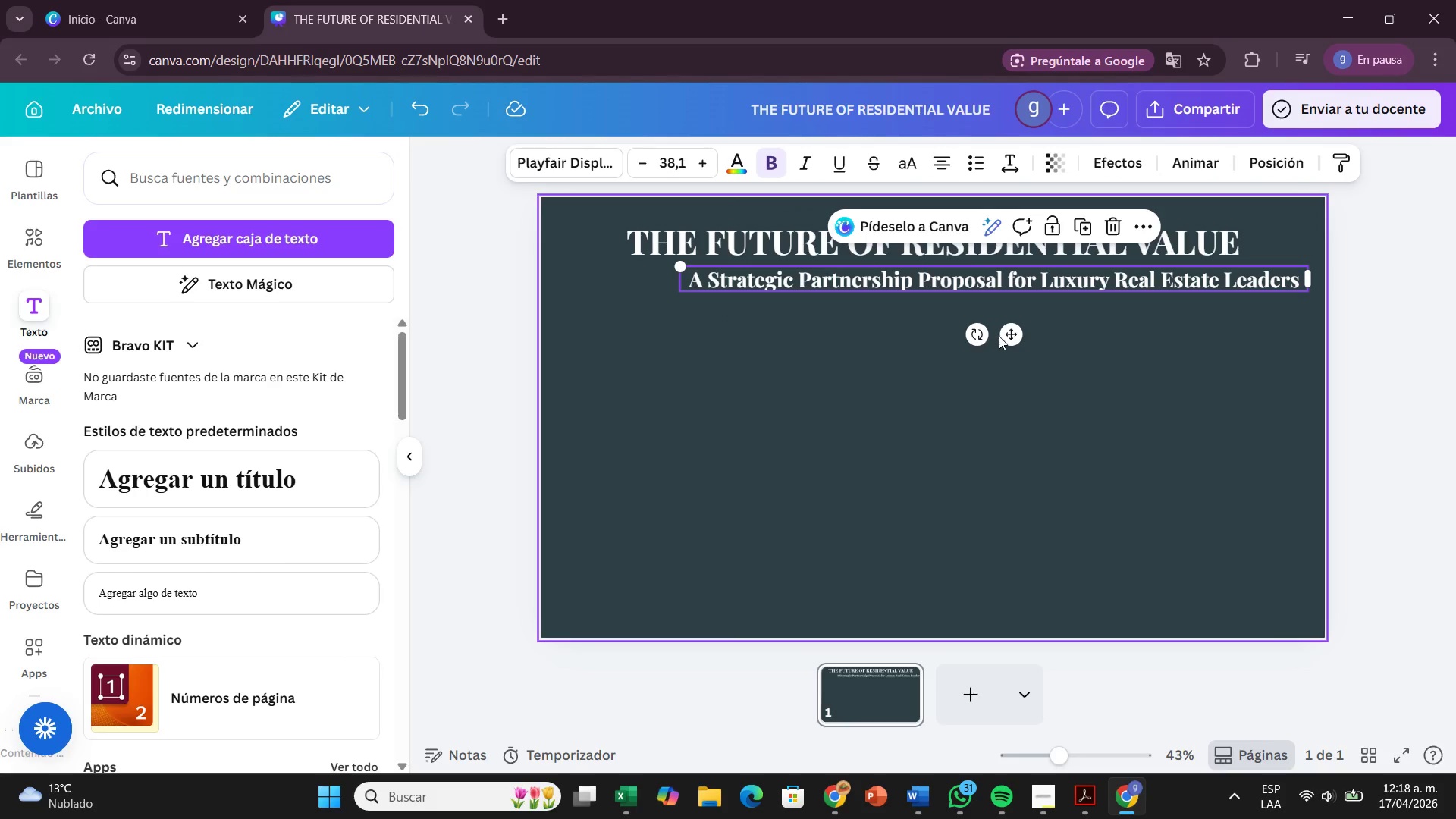 
left_click_drag(start_coordinate=[1003, 336], to_coordinate=[942, 331])
 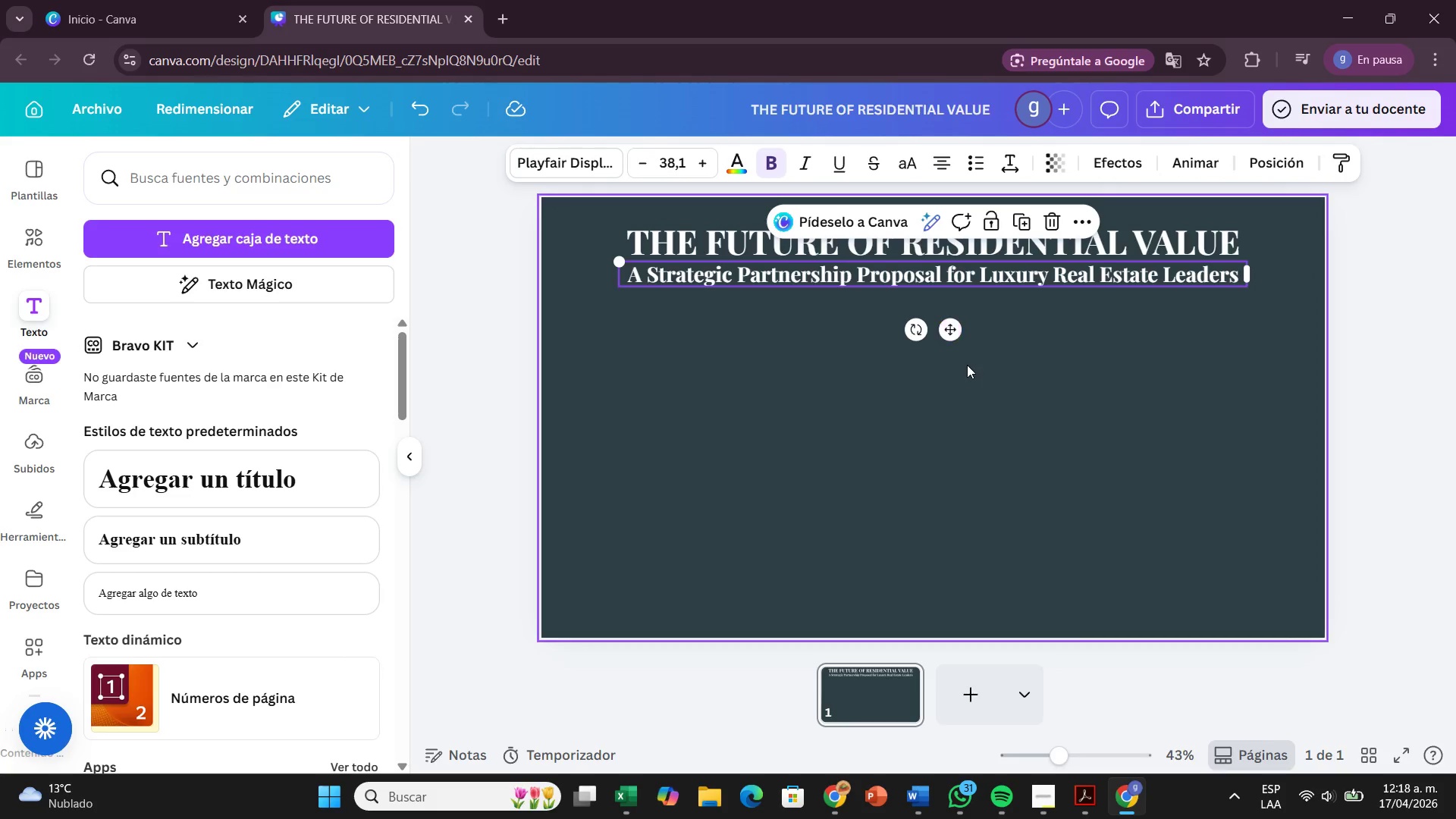 
left_click([967, 365])
 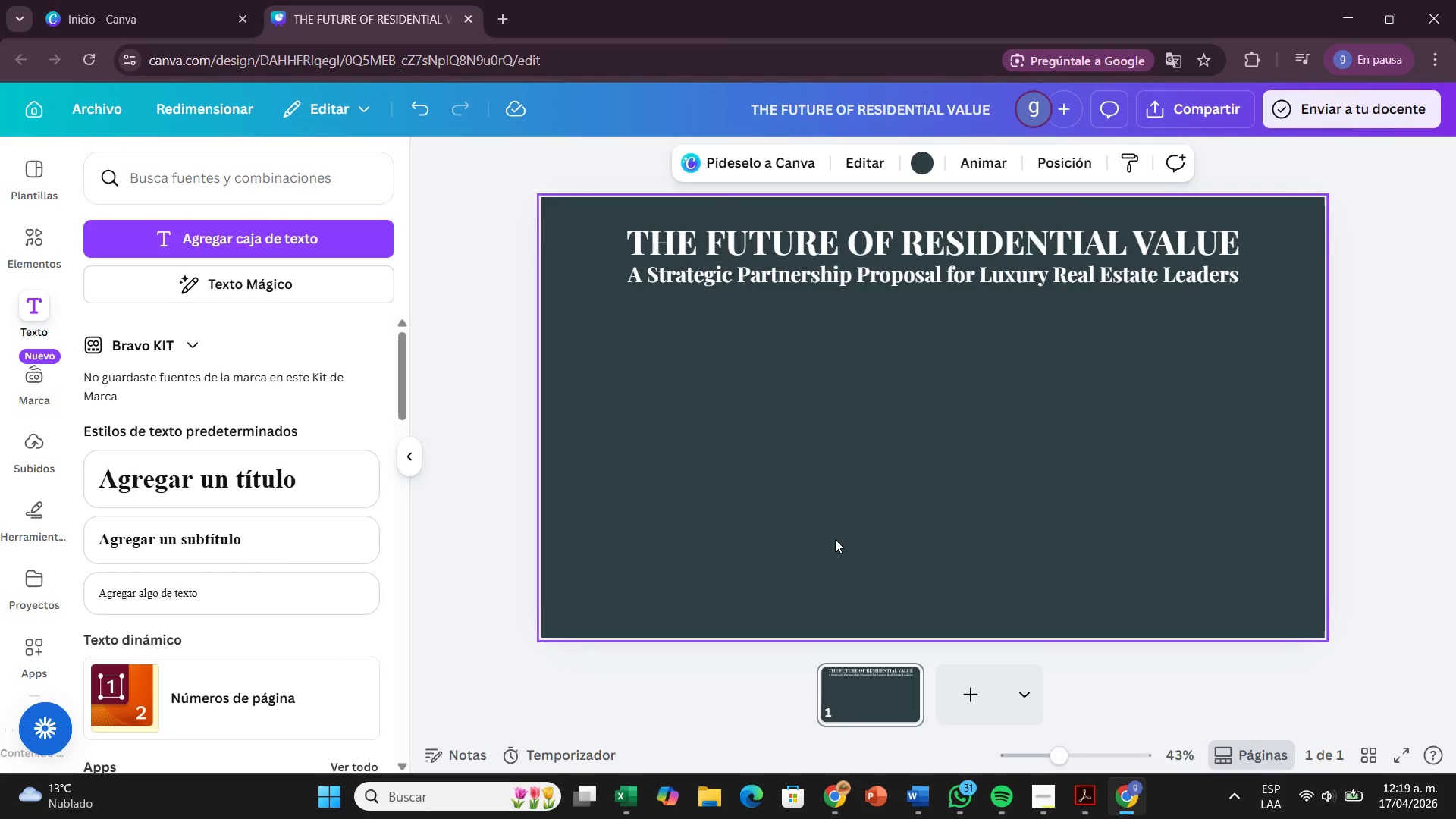 
wait(38.47)
 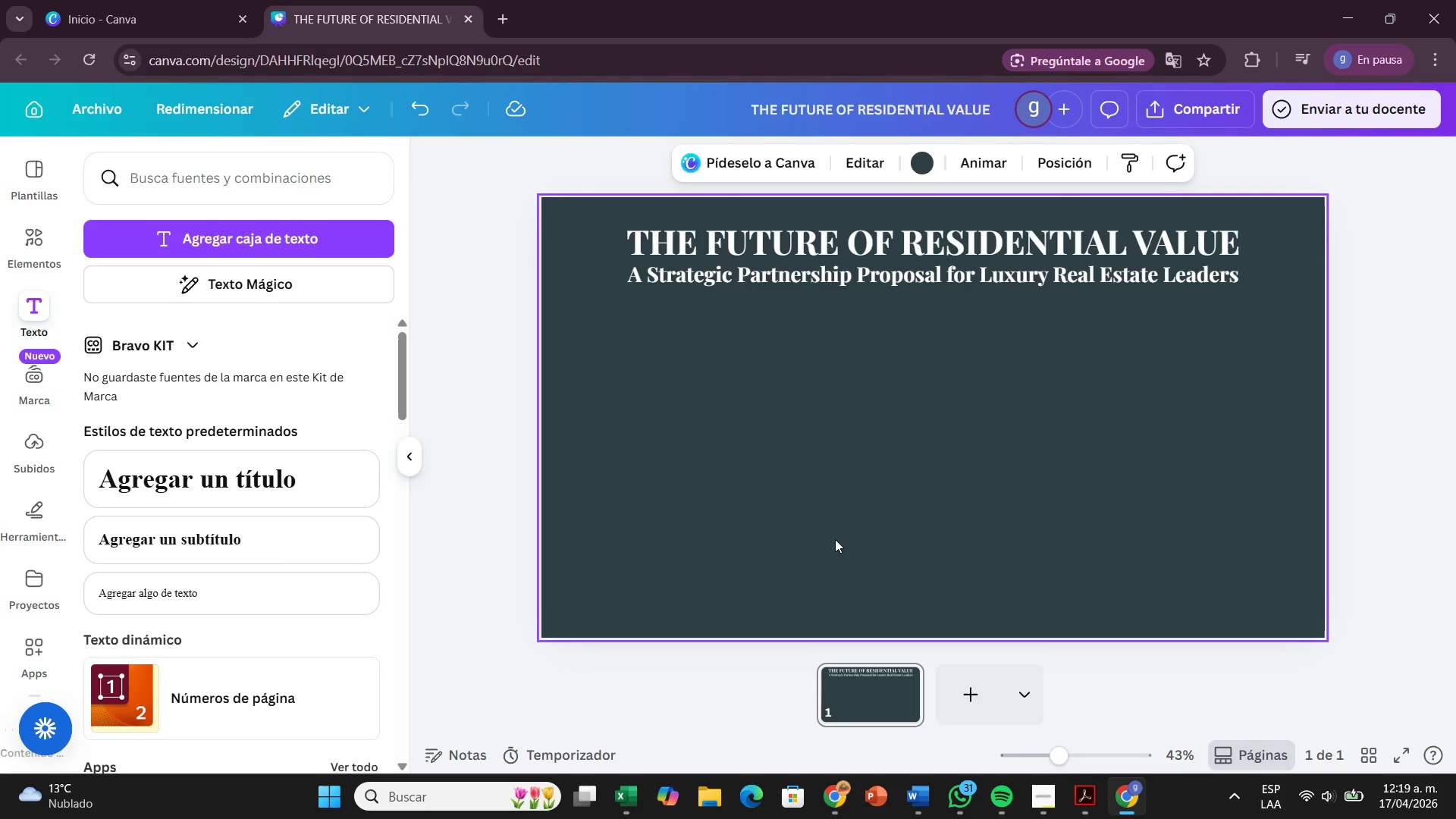 
left_click([41, 264])
 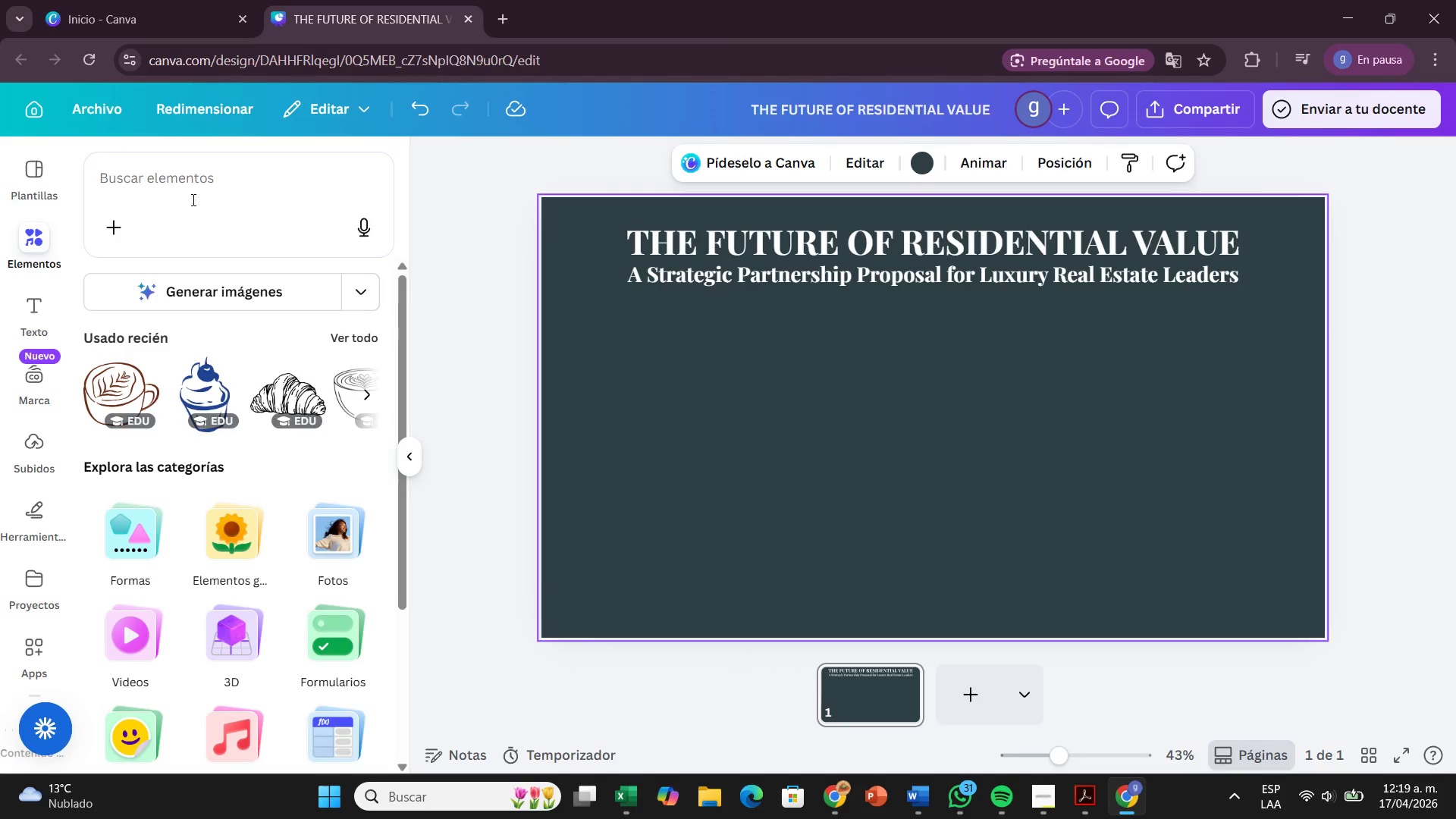 
left_click([223, 285])
 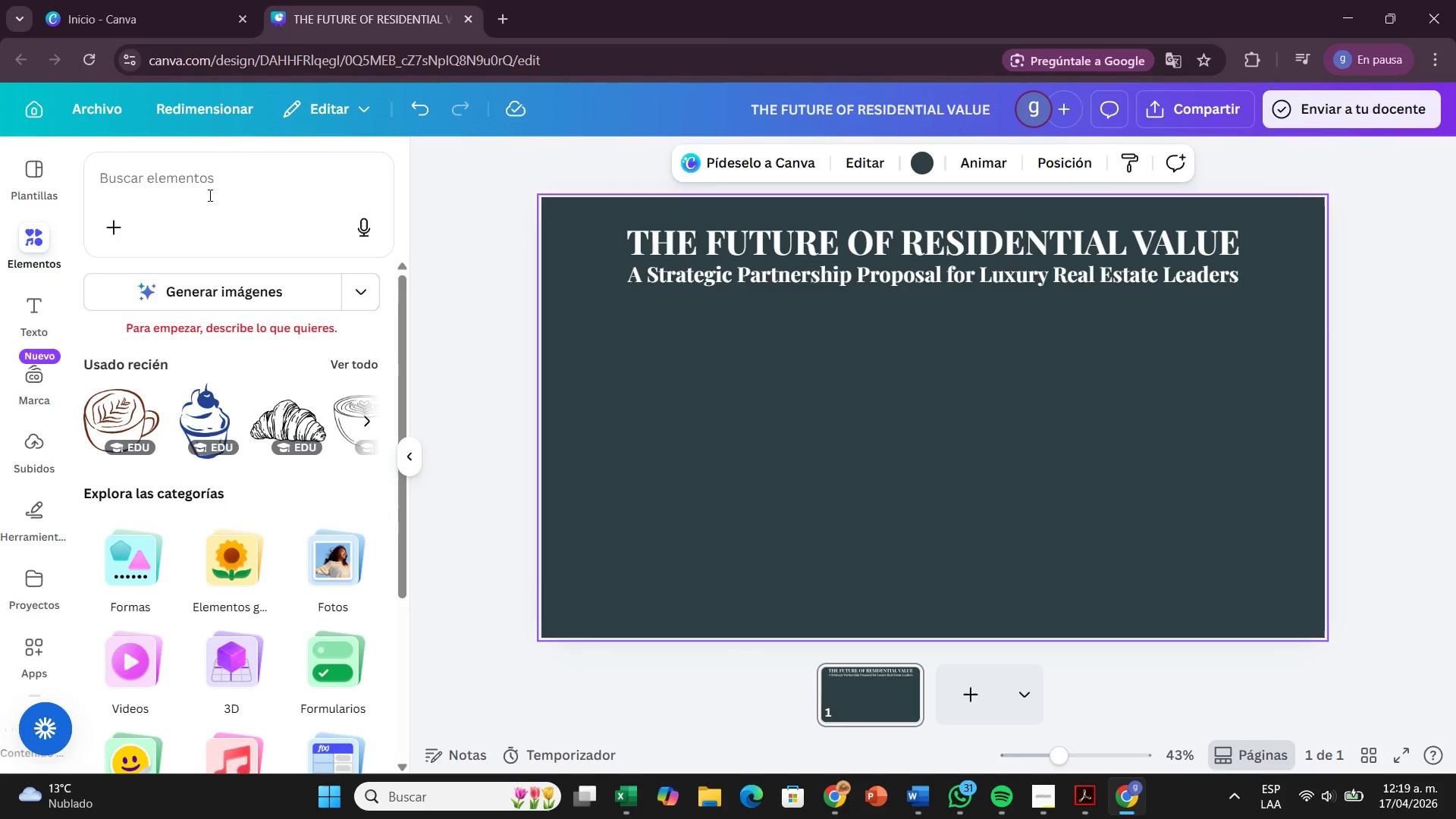 
left_click([208, 193])
 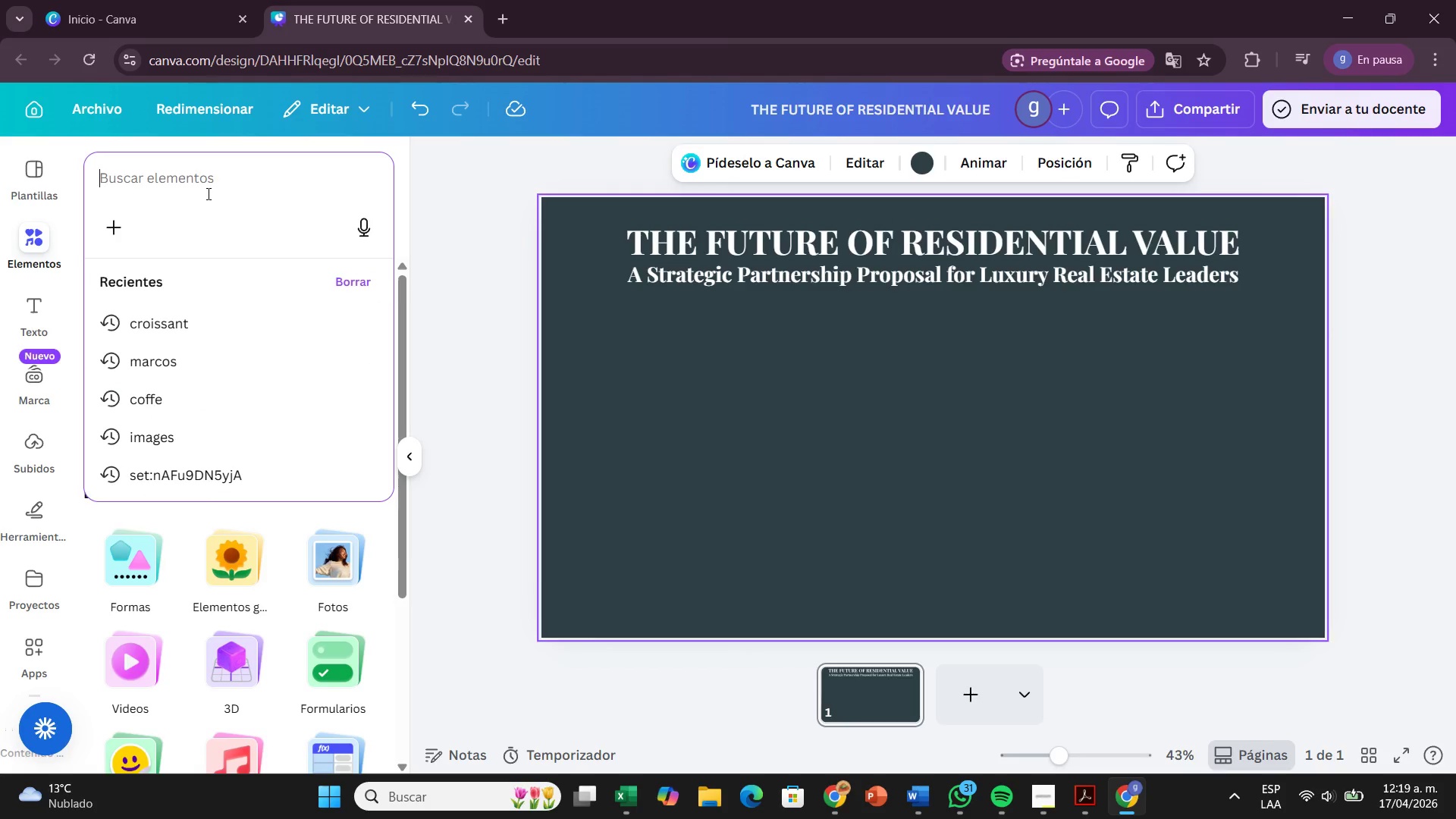 
wait(6.11)
 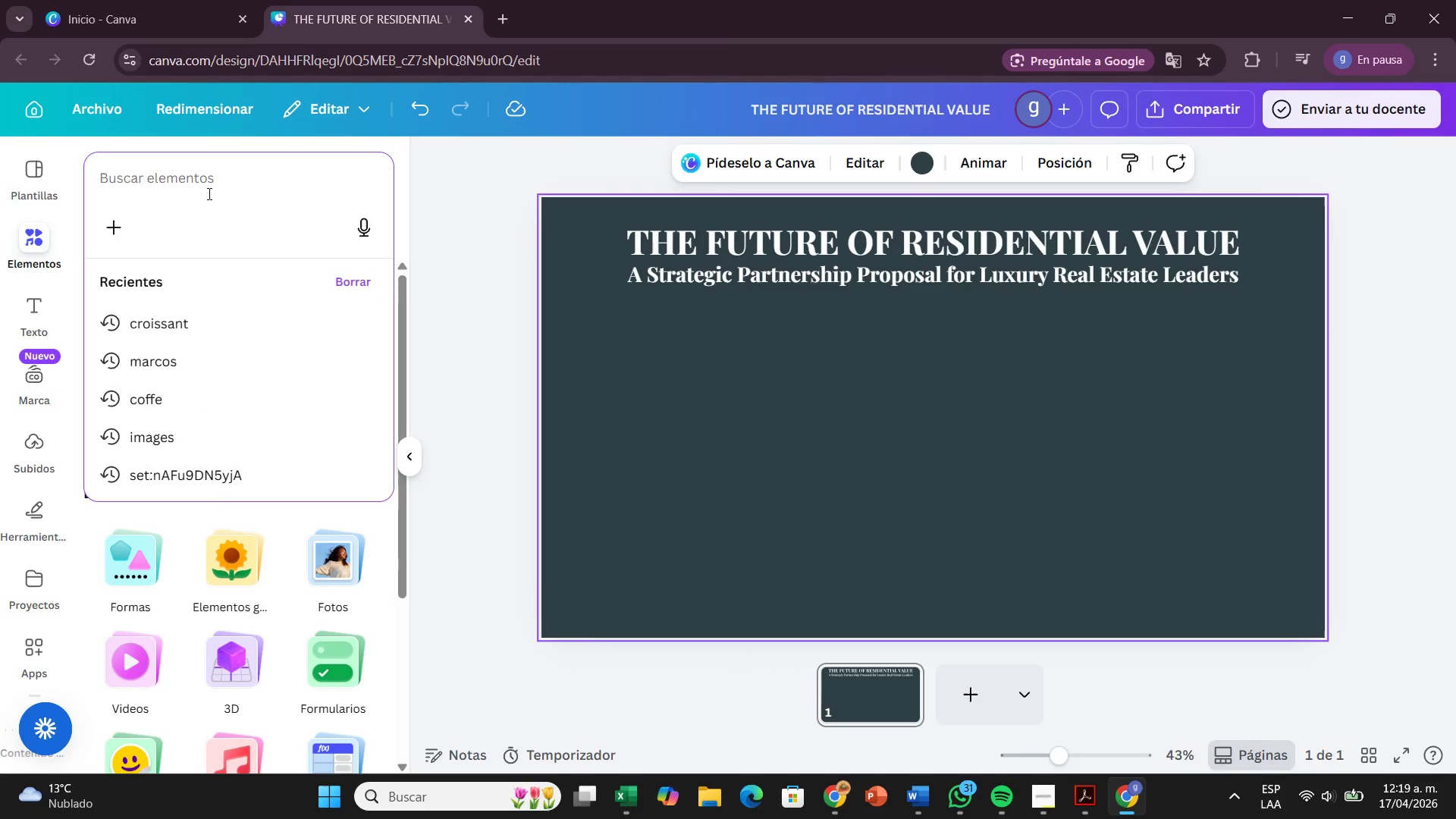 
type(Full-blee)
 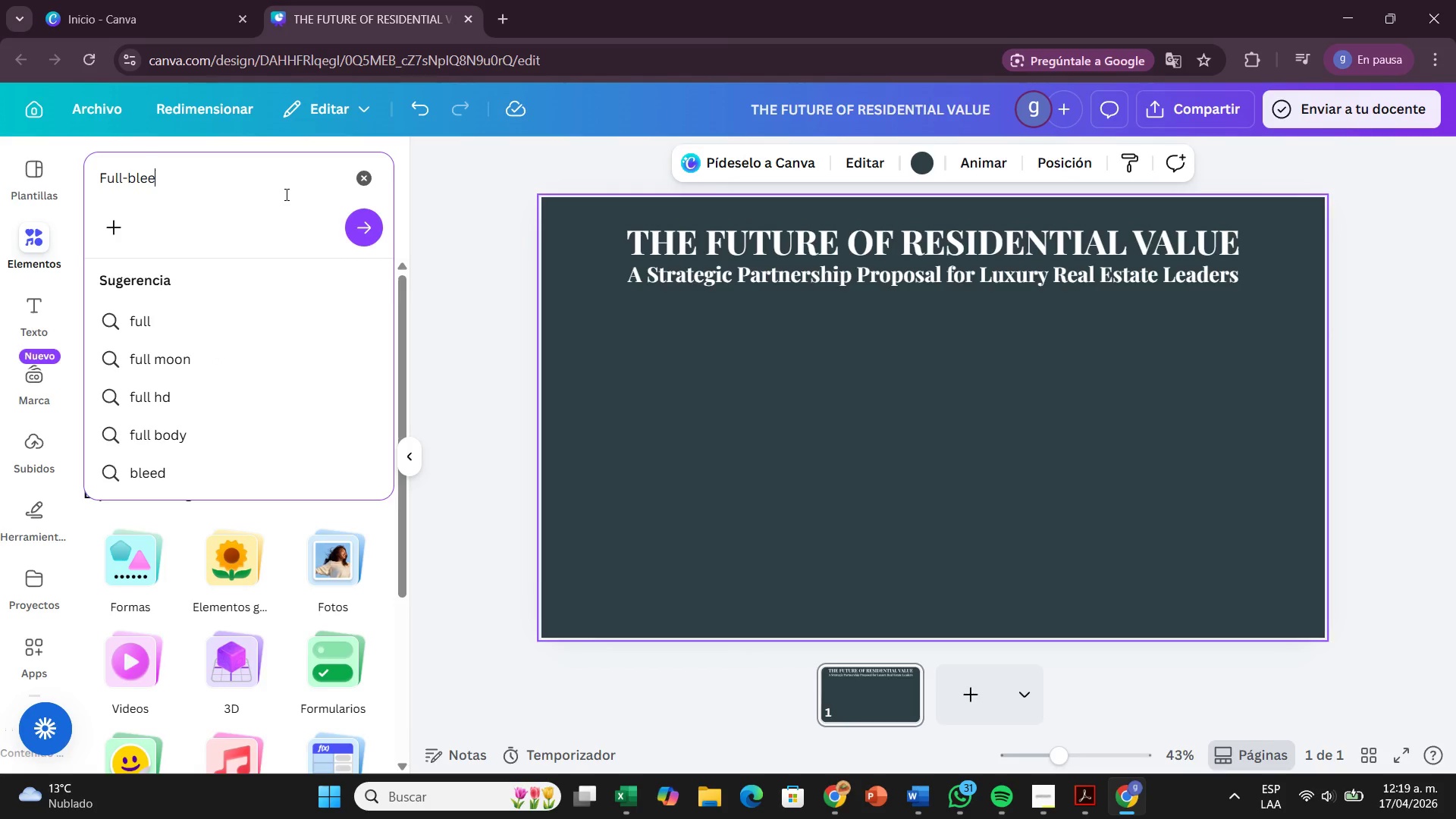 
type(d photo of minimalist ADU with floor)
 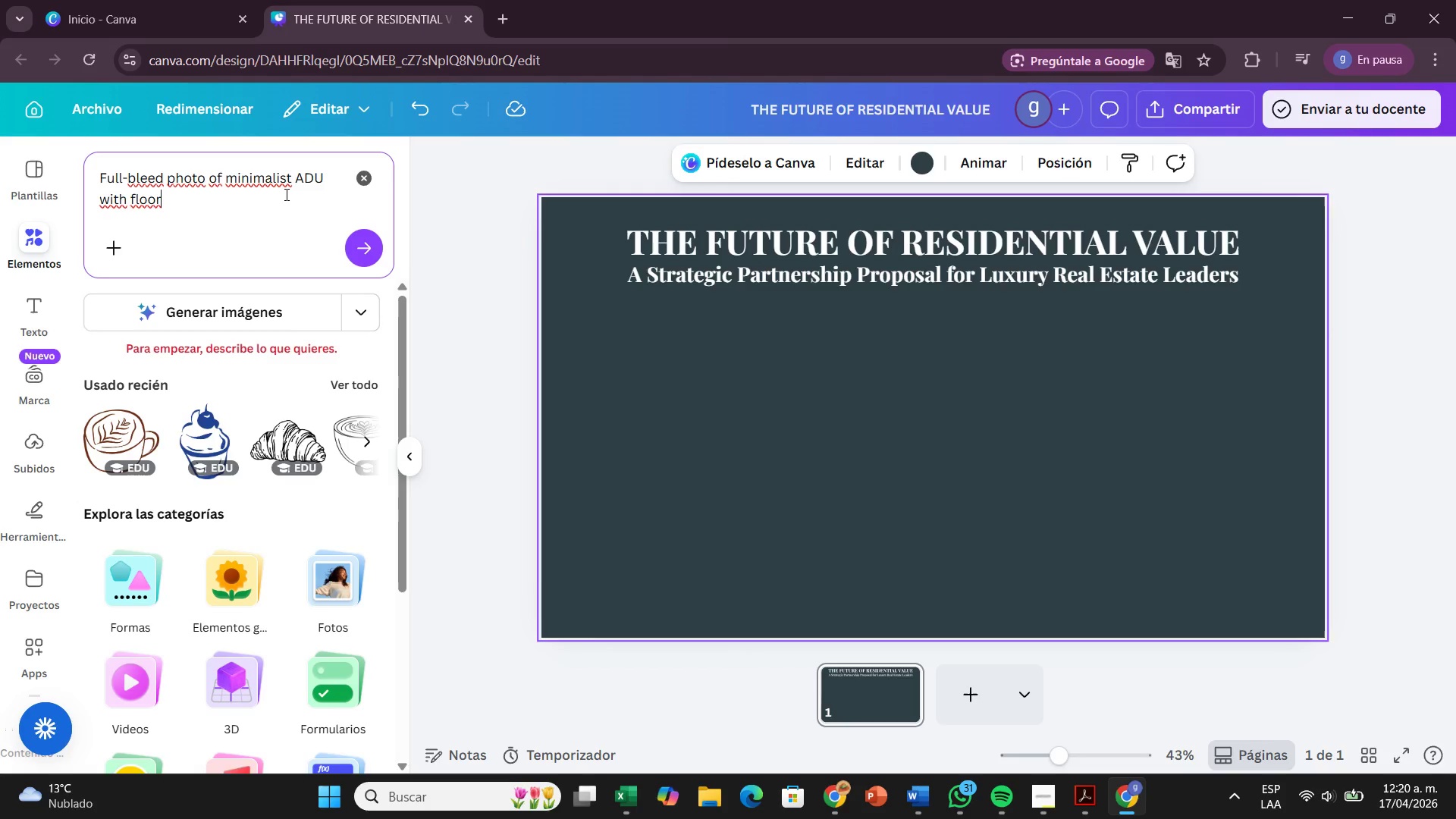 
wait(7.25)
 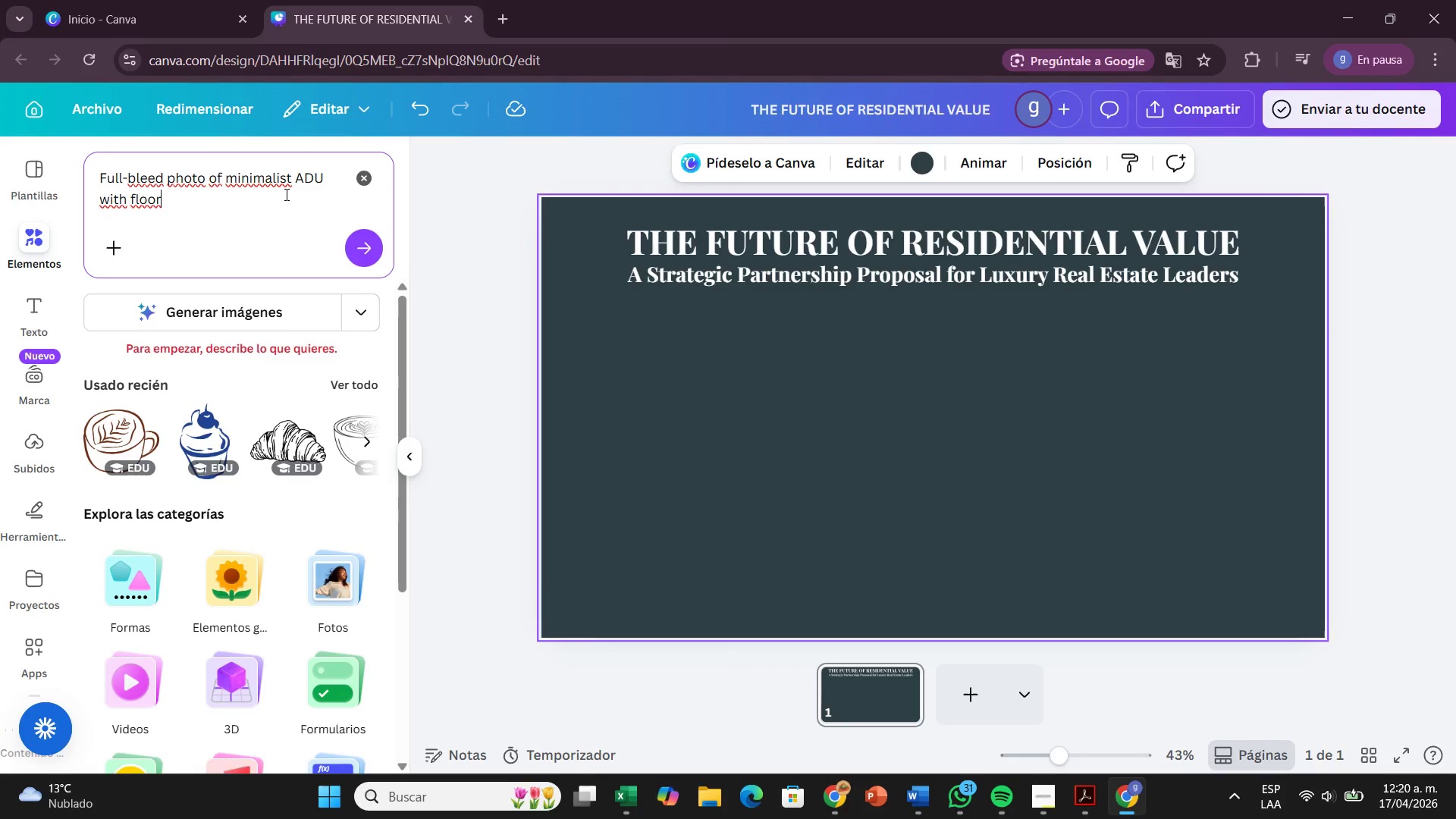 
type(-to-celling )
 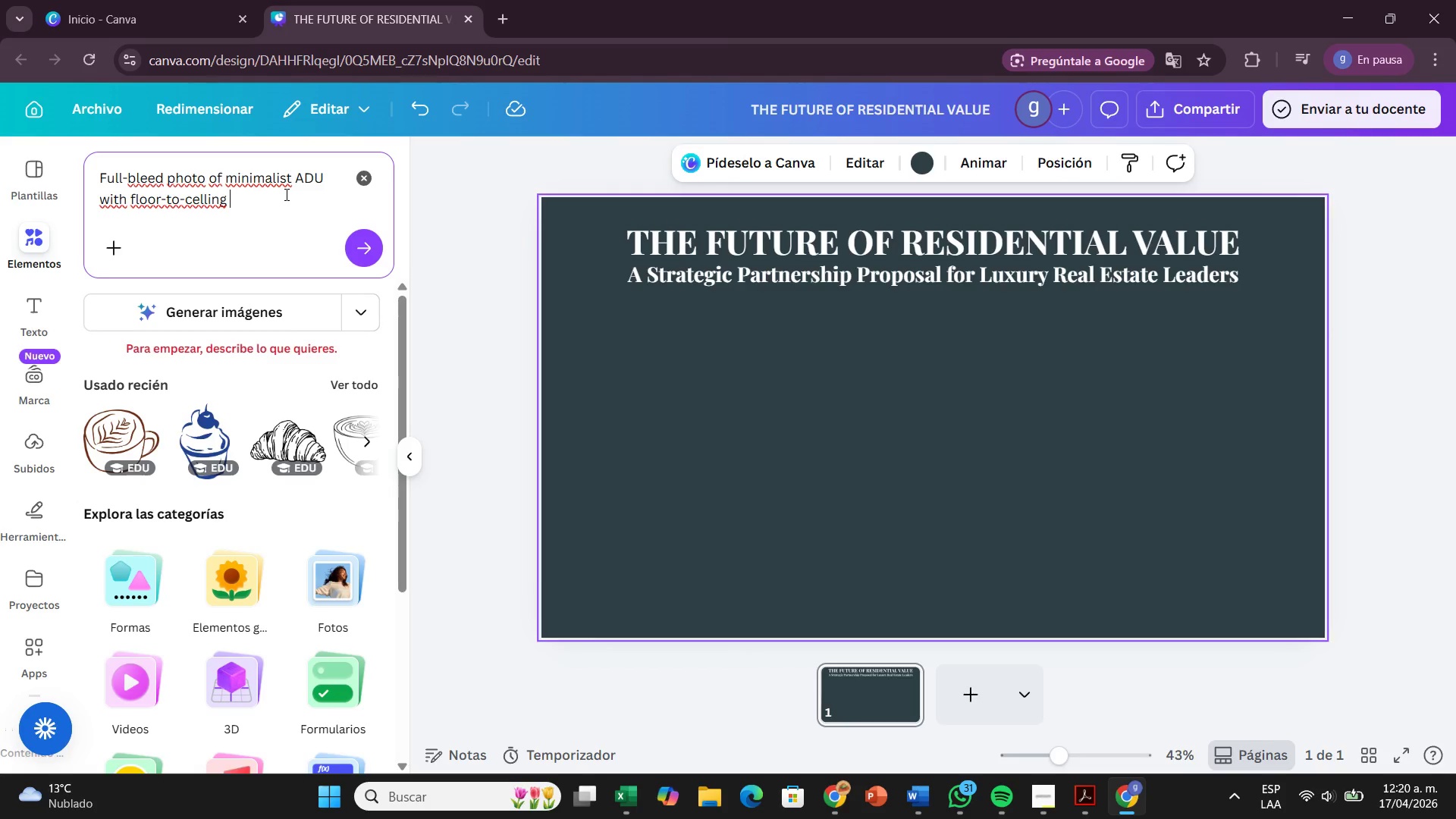 
key(Backspace)
key(Backspace)
key(Backspace)
key(Backspace)
key(Backspace)
key(Backspace)
type(iling glass)
 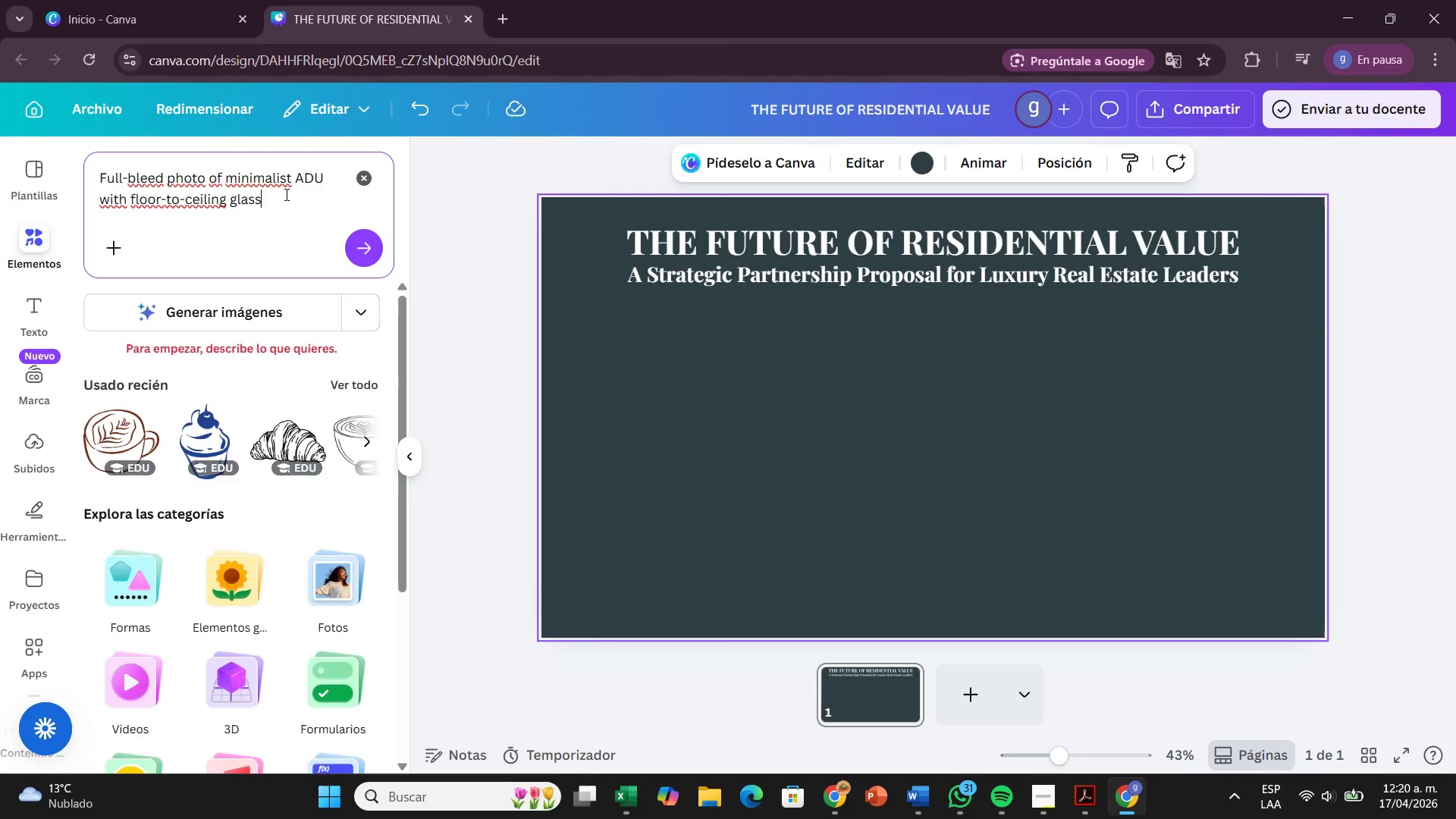 
key(Enter)
 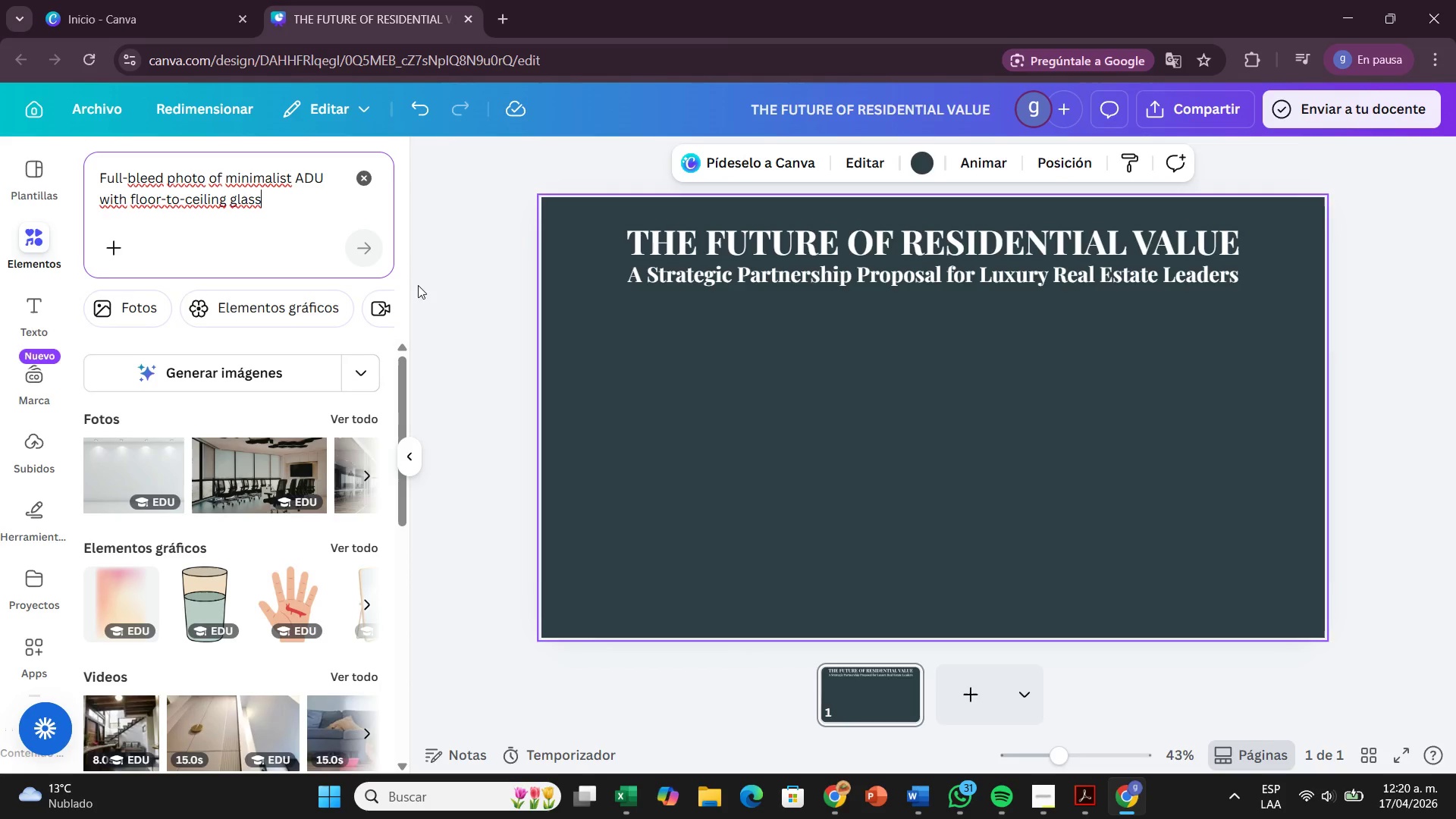 
left_click([261, 374])
 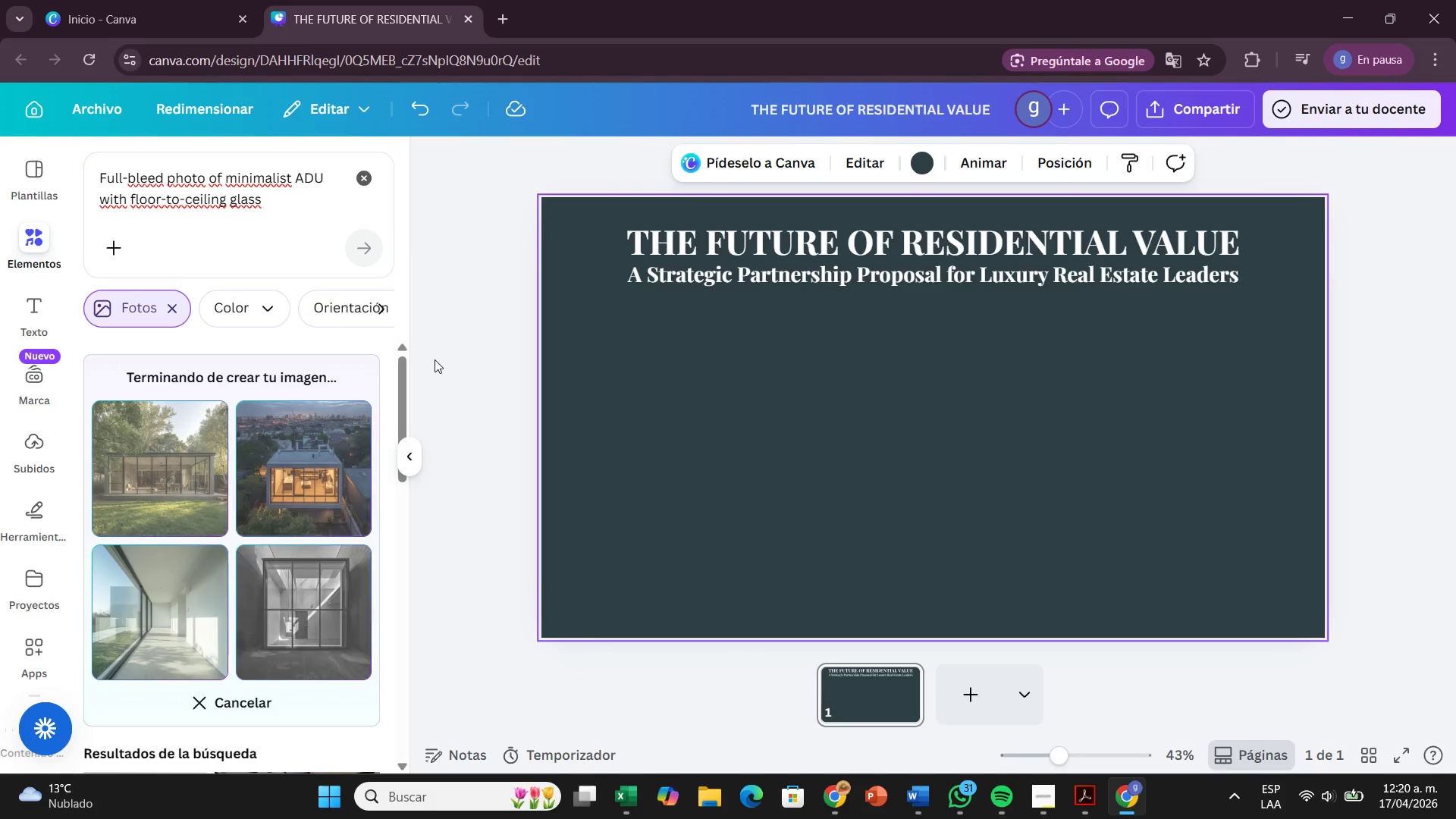 
wait(17.61)
 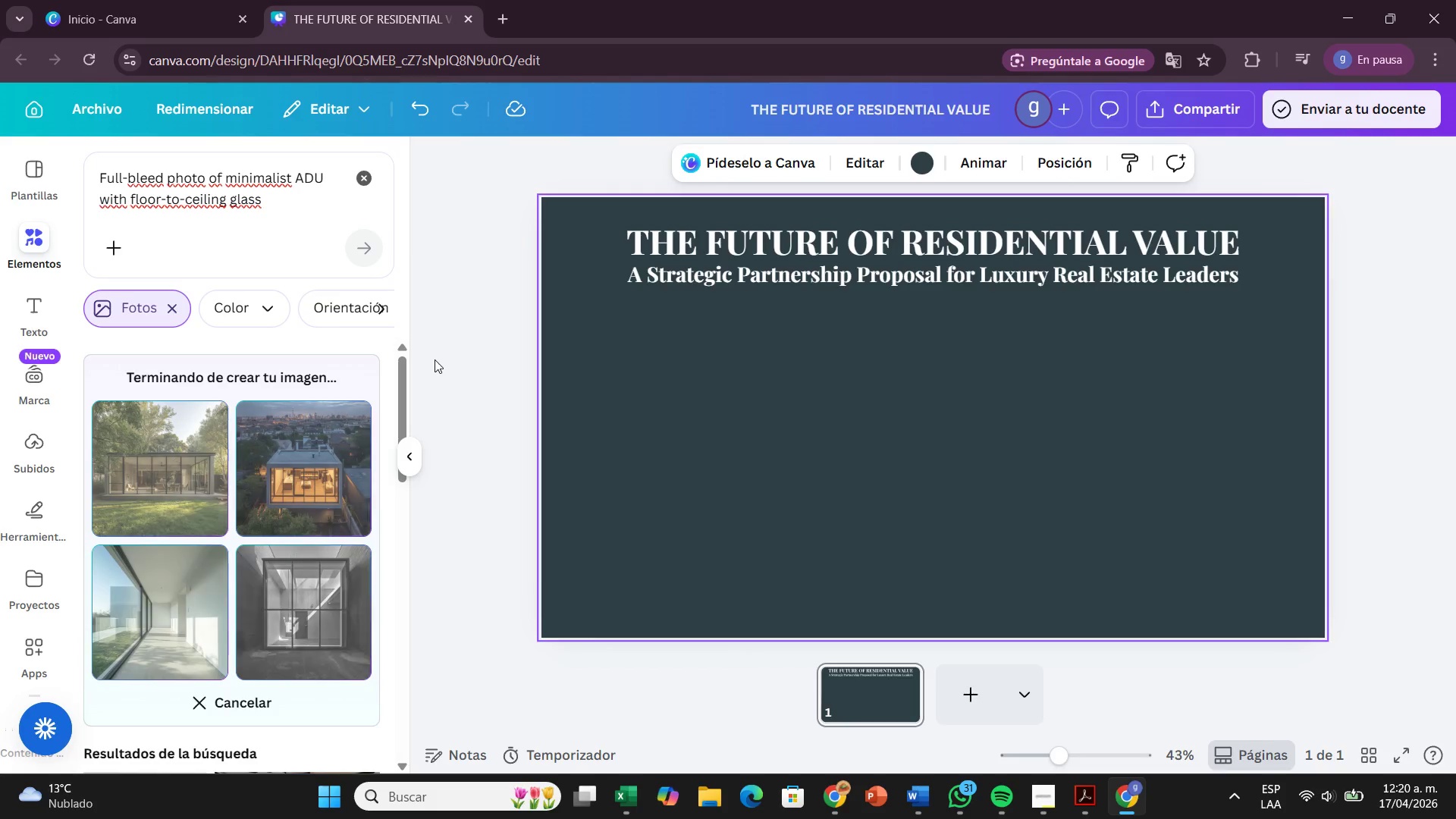 
left_click_drag(start_coordinate=[161, 455], to_coordinate=[664, 353])
 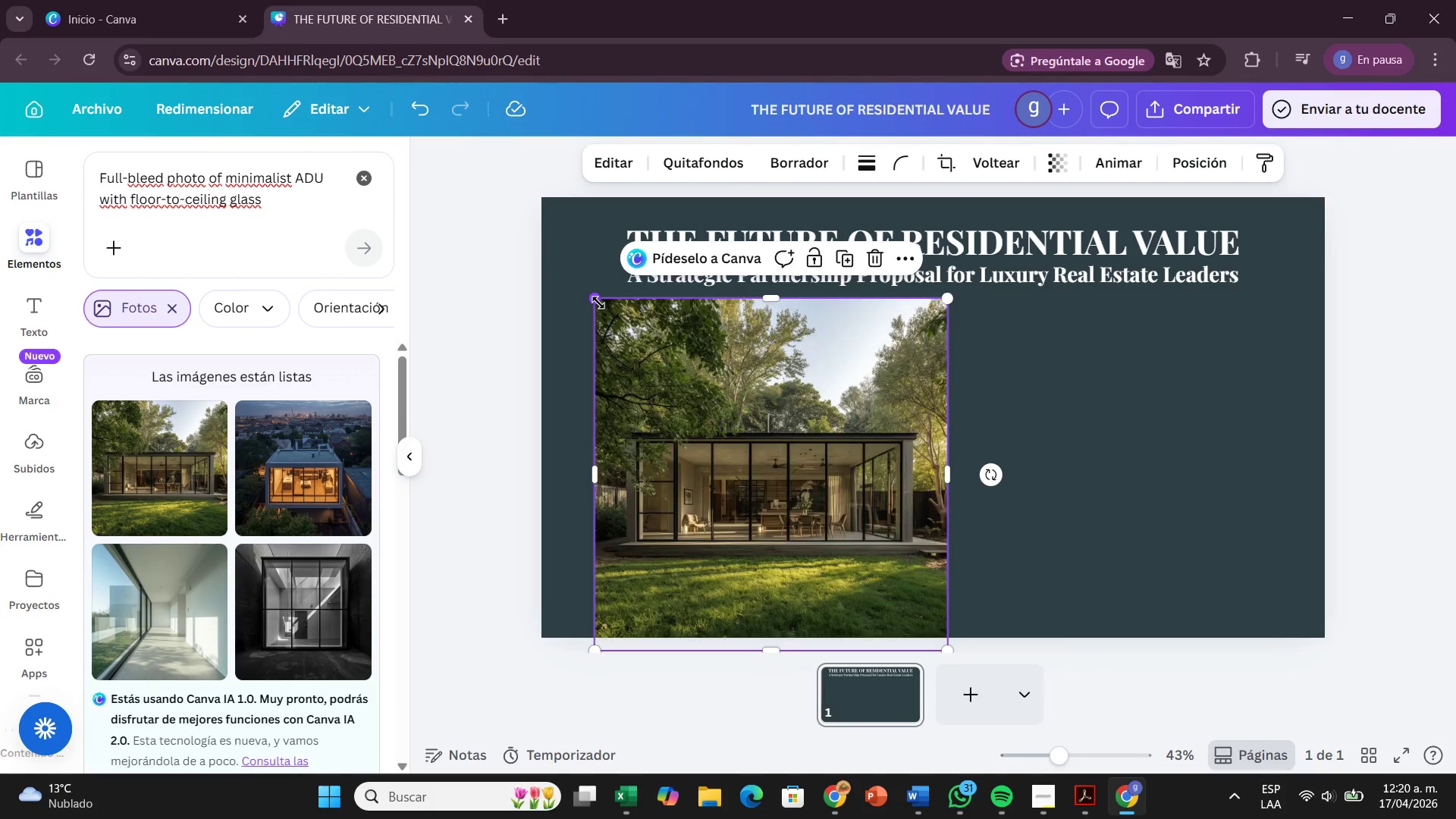 
left_click_drag(start_coordinate=[599, 303], to_coordinate=[638, 379])
 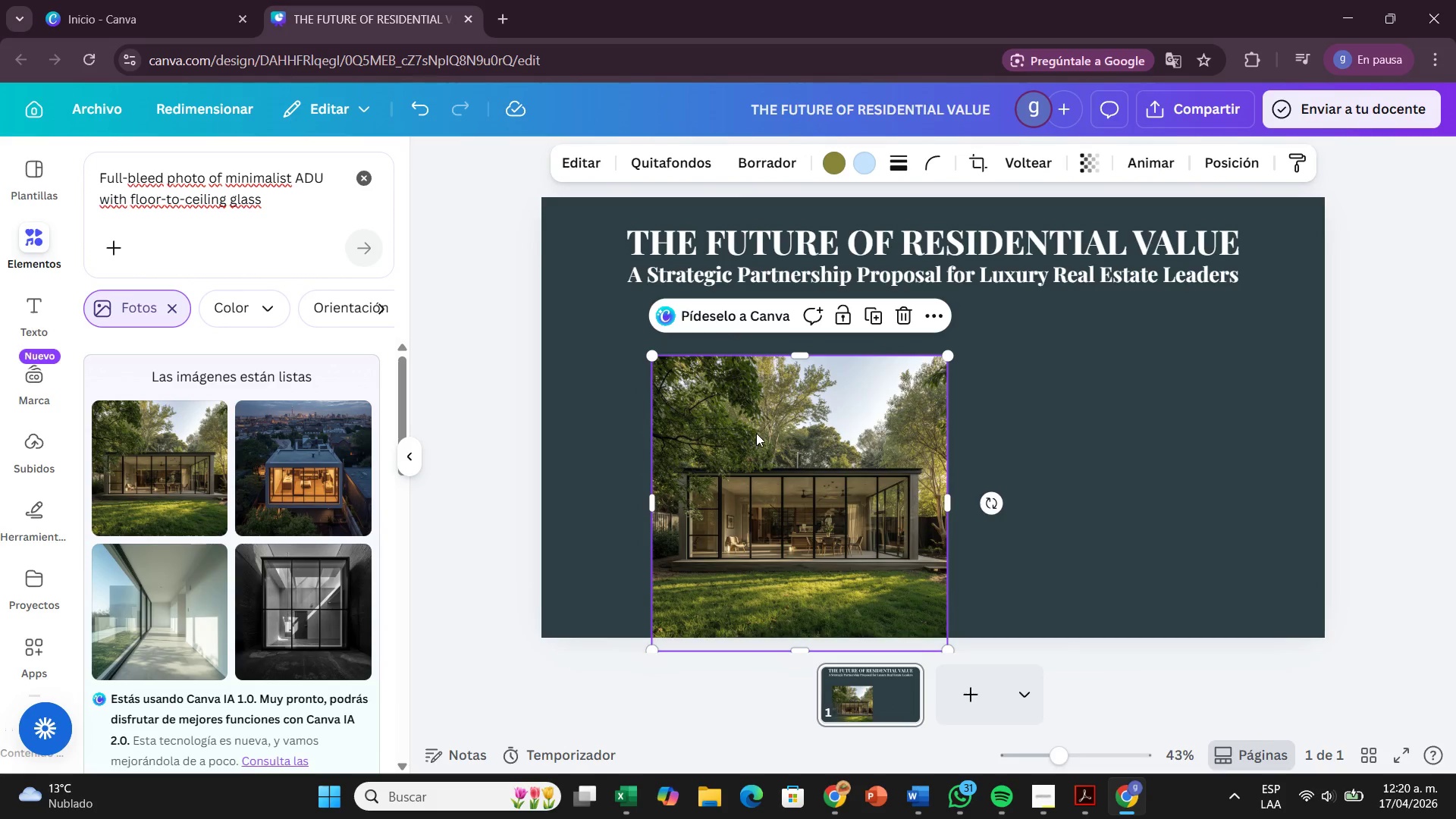 
left_click_drag(start_coordinate=[756, 433], to_coordinate=[721, 387])
 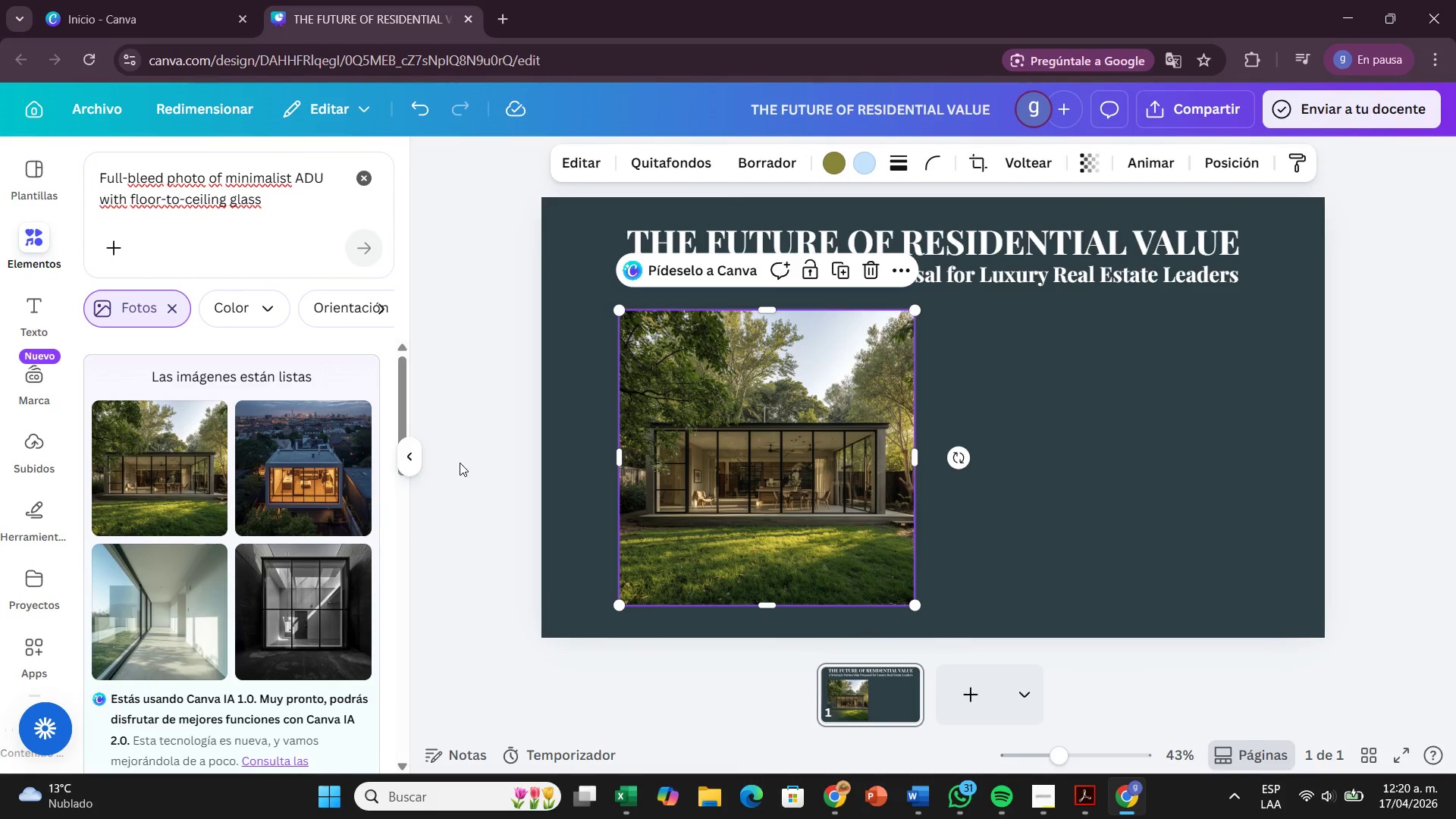 
left_click([460, 463])
 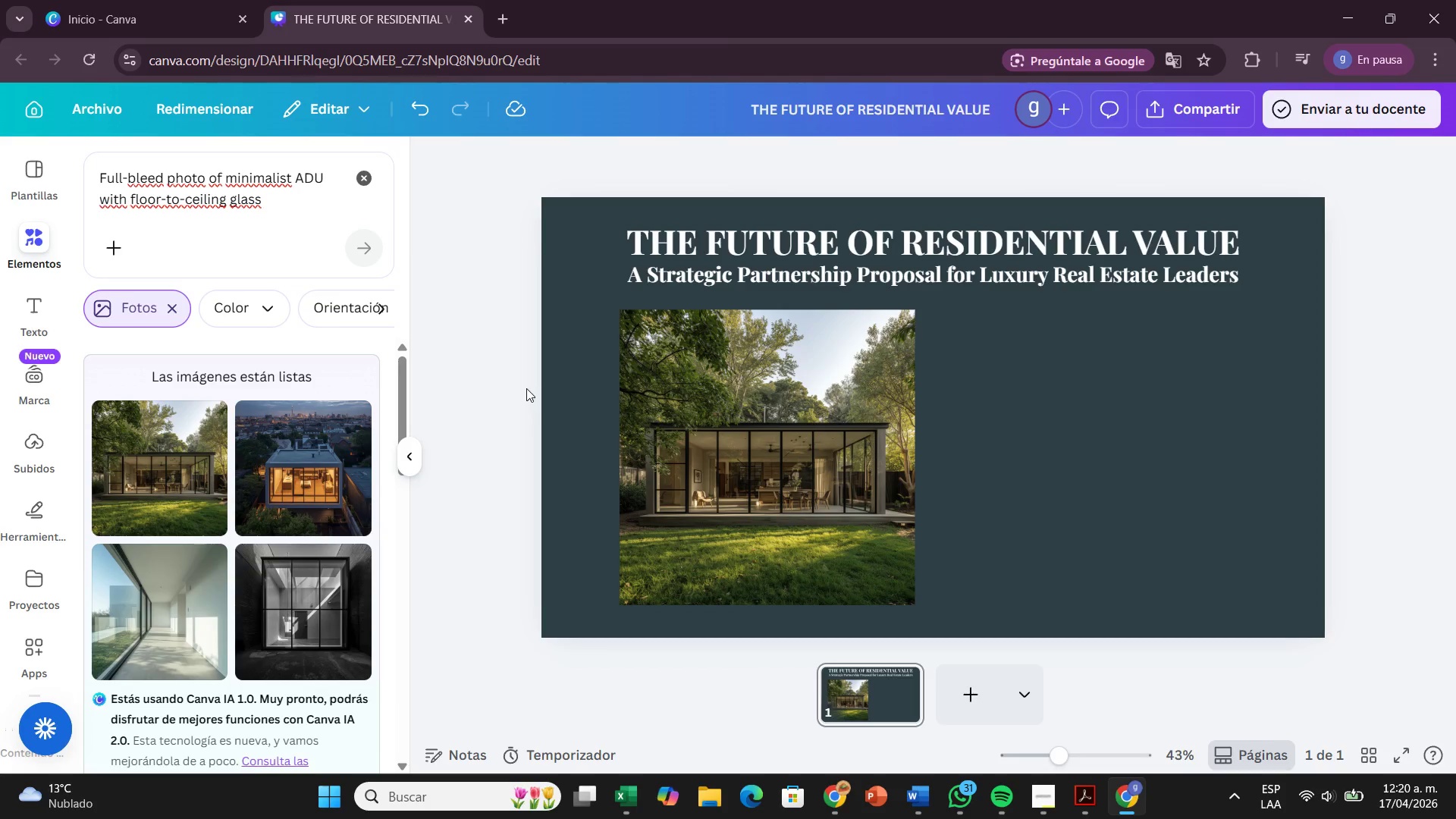 
wait(8.02)
 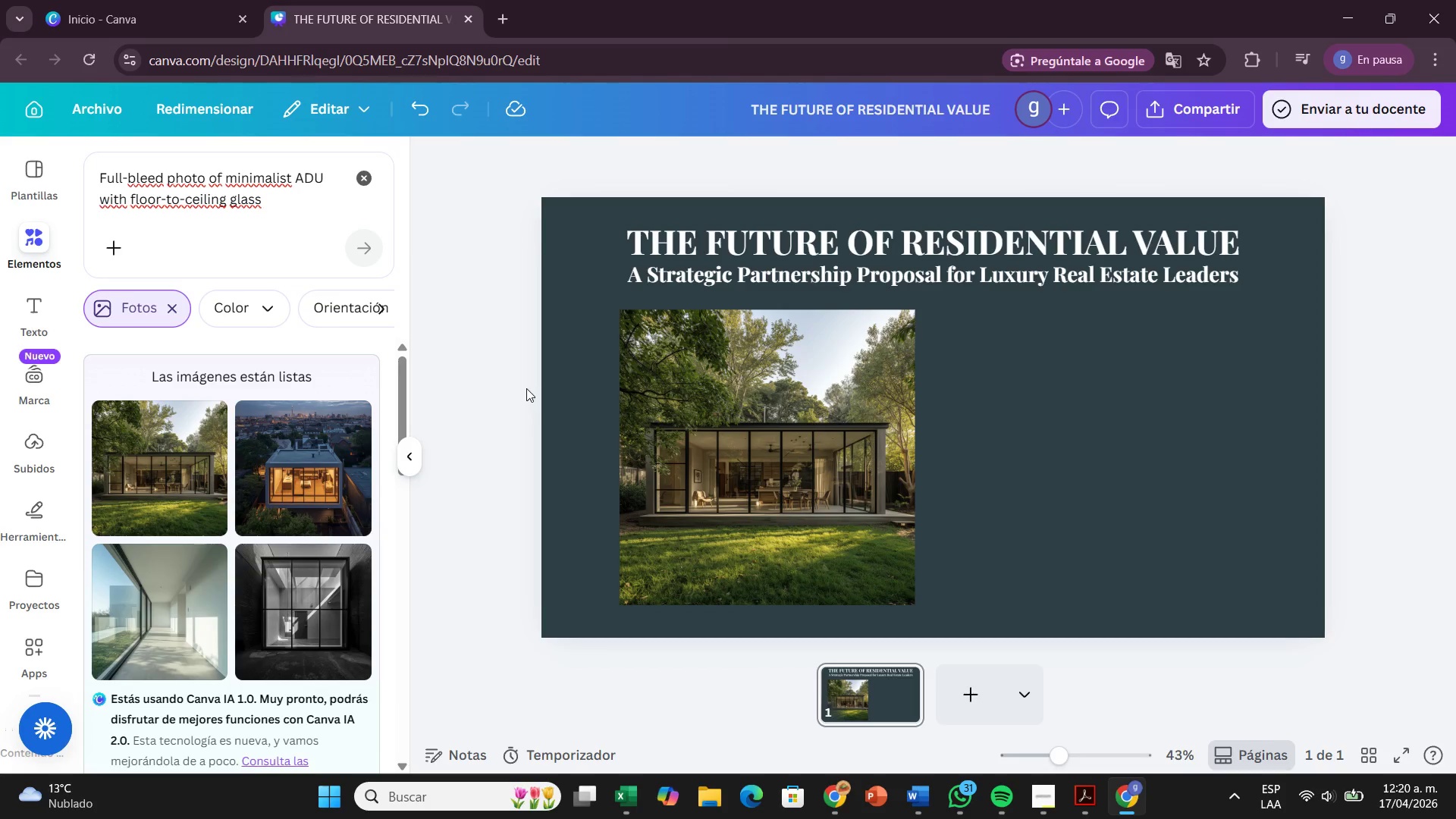 
left_click([864, 475])
 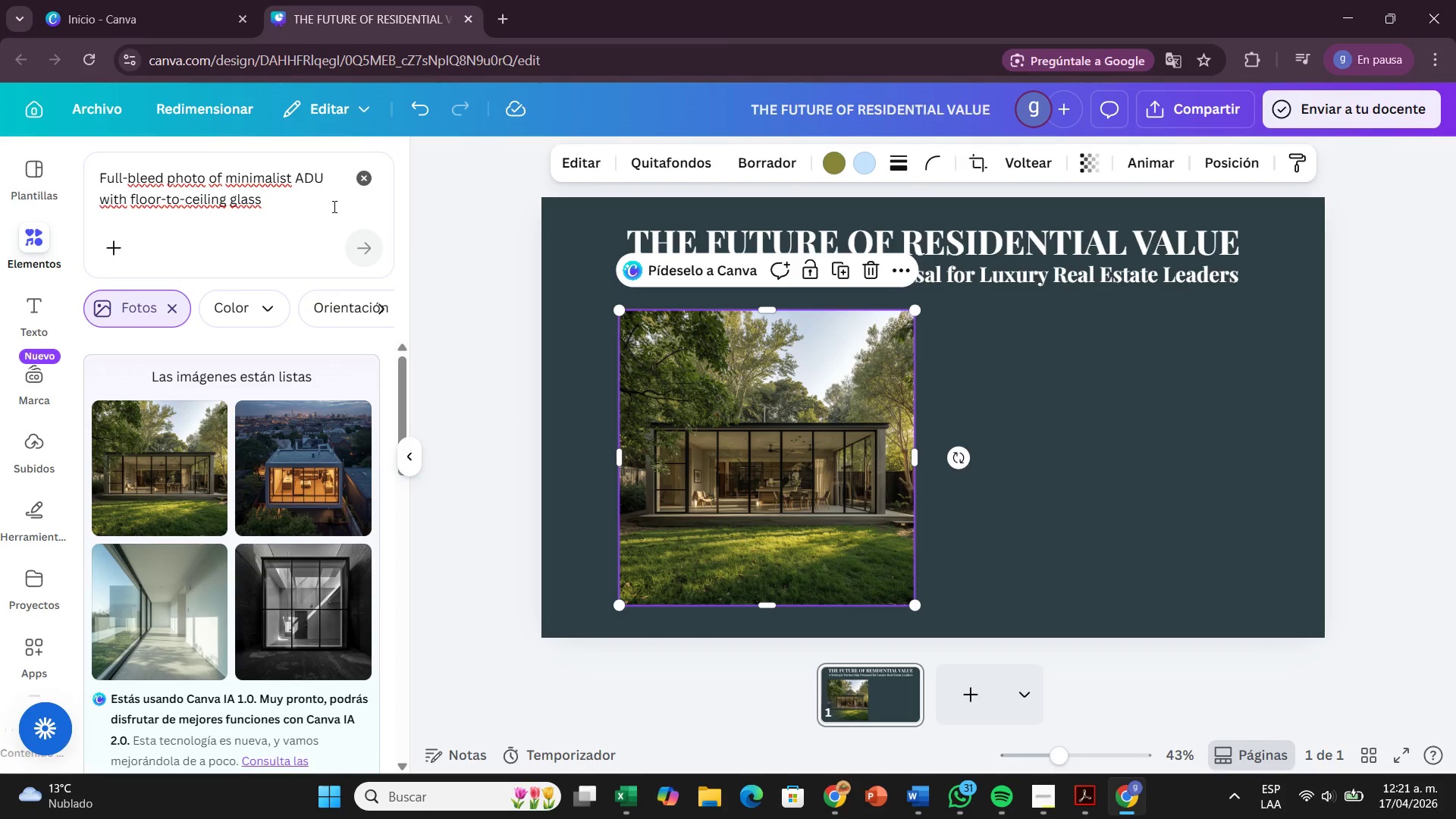 
left_click([371, 183])
 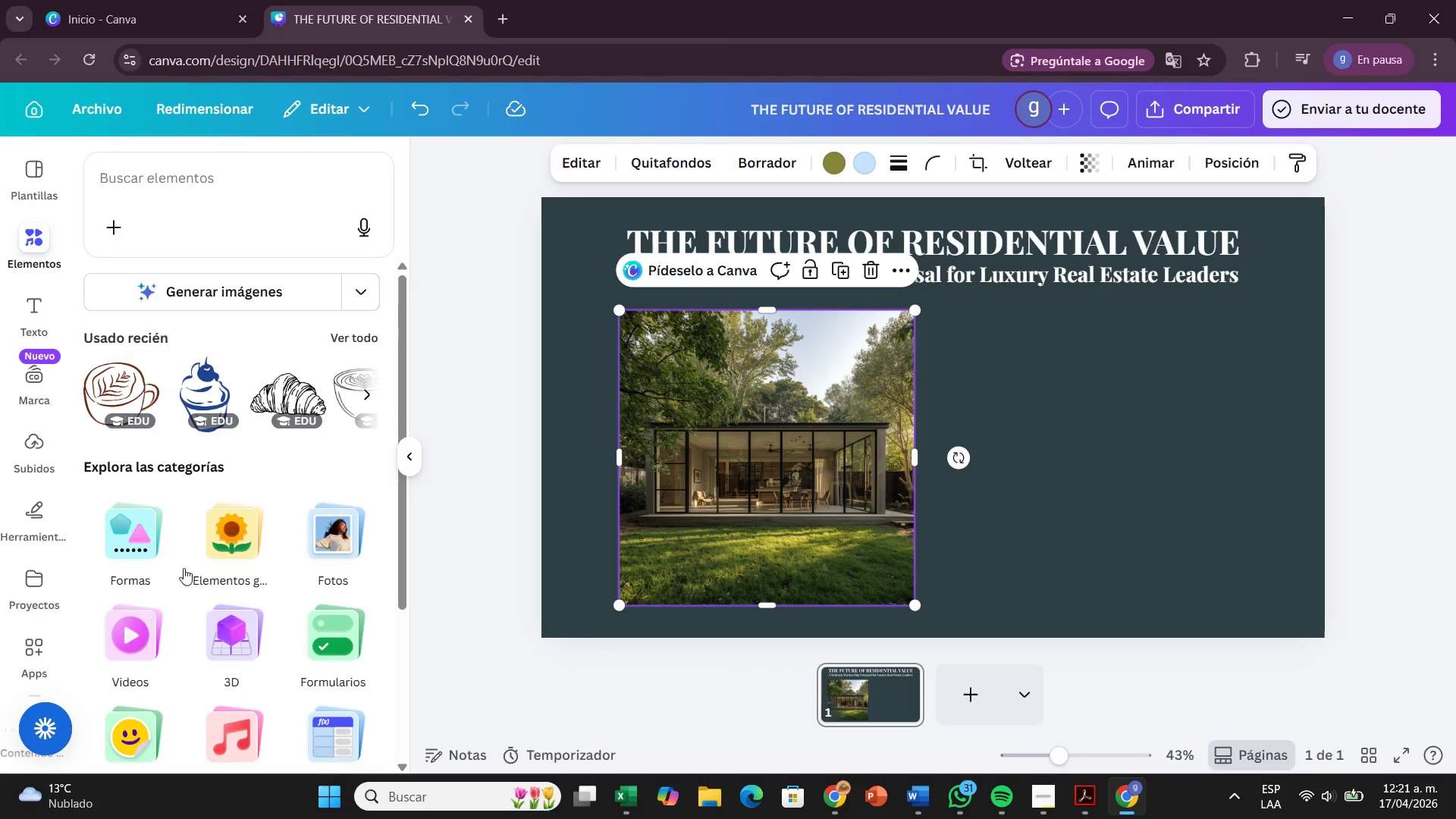 
scroll: coordinate [291, 719], scroll_direction: down, amount: 7.0
 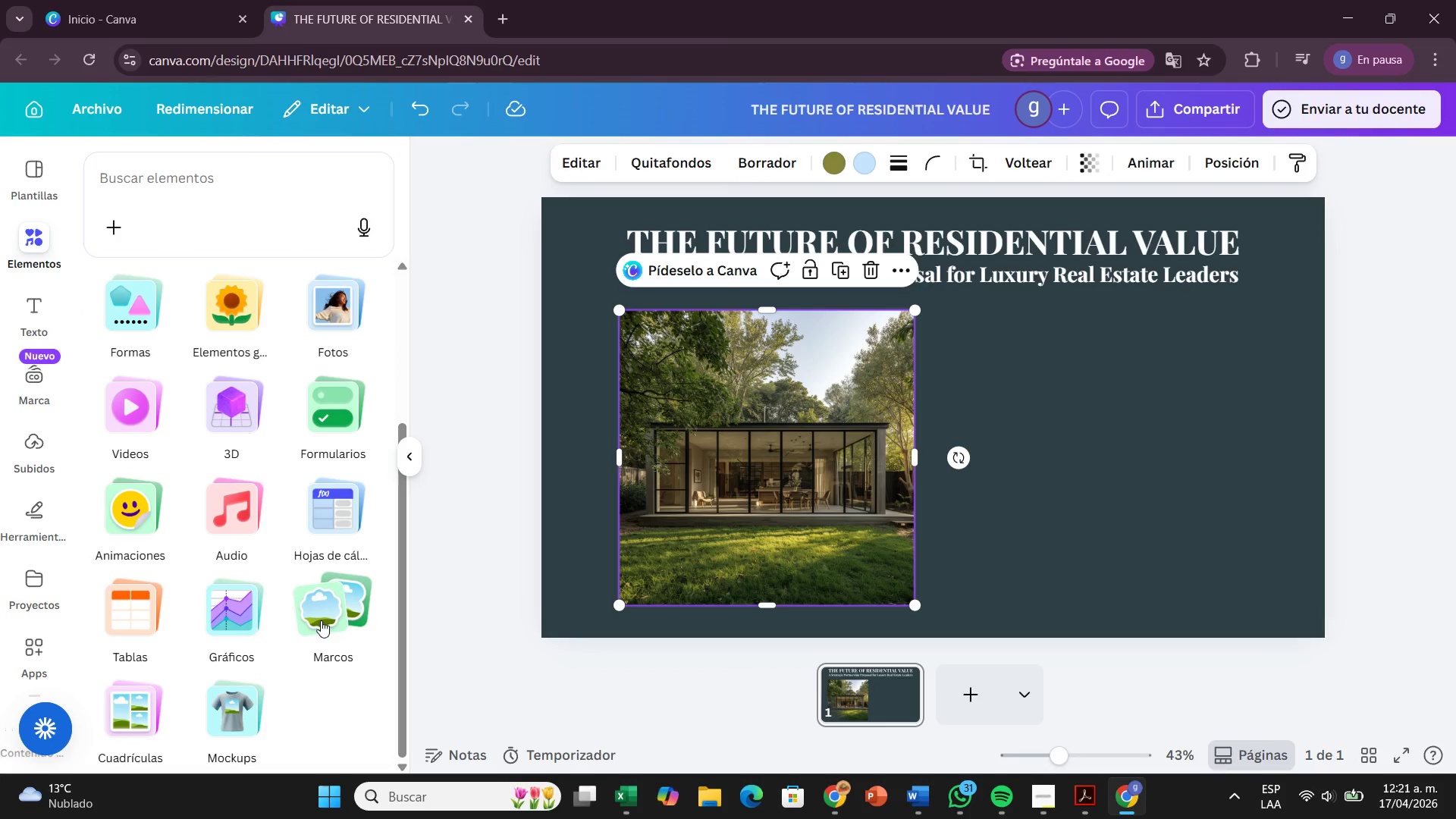 
wait(7.09)
 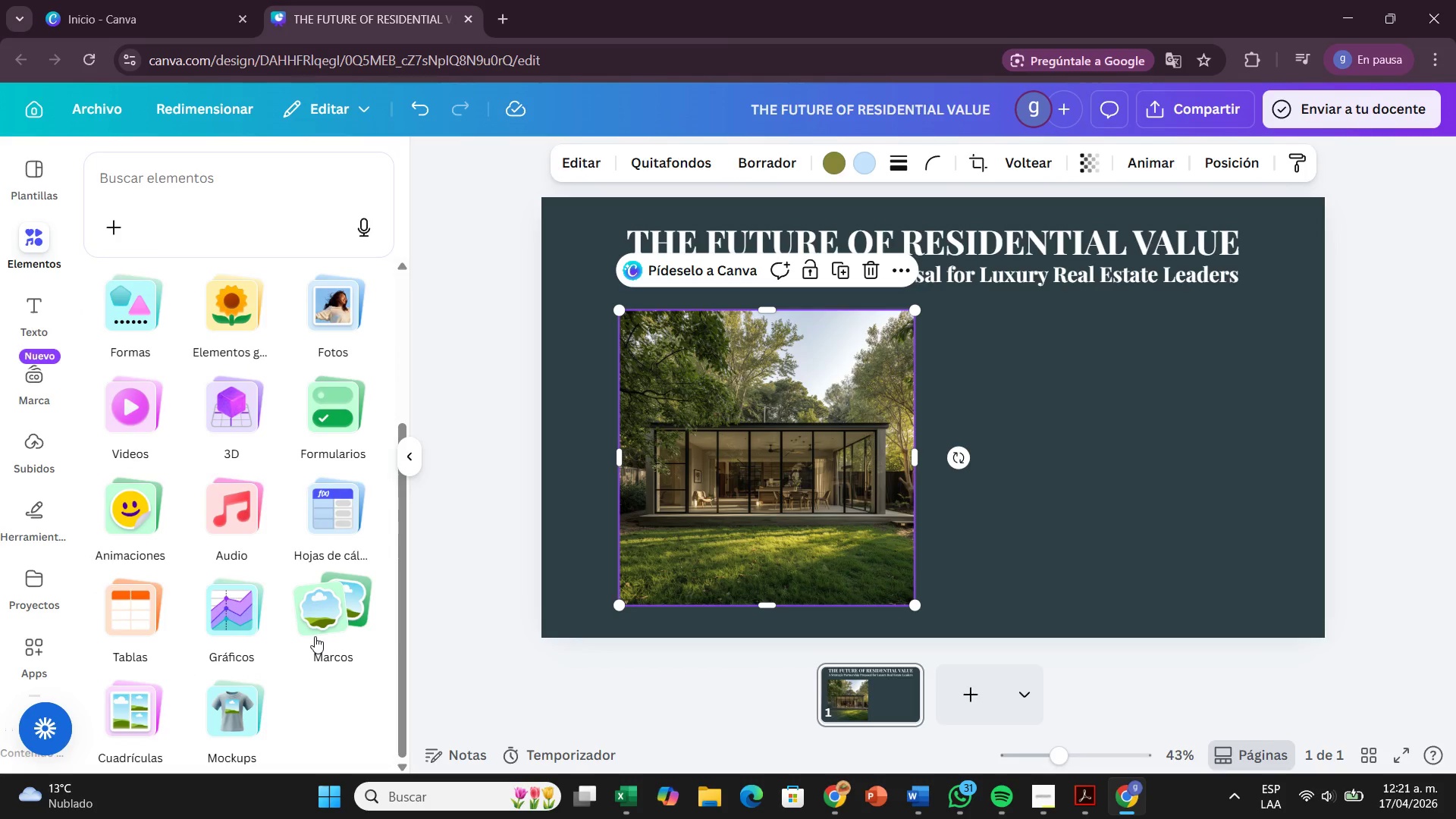 
left_click([369, 590])
 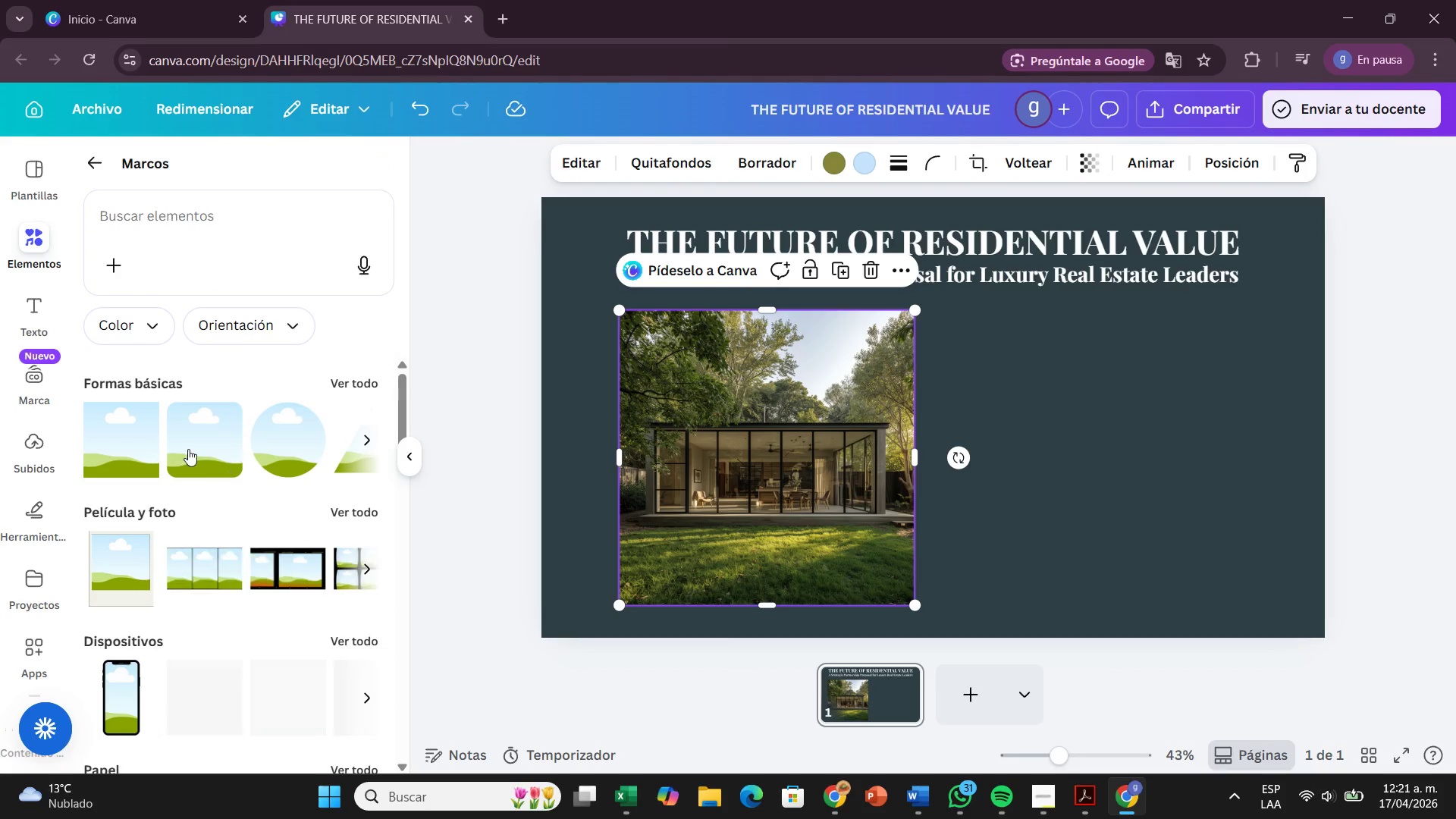 
left_click_drag(start_coordinate=[180, 444], to_coordinate=[665, 417])
 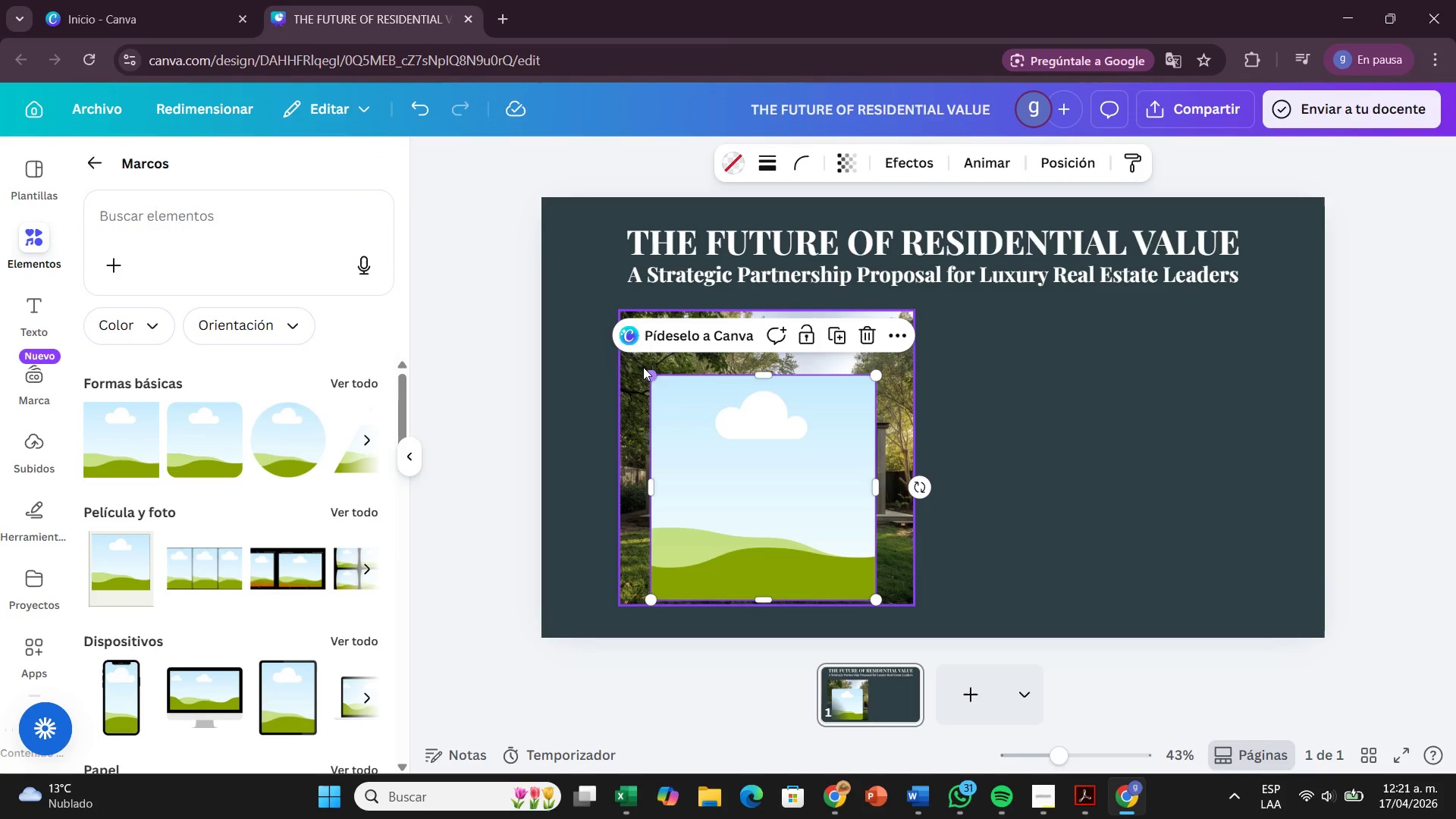 
left_click_drag(start_coordinate=[648, 354], to_coordinate=[680, 407])
 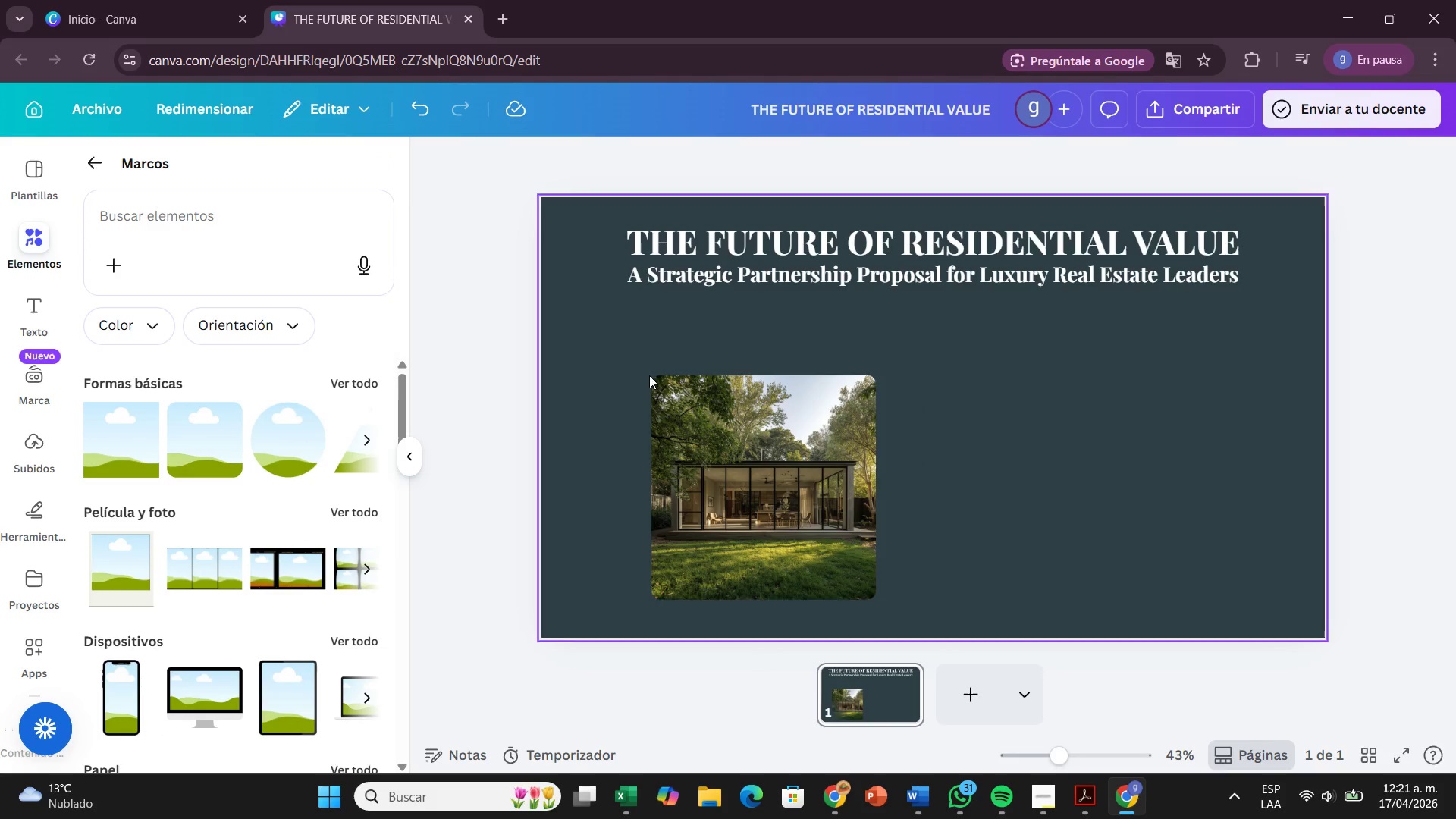 
left_click([661, 388])
 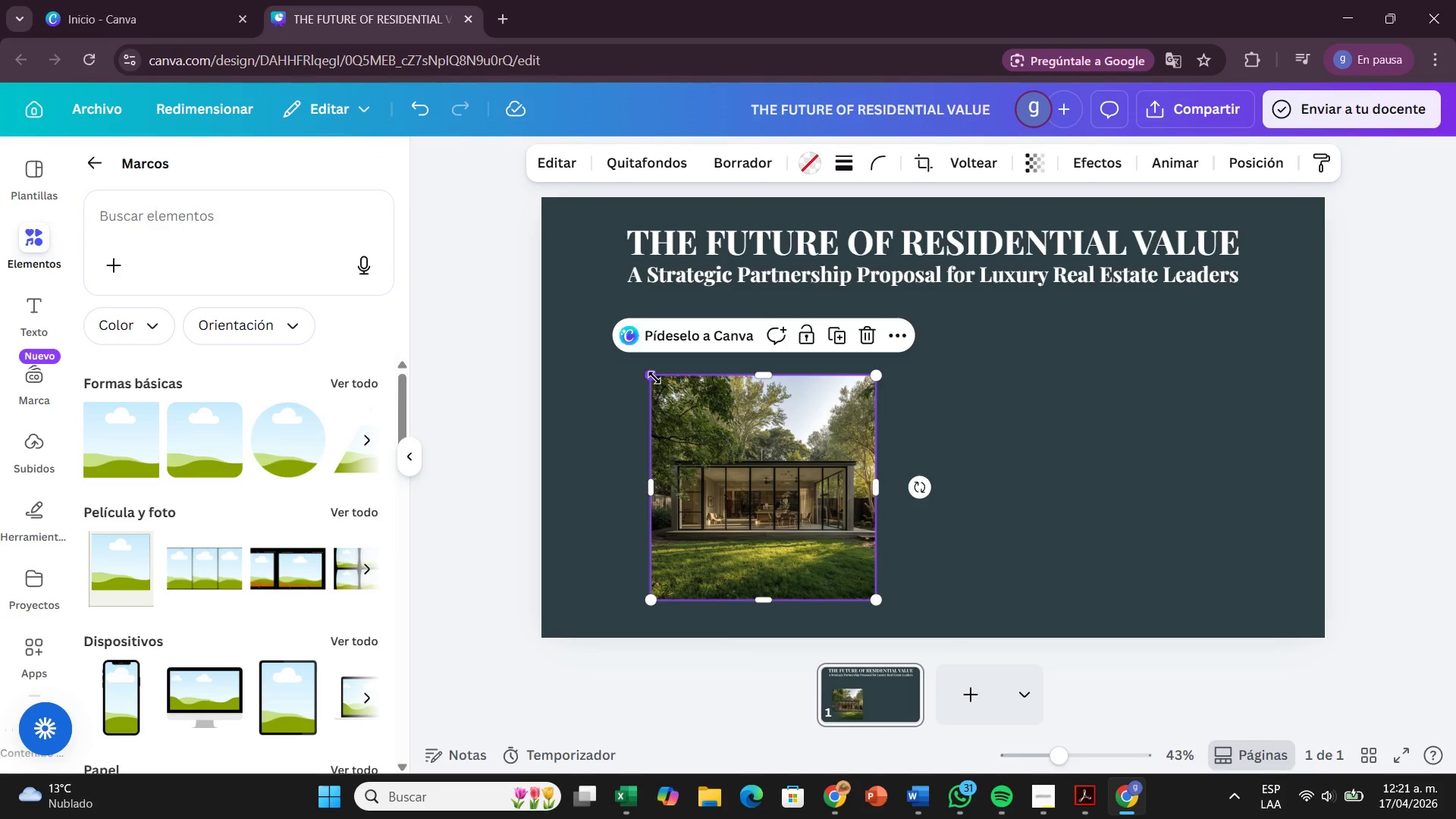 
left_click_drag(start_coordinate=[654, 378], to_coordinate=[615, 327])
 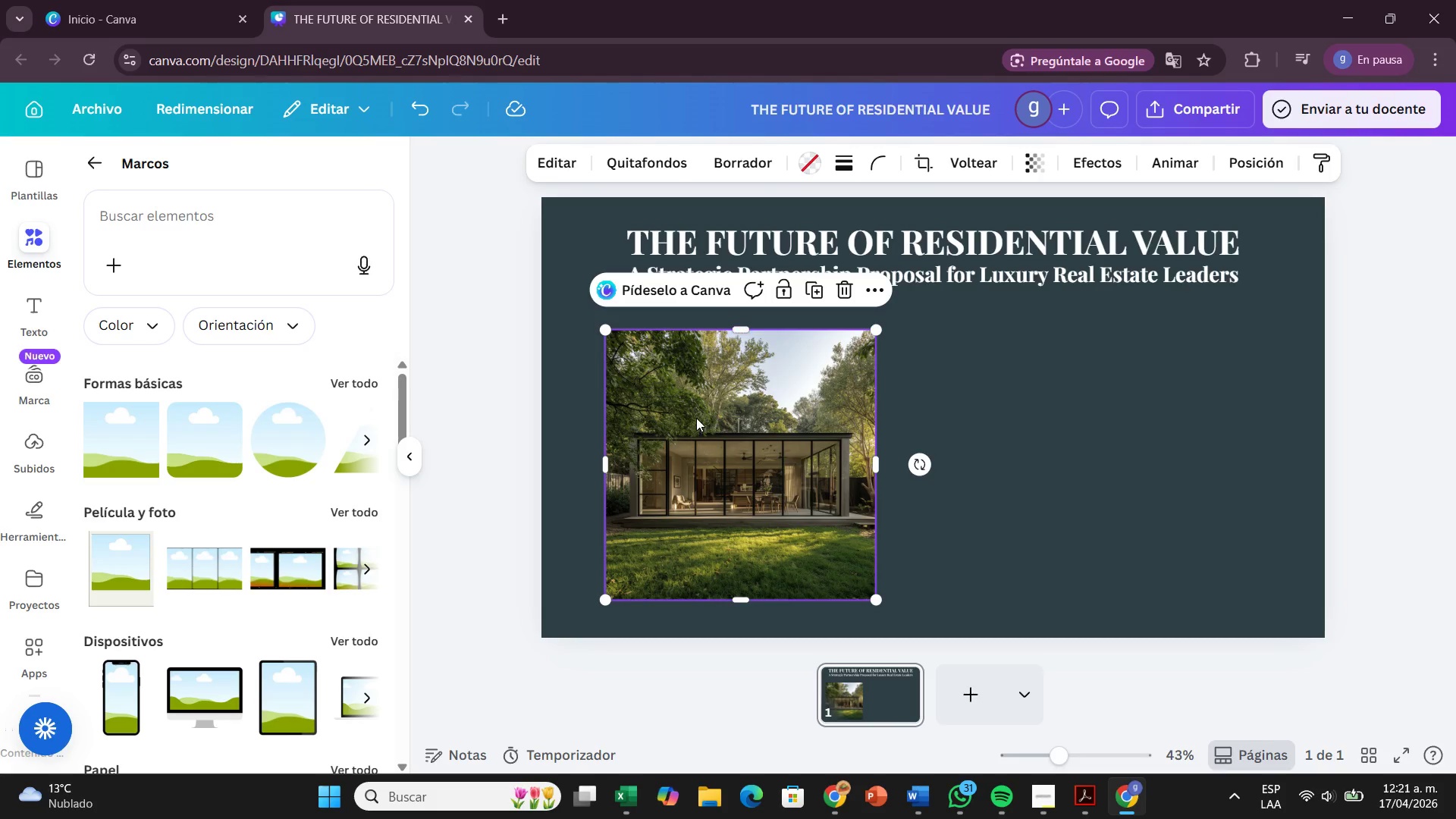 
left_click_drag(start_coordinate=[698, 418], to_coordinate=[702, 418])
 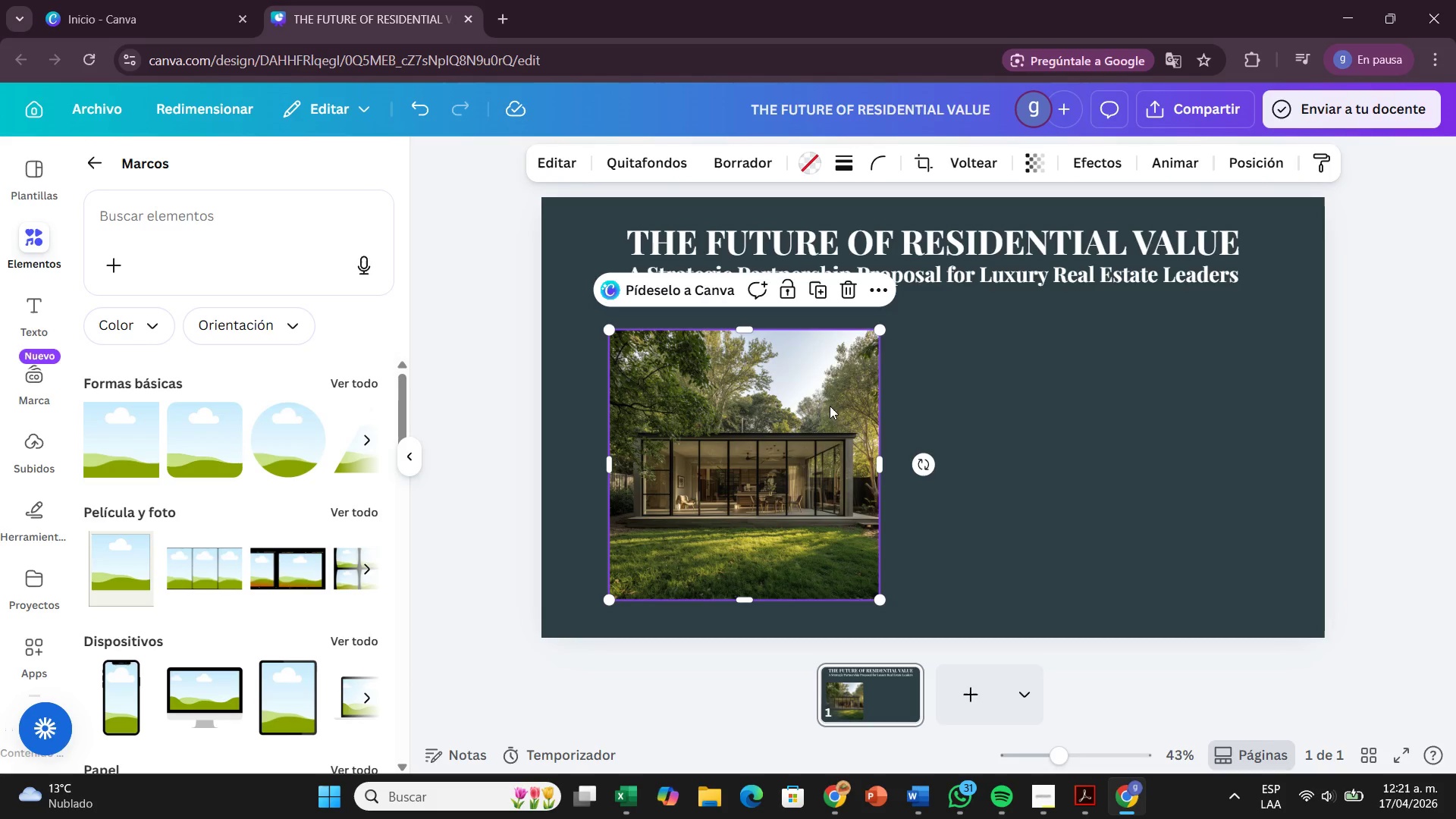 
left_click([833, 406])
 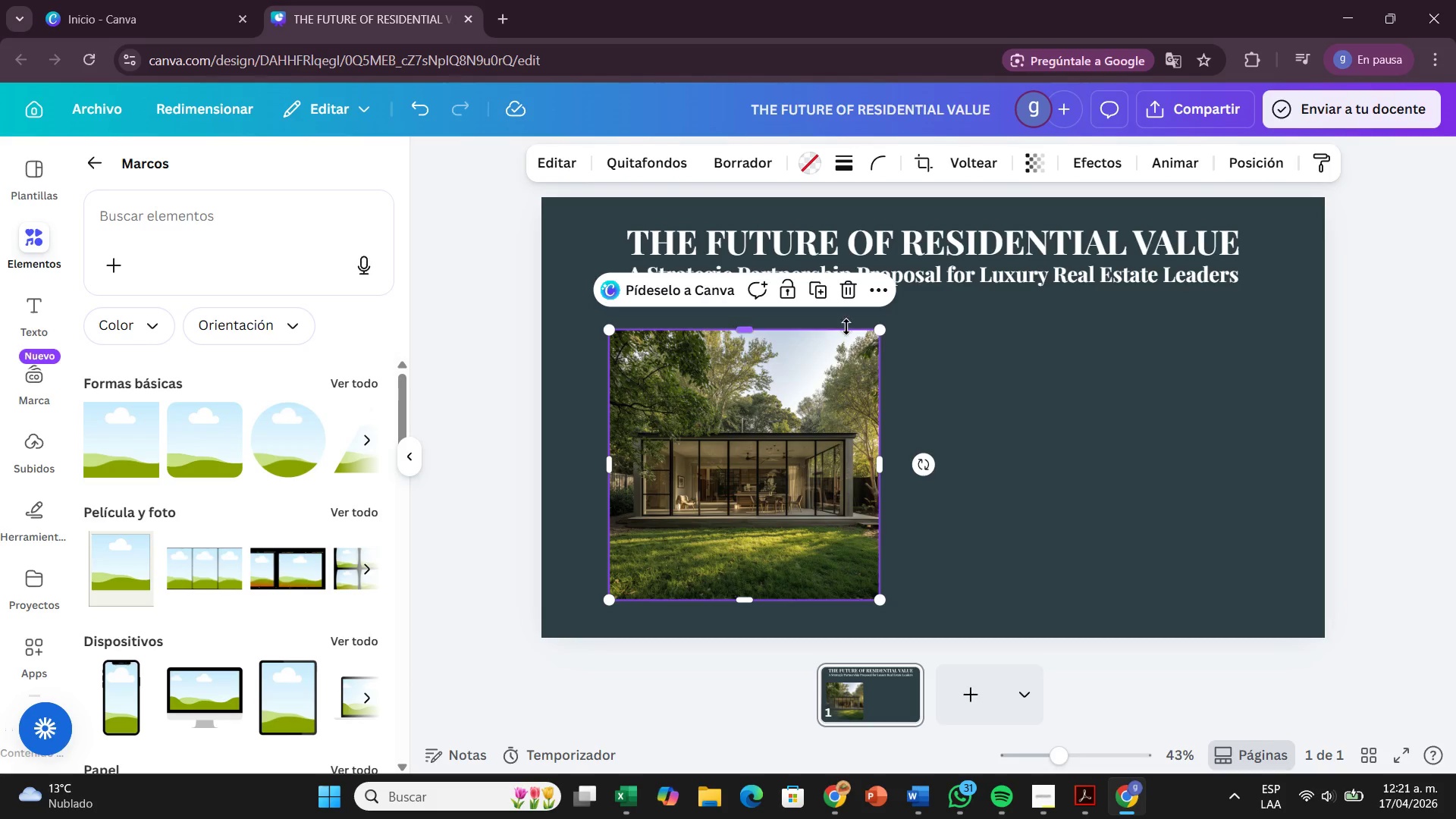 
left_click_drag(start_coordinate=[877, 330], to_coordinate=[864, 347])
 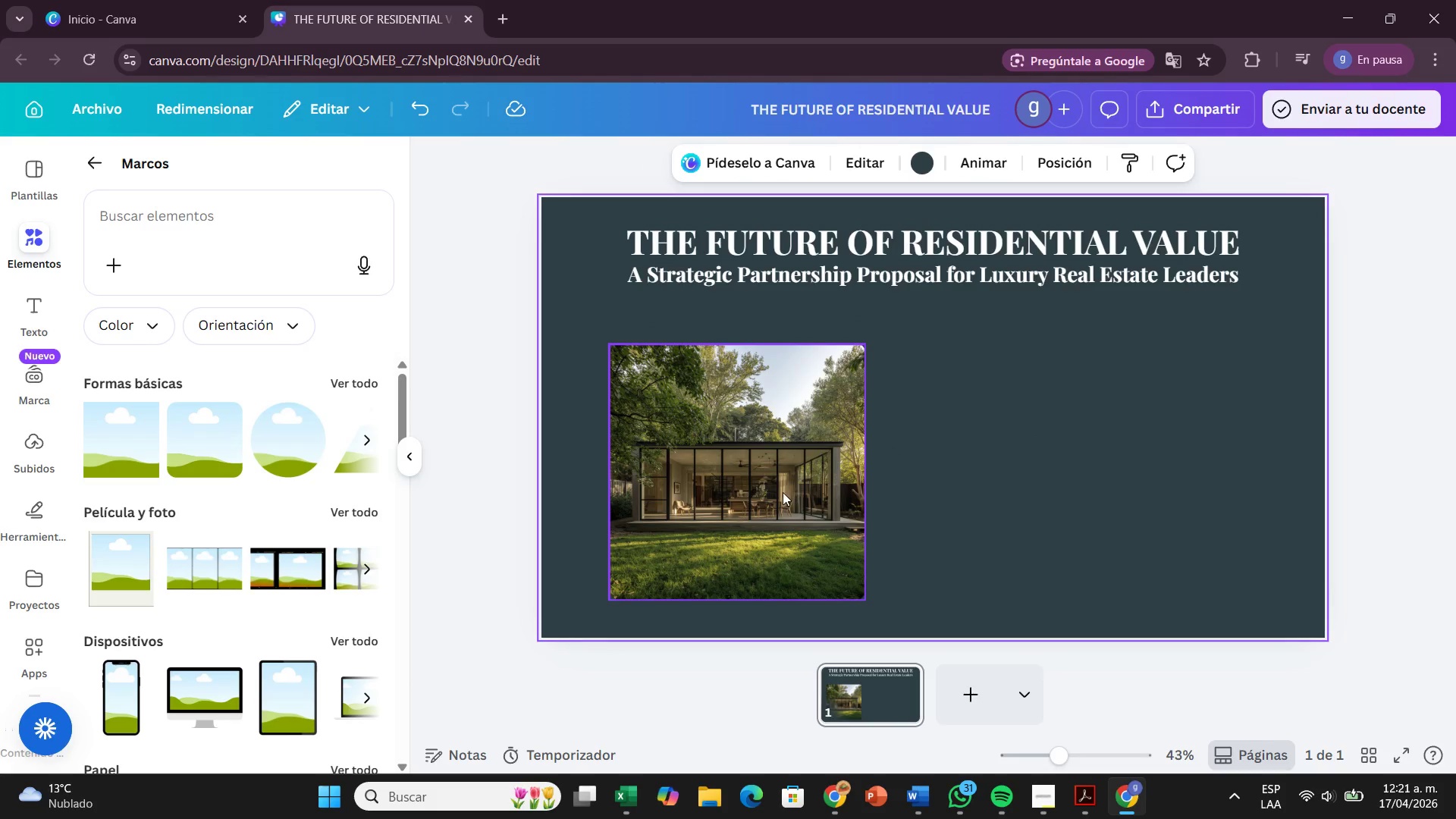 
left_click_drag(start_coordinate=[783, 492], to_coordinate=[767, 469])
 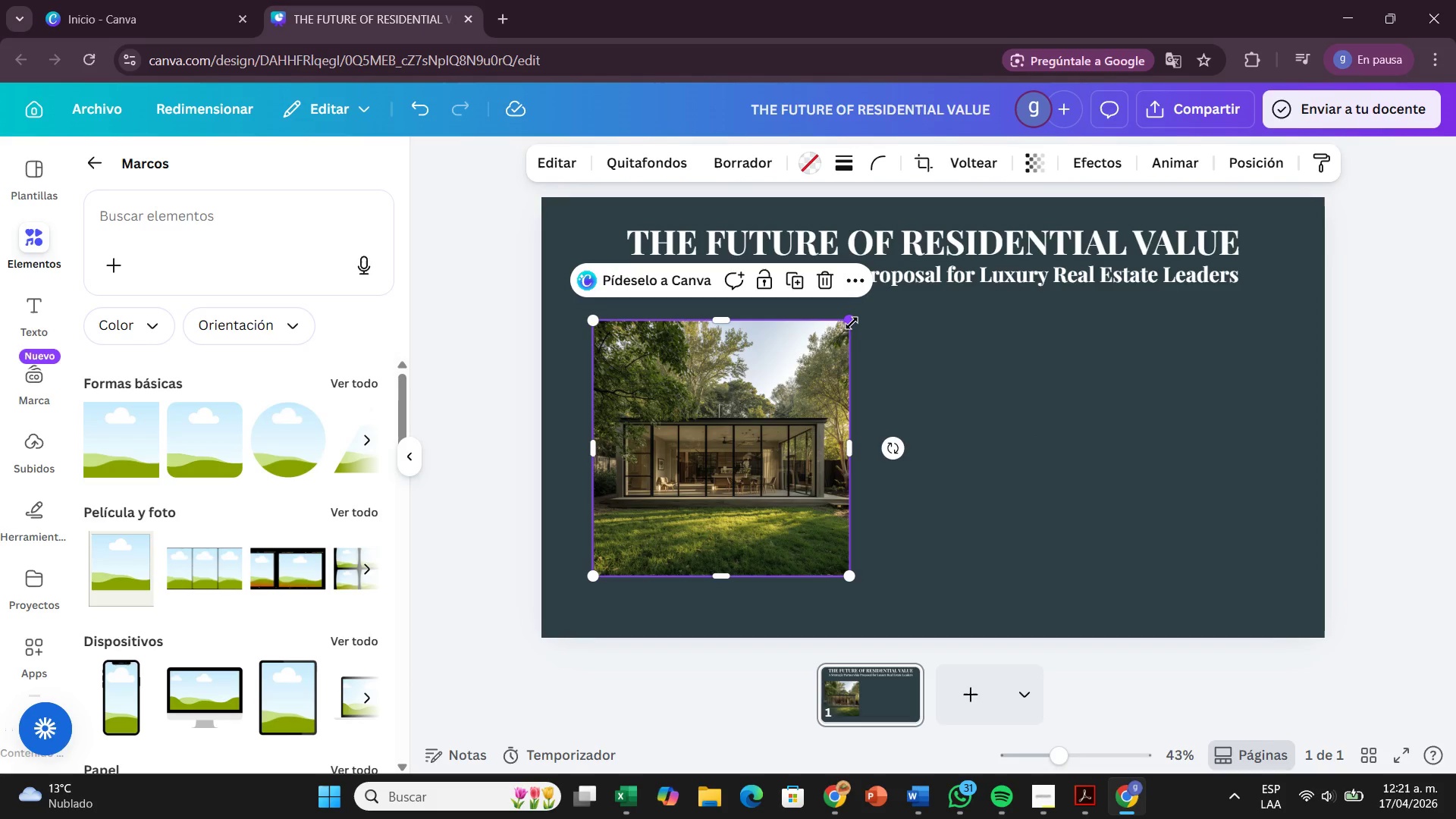 
left_click_drag(start_coordinate=[852, 323], to_coordinate=[803, 433])
 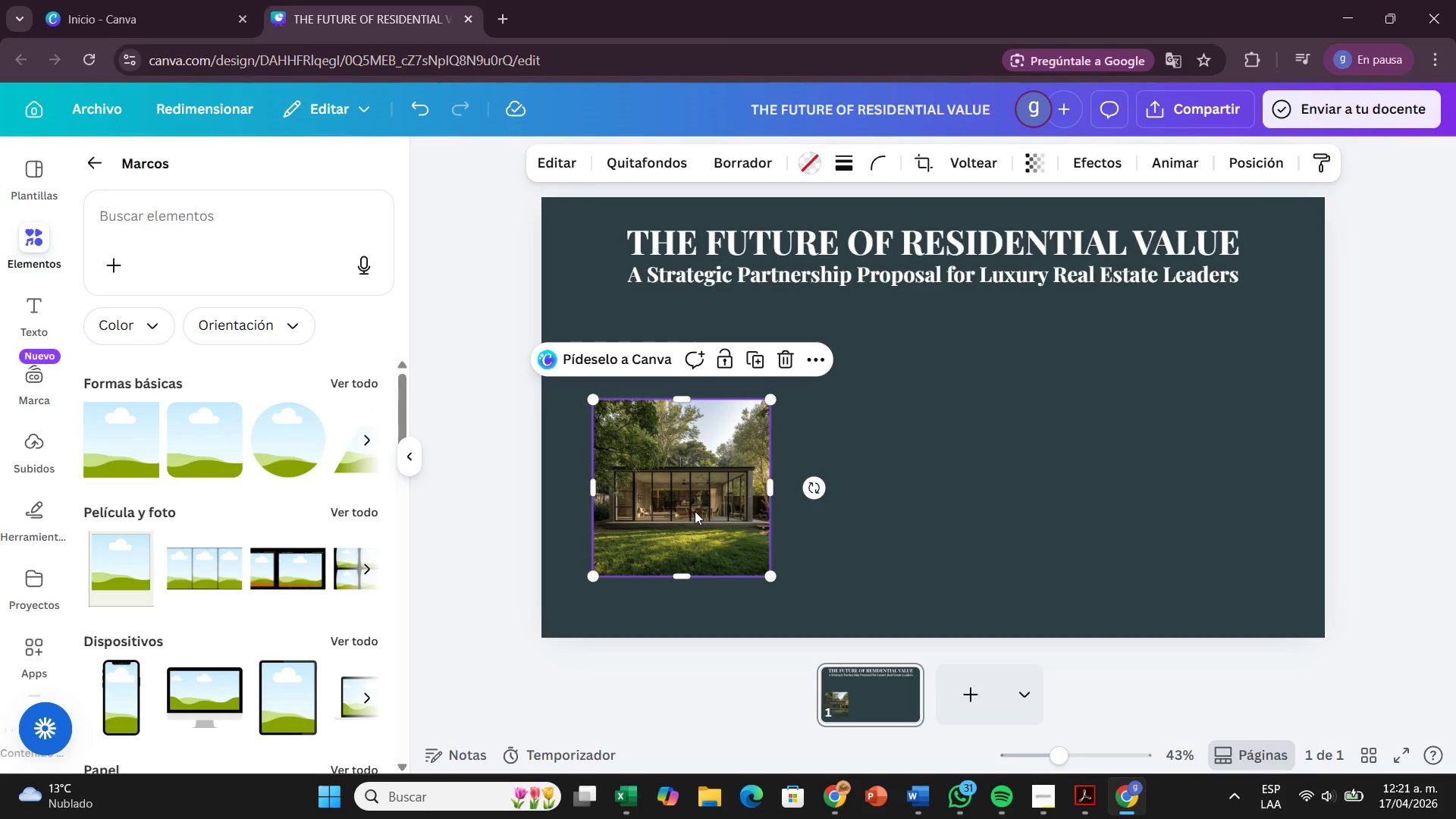 
left_click_drag(start_coordinate=[695, 511], to_coordinate=[703, 420])
 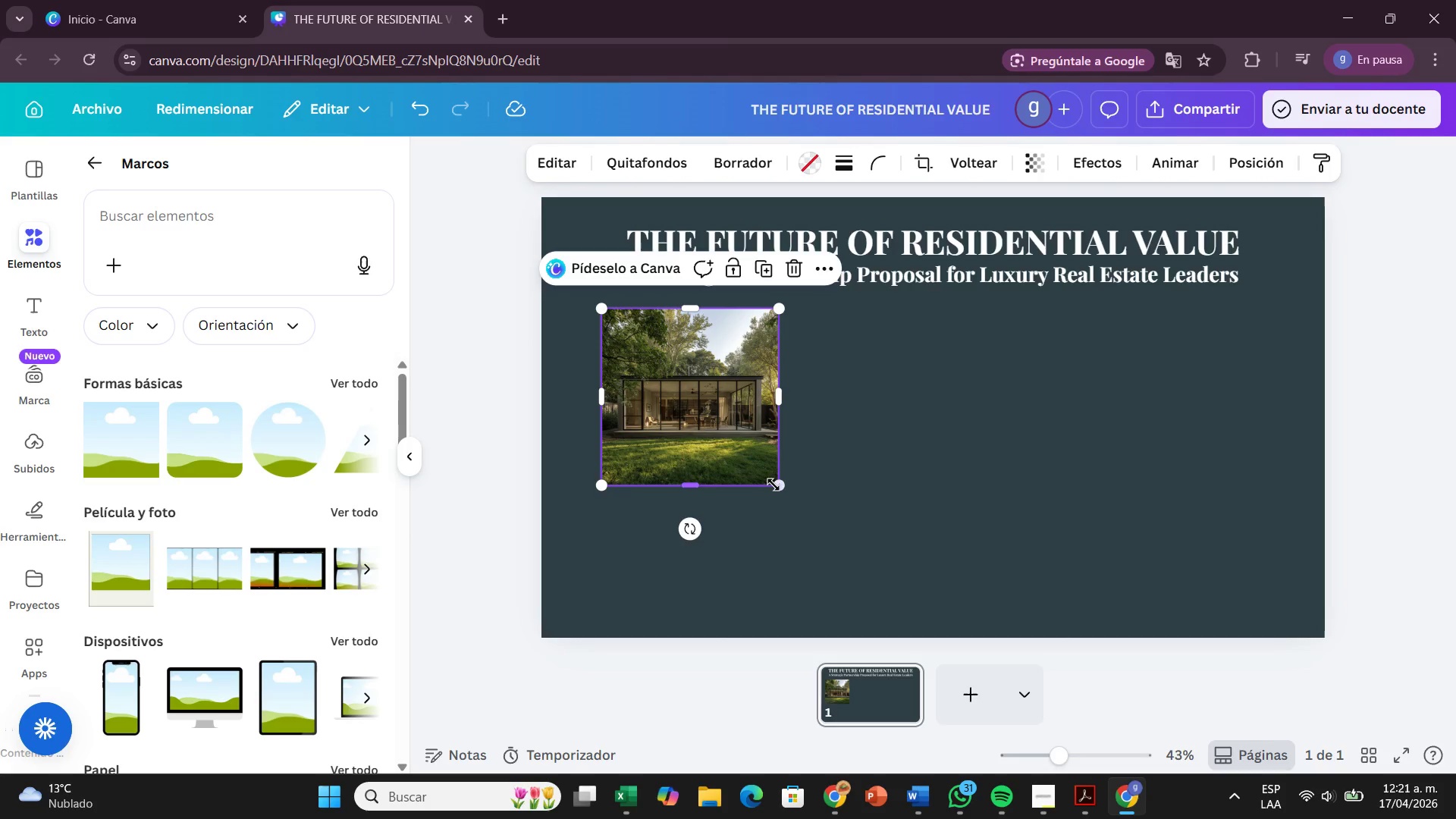 
left_click_drag(start_coordinate=[780, 488], to_coordinate=[769, 468])
 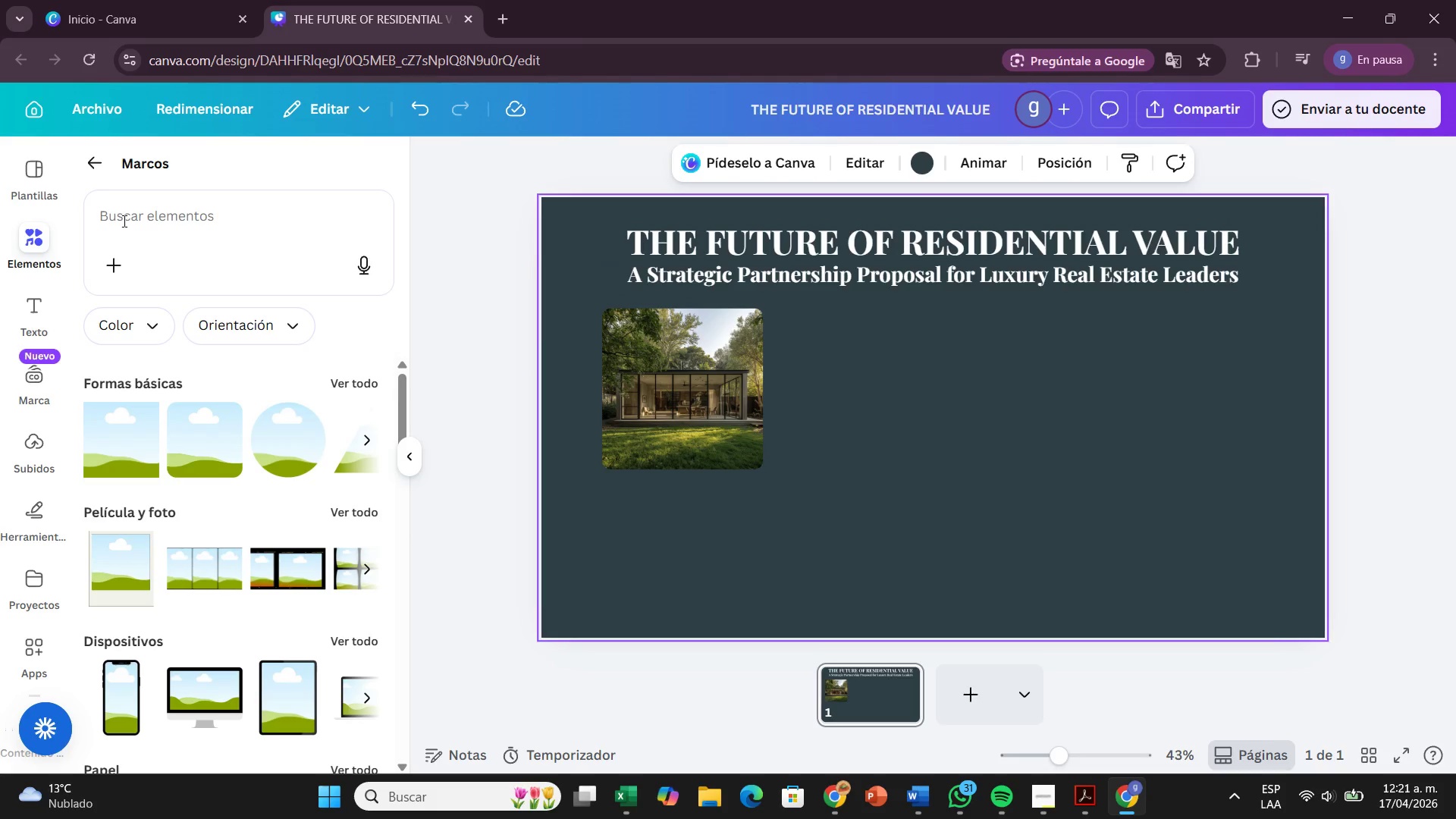 
left_click([100, 155])
 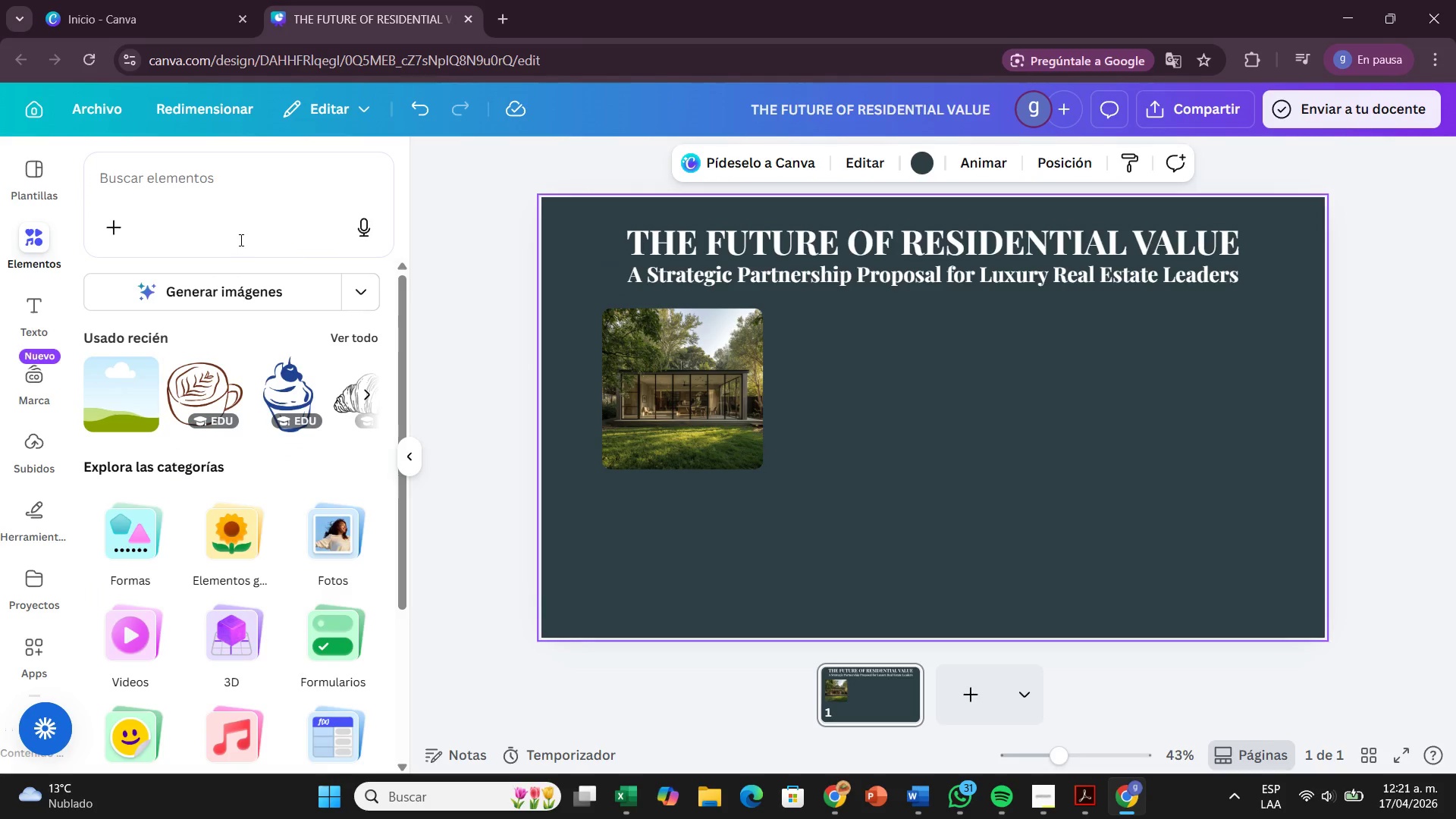 
left_click([361, 300])
 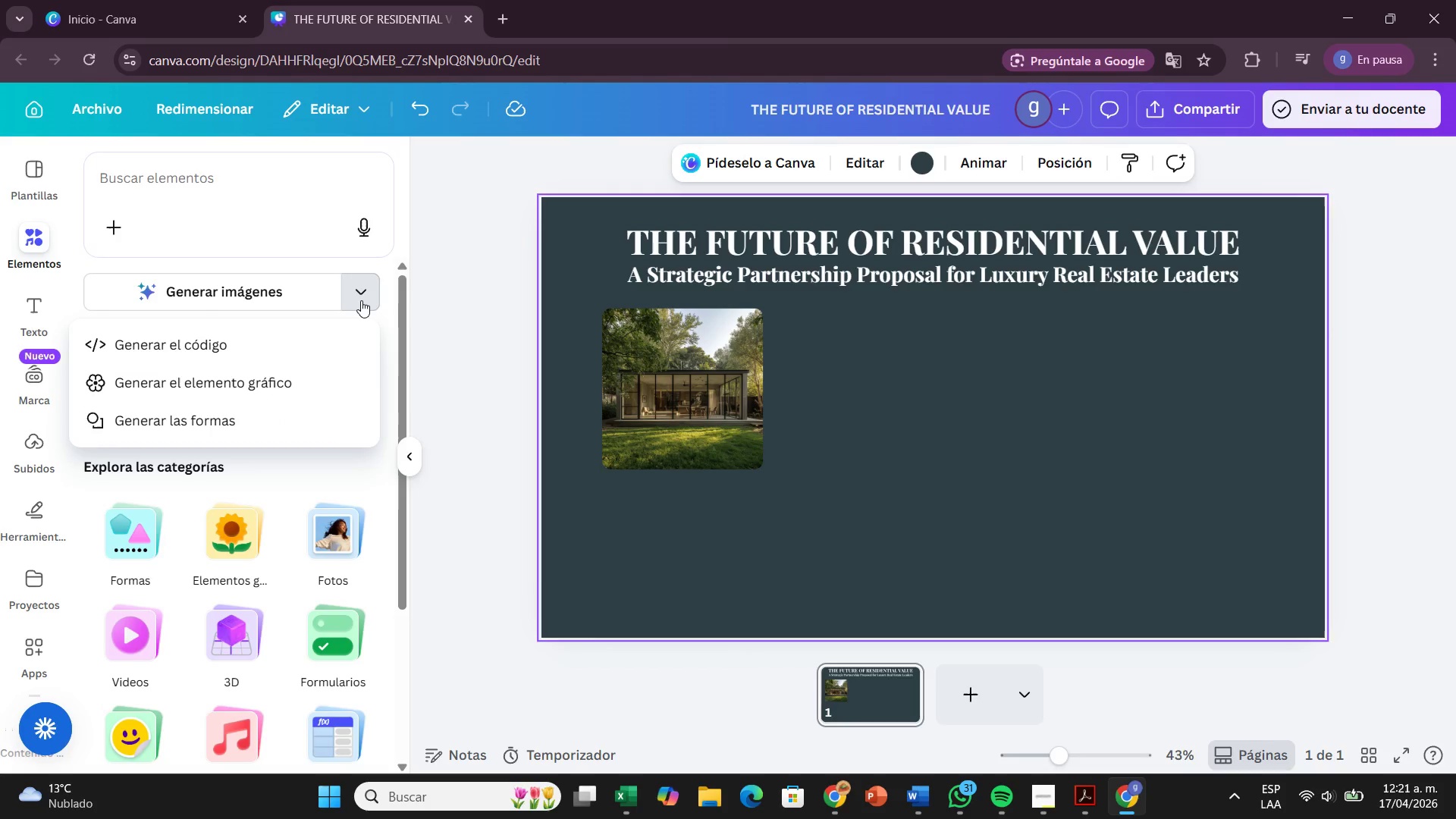 
left_click([361, 300])
 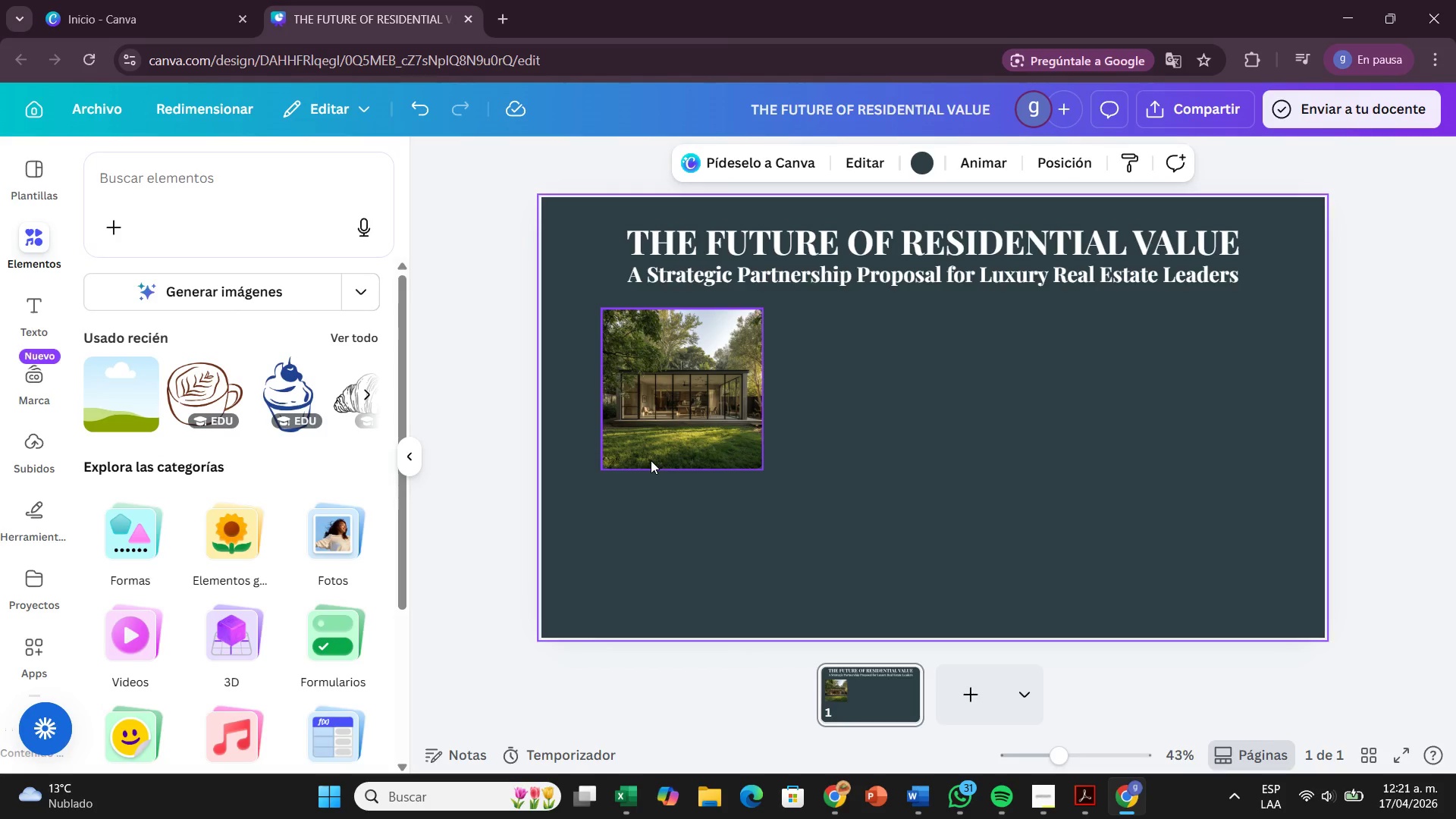 
left_click([658, 456])
 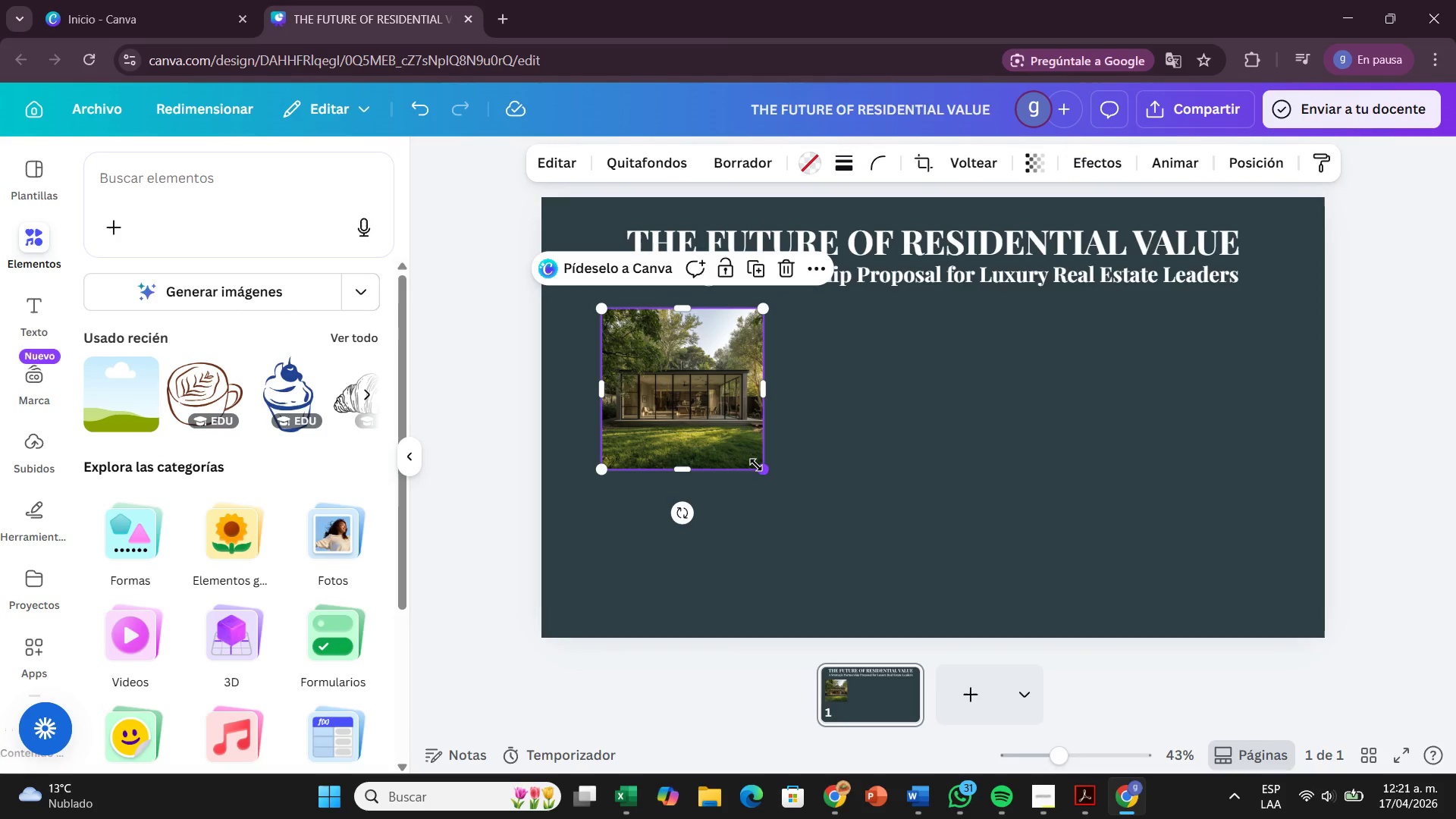 
left_click_drag(start_coordinate=[761, 465], to_coordinate=[824, 592])
 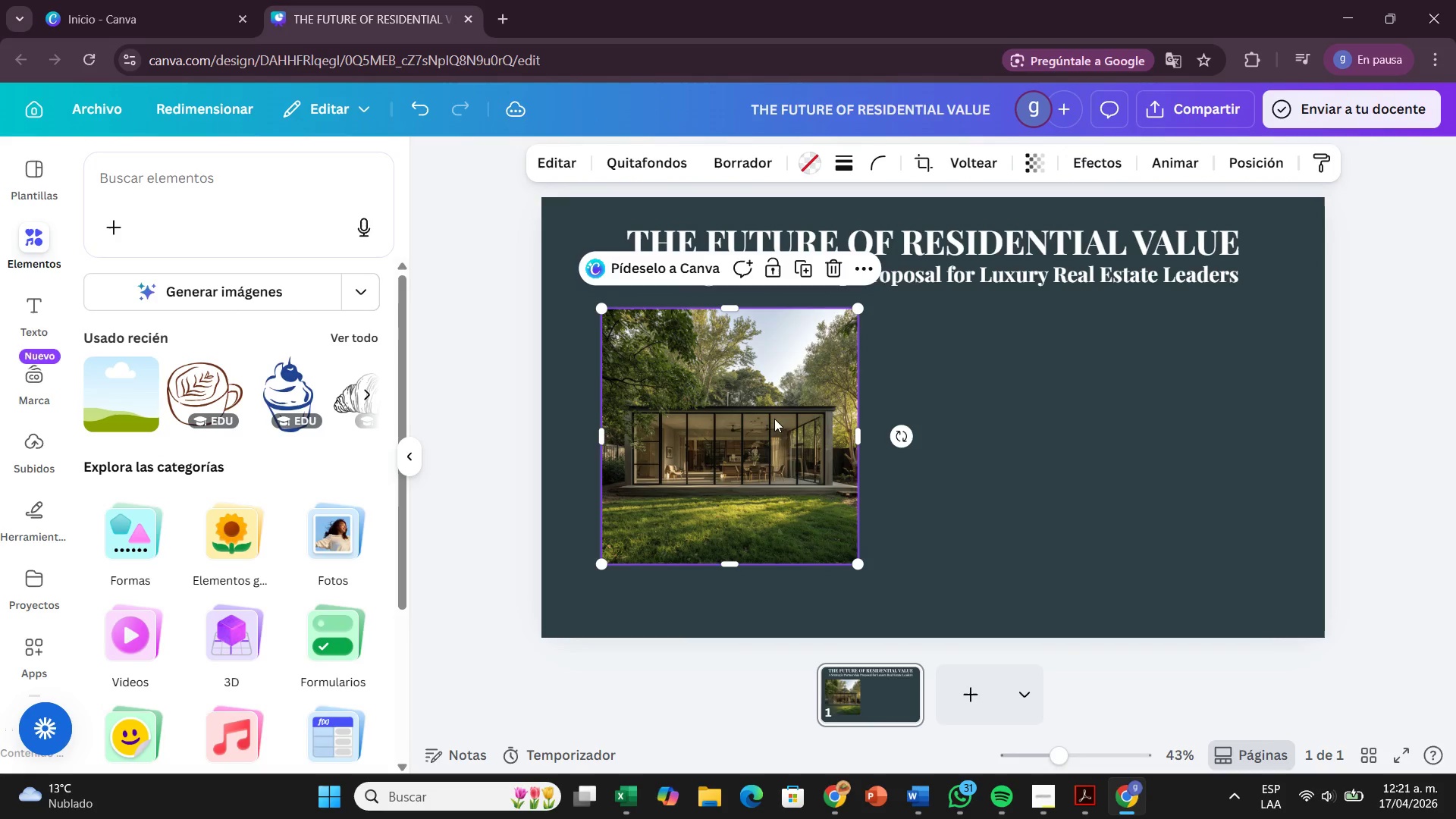 
left_click_drag(start_coordinate=[774, 419], to_coordinate=[788, 435])
 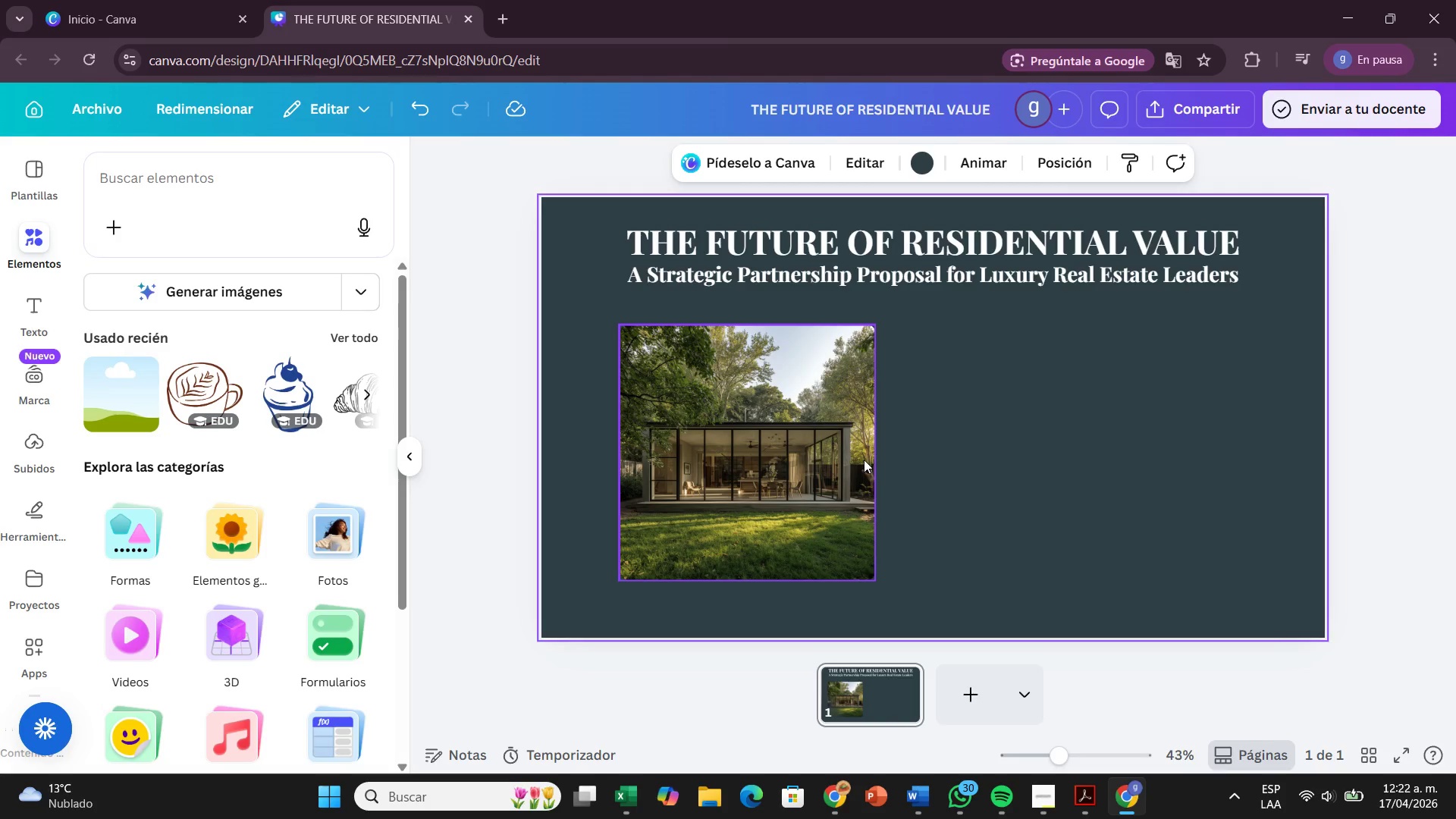 
wait(49.02)
 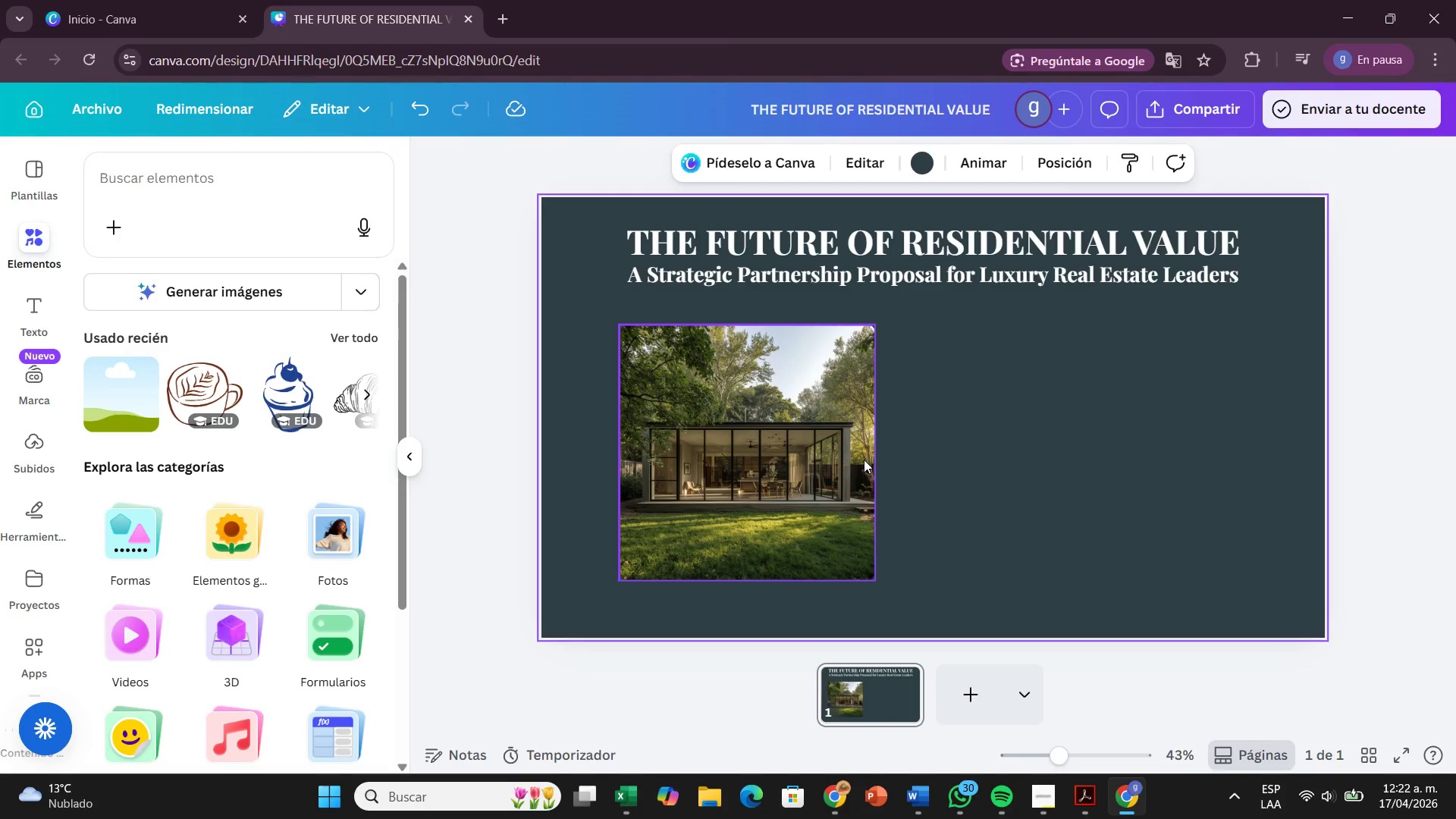 
left_click([27, 325])
 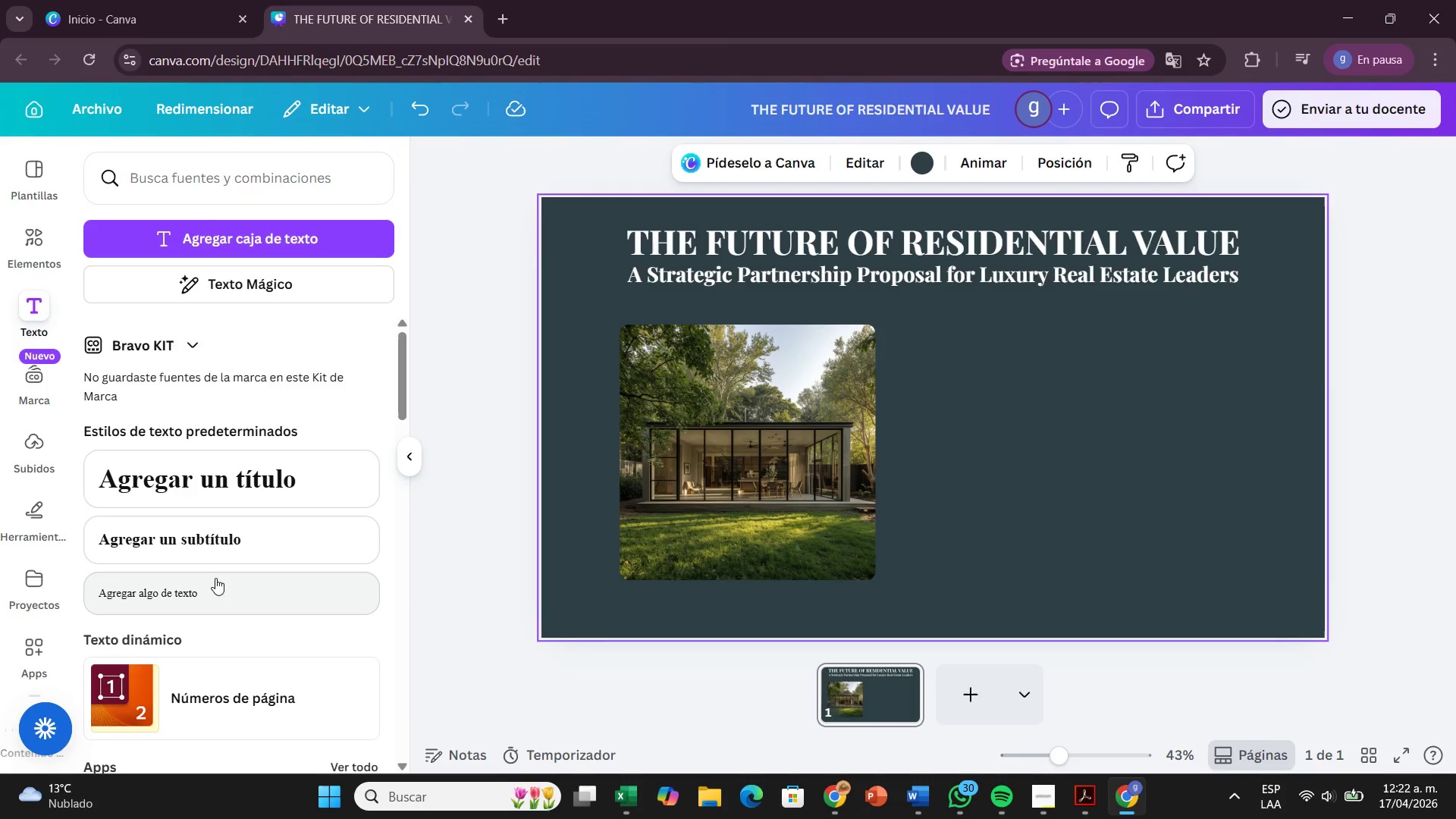 
left_click([215, 578])
 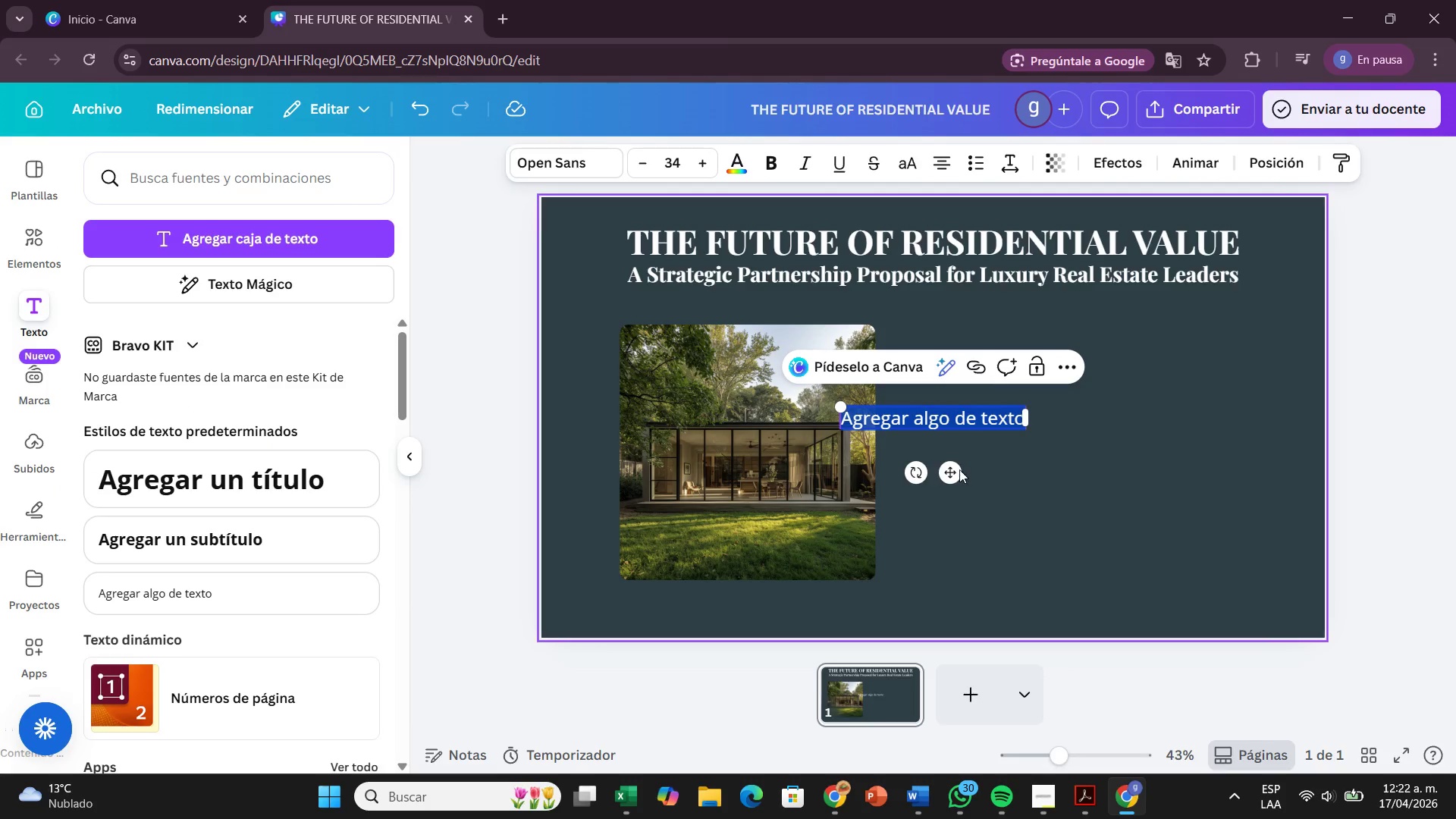 
left_click_drag(start_coordinate=[949, 469], to_coordinate=[1107, 442])
 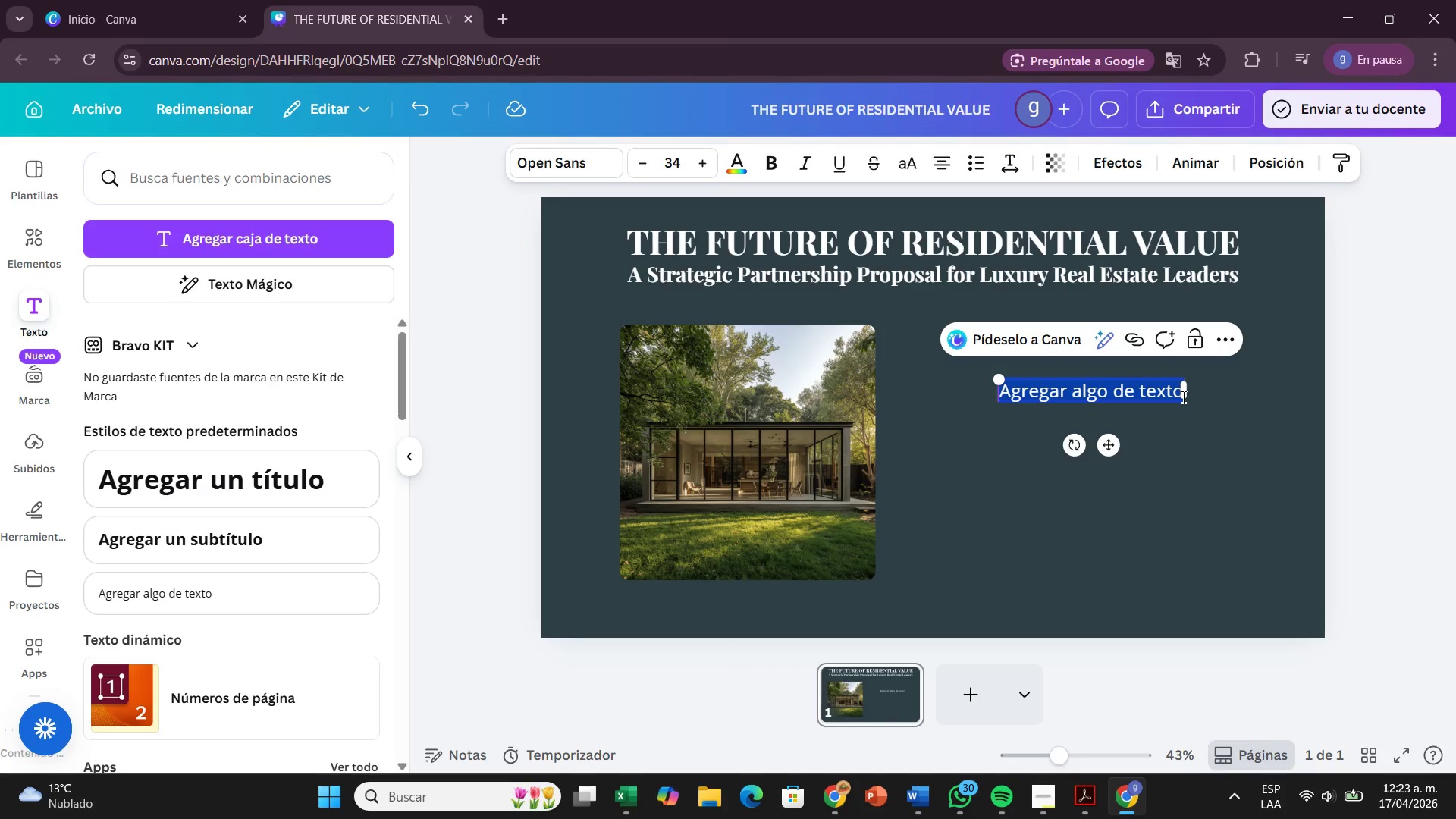 
left_click([1179, 397])
 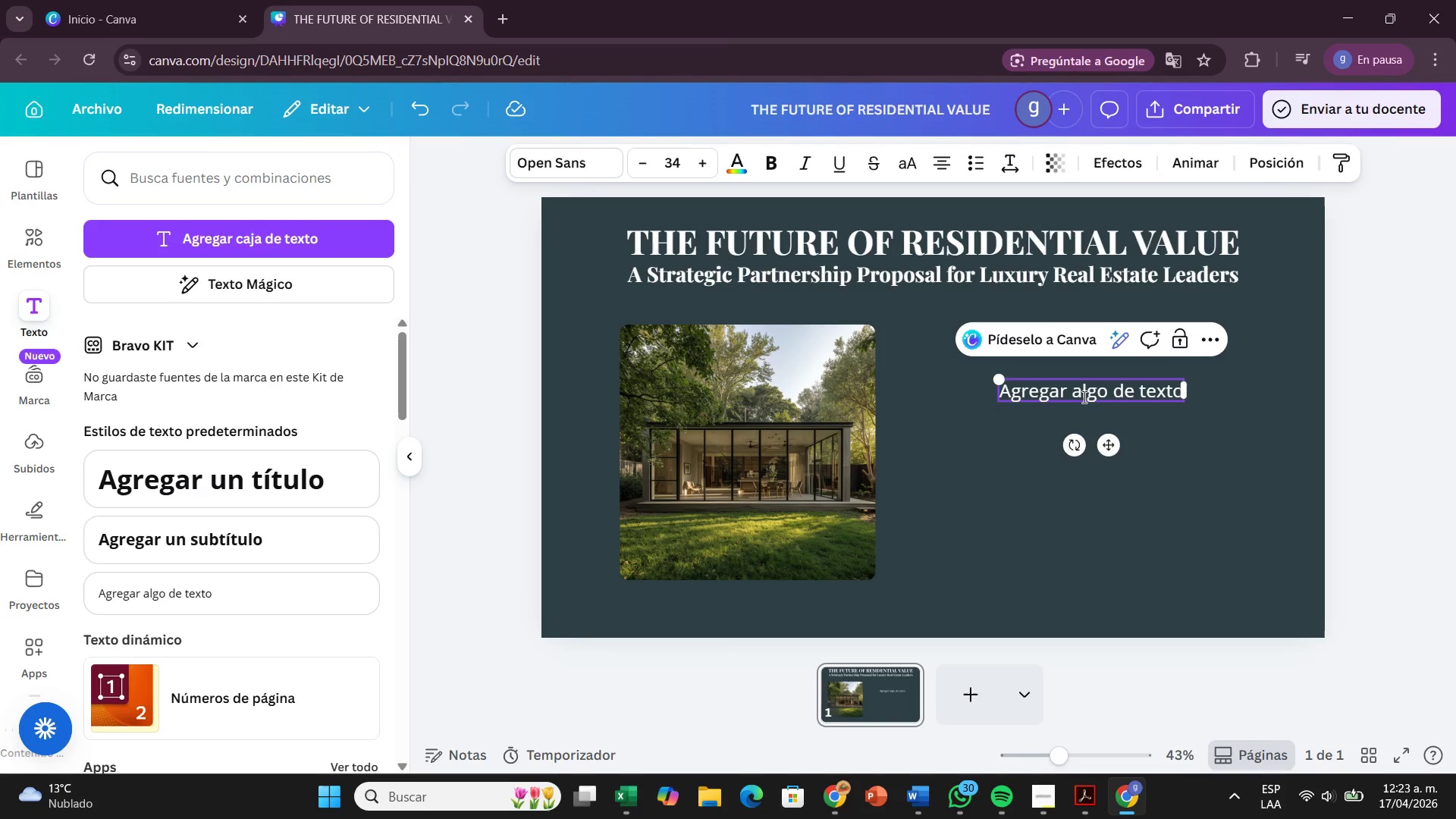 
key(Backspace)
key(Backspace)
key(Backspace)
key(Backspace)
key(Backspace)
key(Backspace)
key(Backspace)
key(Backspace)
key(Backspace)
key(Backspace)
key(Backspace)
key(Backspace)
key(Backspace)
key(Backspace)
key(Backspace)
key(Backspace)
key(Backspace)
key(Backspace)
key(Backspace)
key(Backspace)
key(Backspace)
type(Tim)
 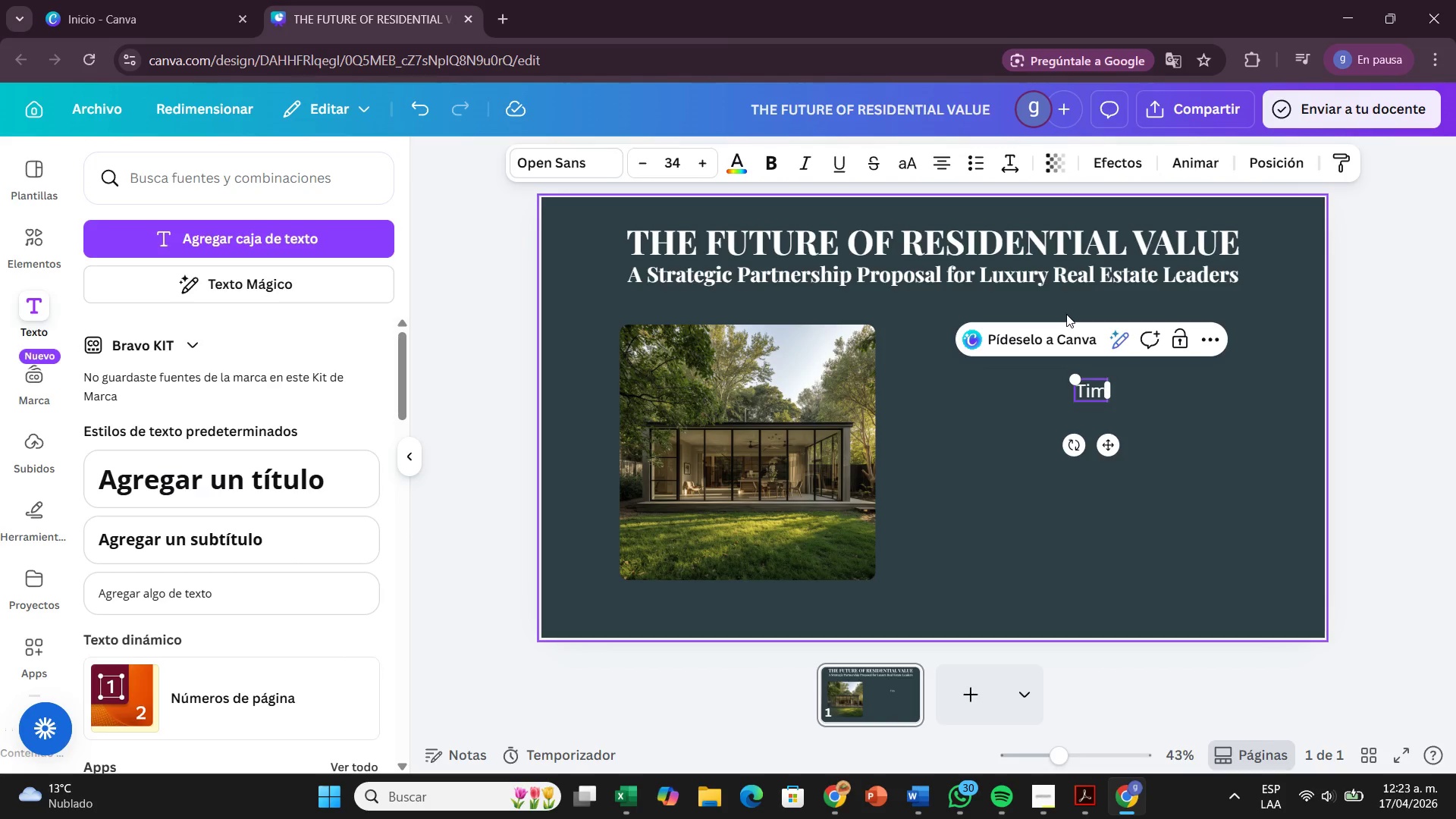 
wait(7.75)
 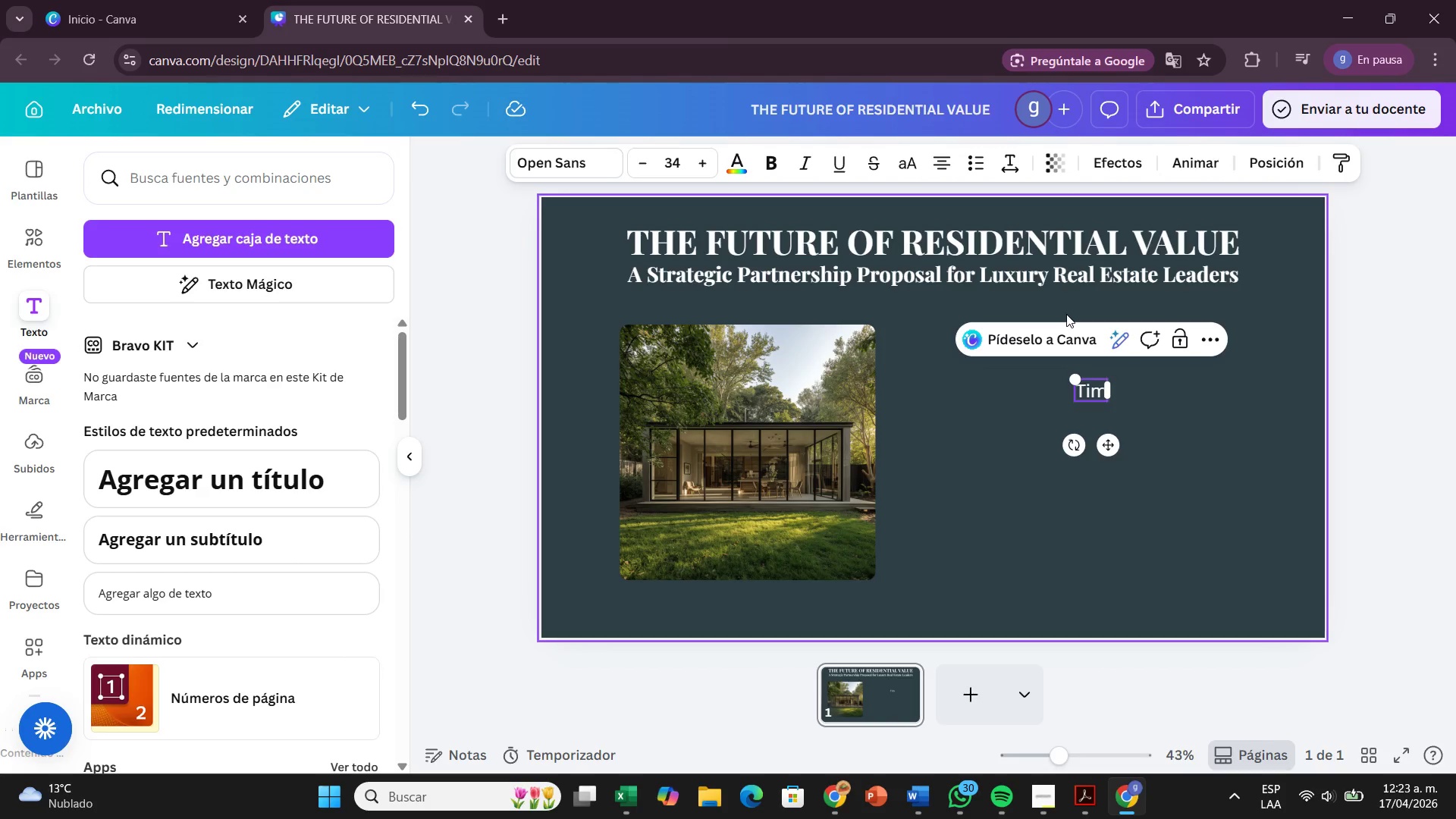 
type(ber ^ Trowel Collective X )
 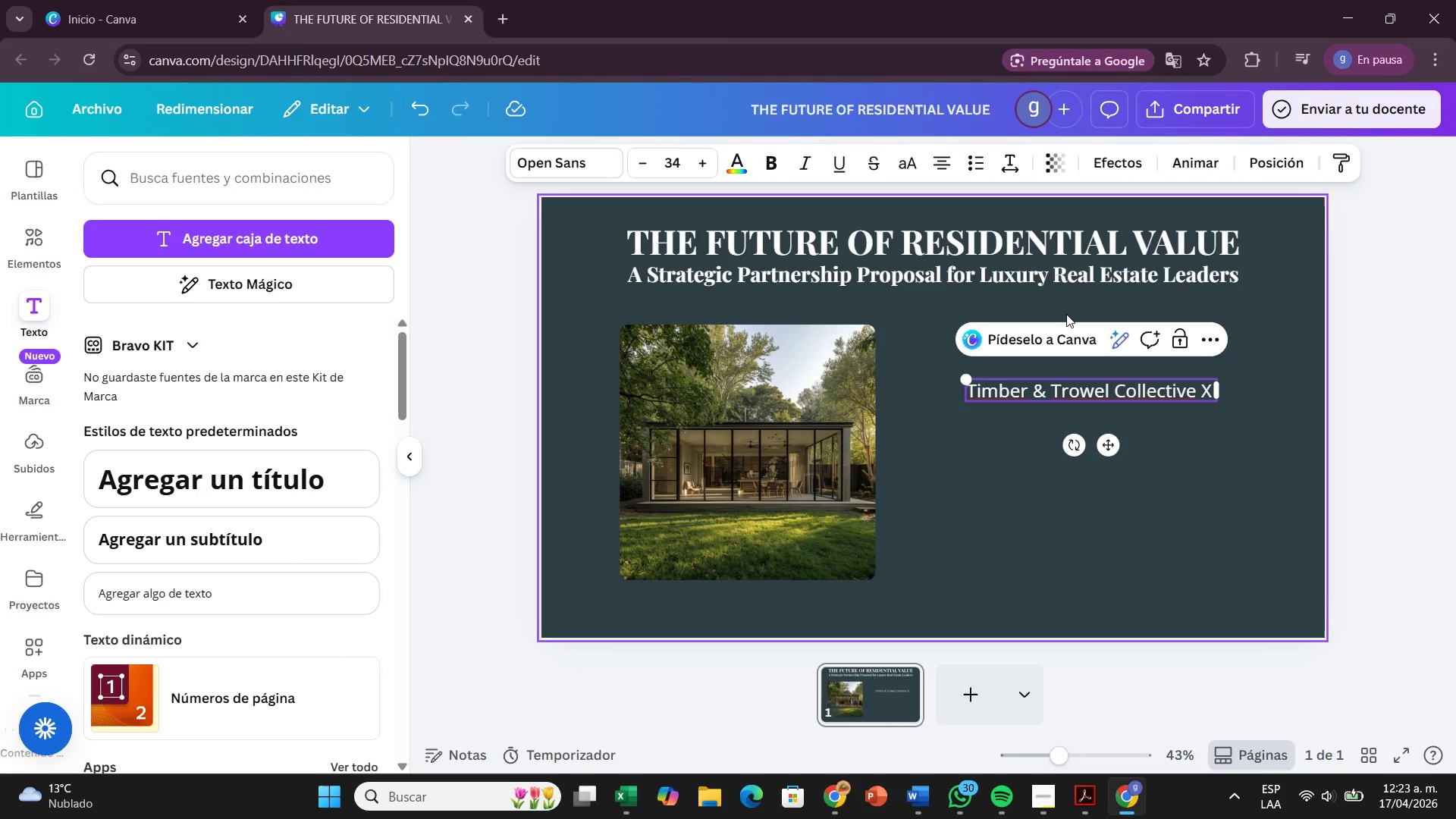 
wait(25.12)
 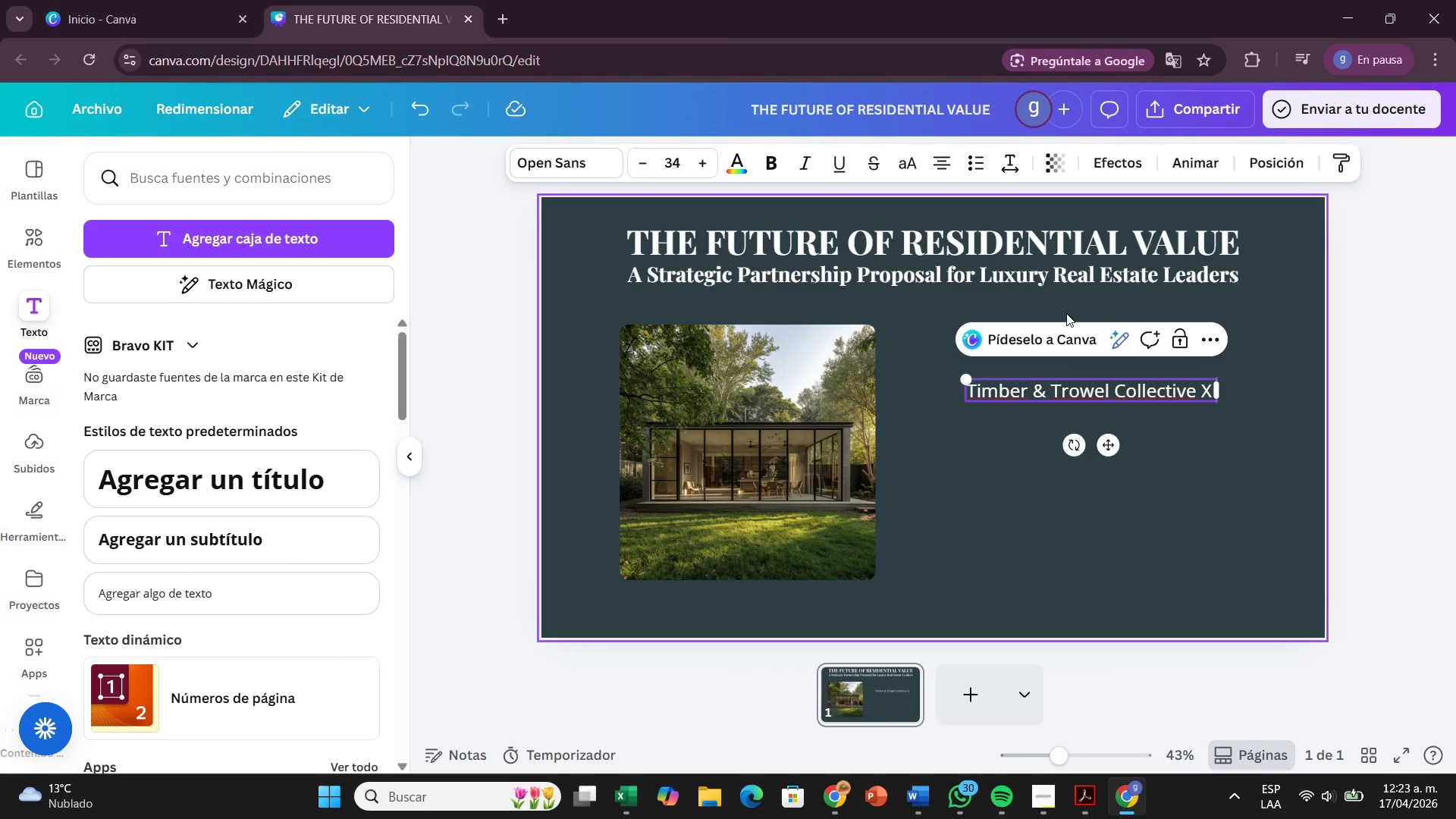 
type(AXIS Realty Grop)
key(Backspace)
type(up)
 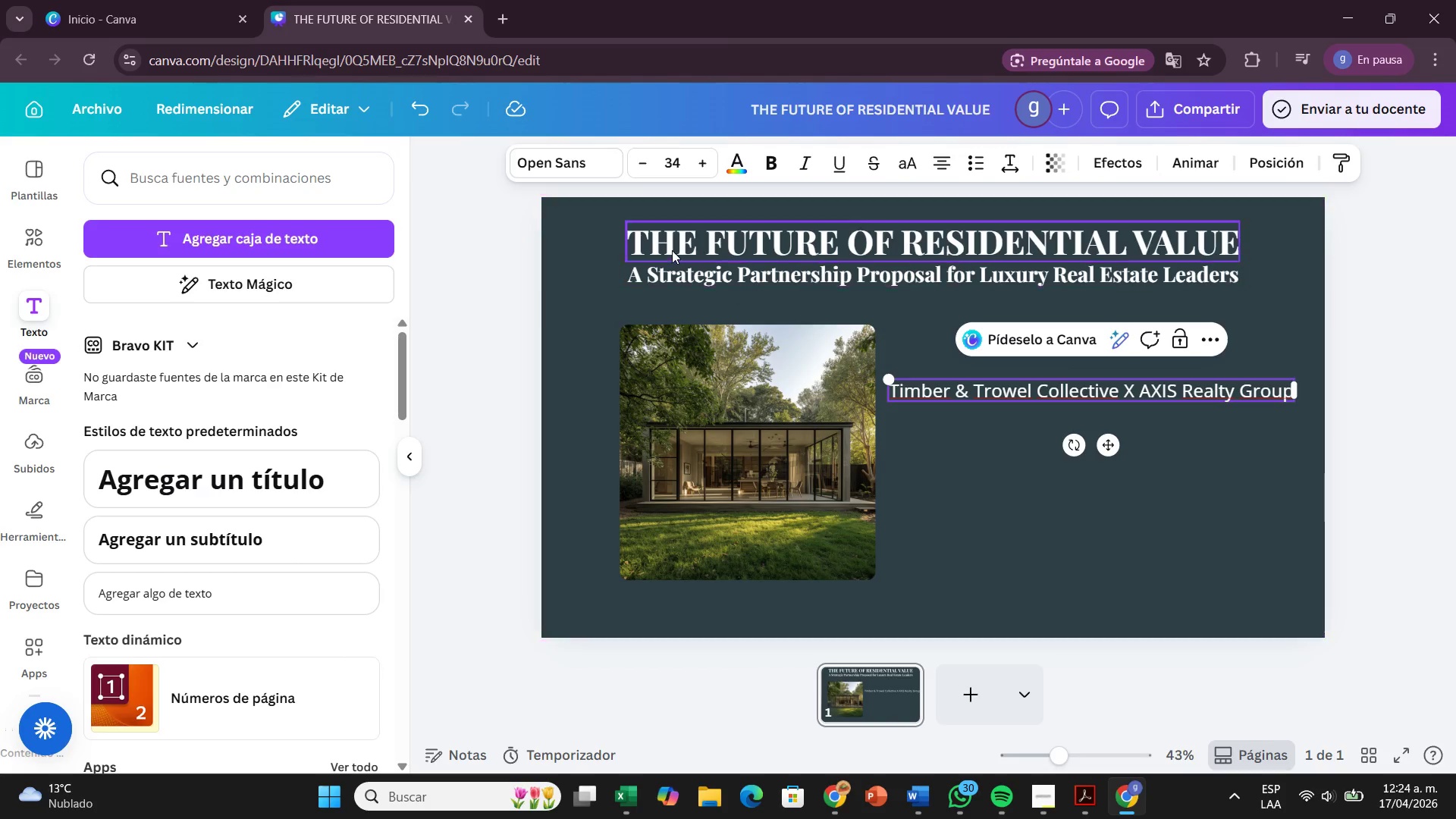 
left_click([544, 168])
 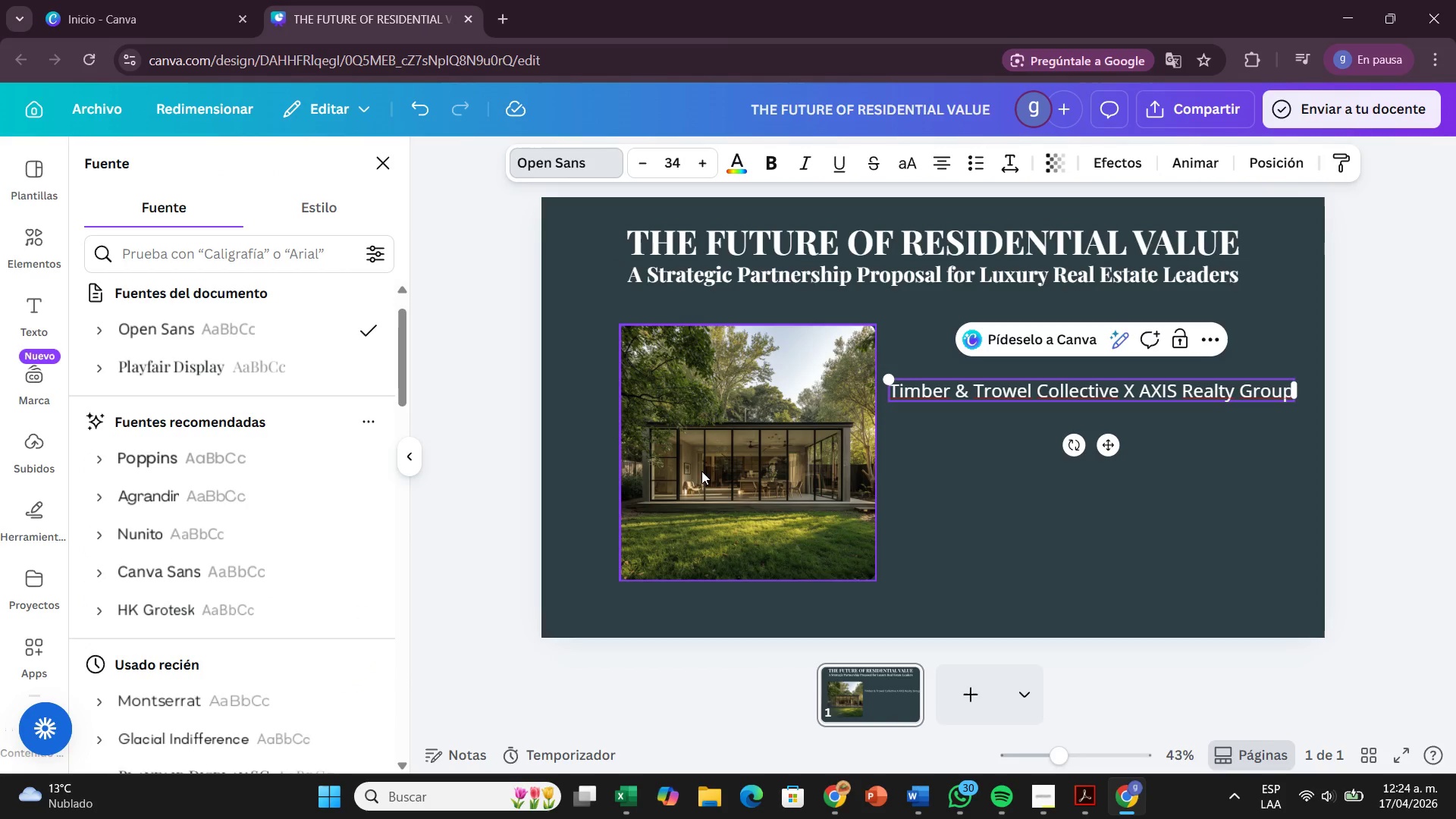 
scroll: coordinate [246, 432], scroll_direction: down, amount: 3.0
 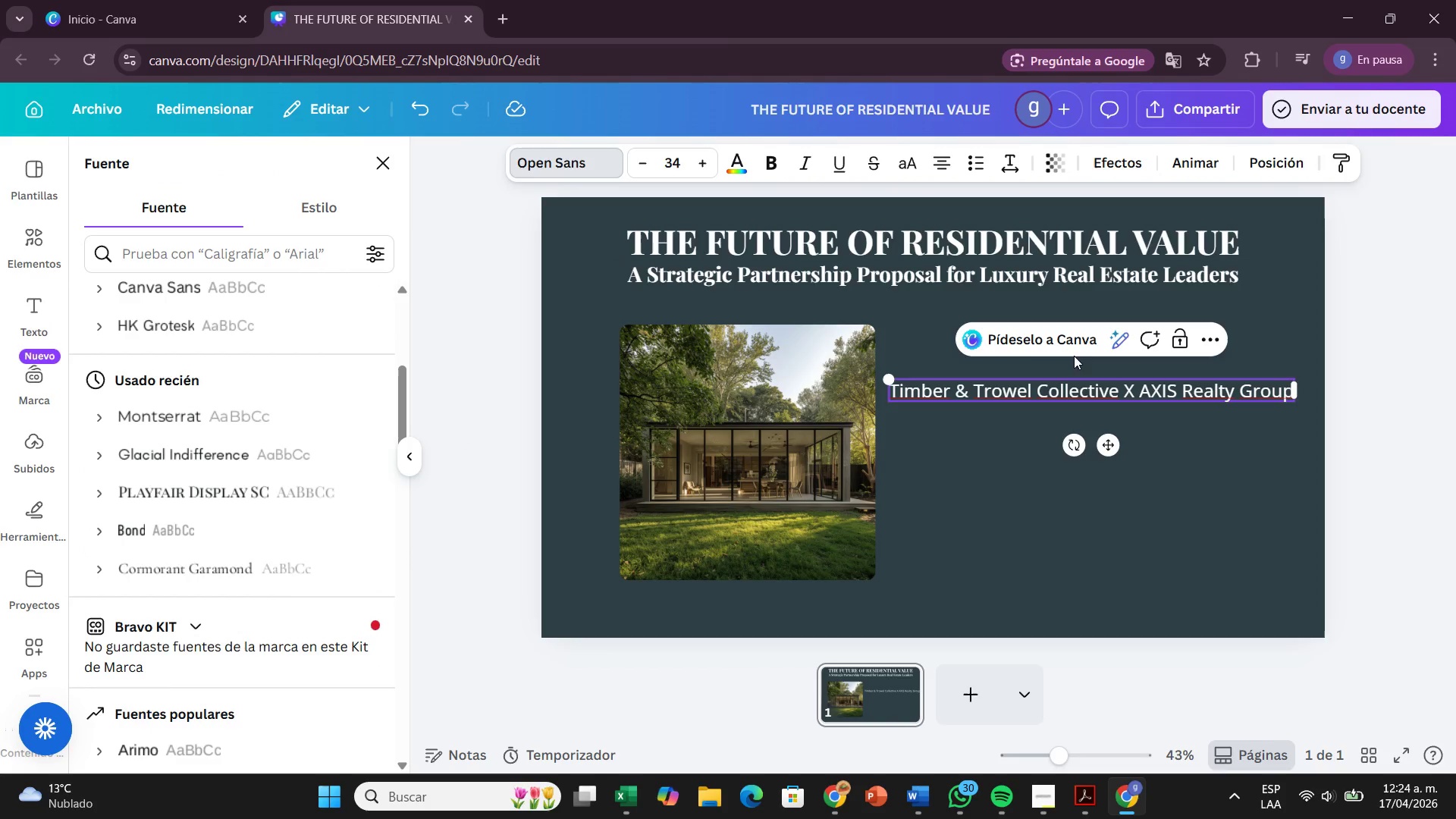 
left_click([987, 391])
 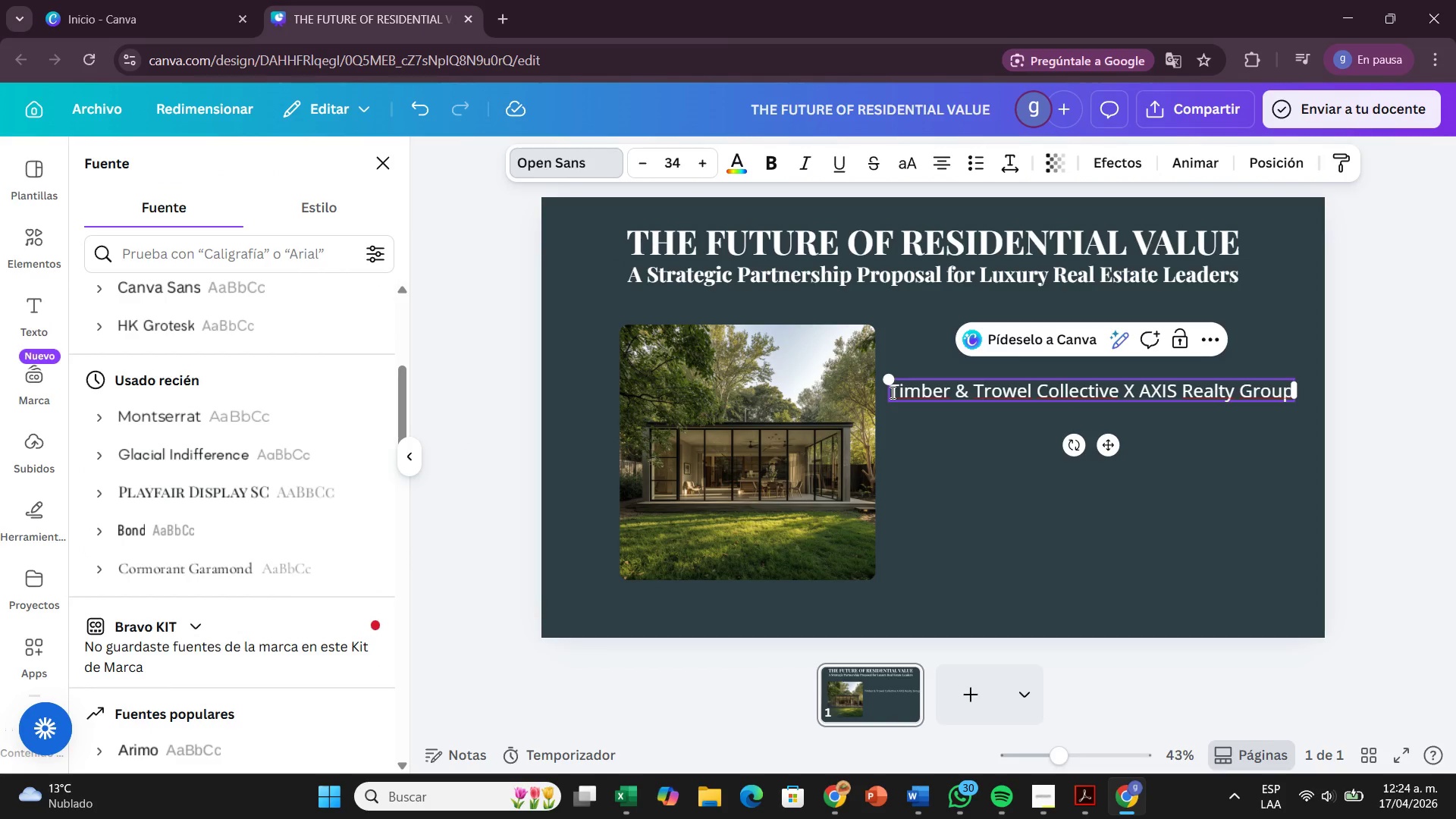 
left_click_drag(start_coordinate=[891, 392], to_coordinate=[1291, 396])
 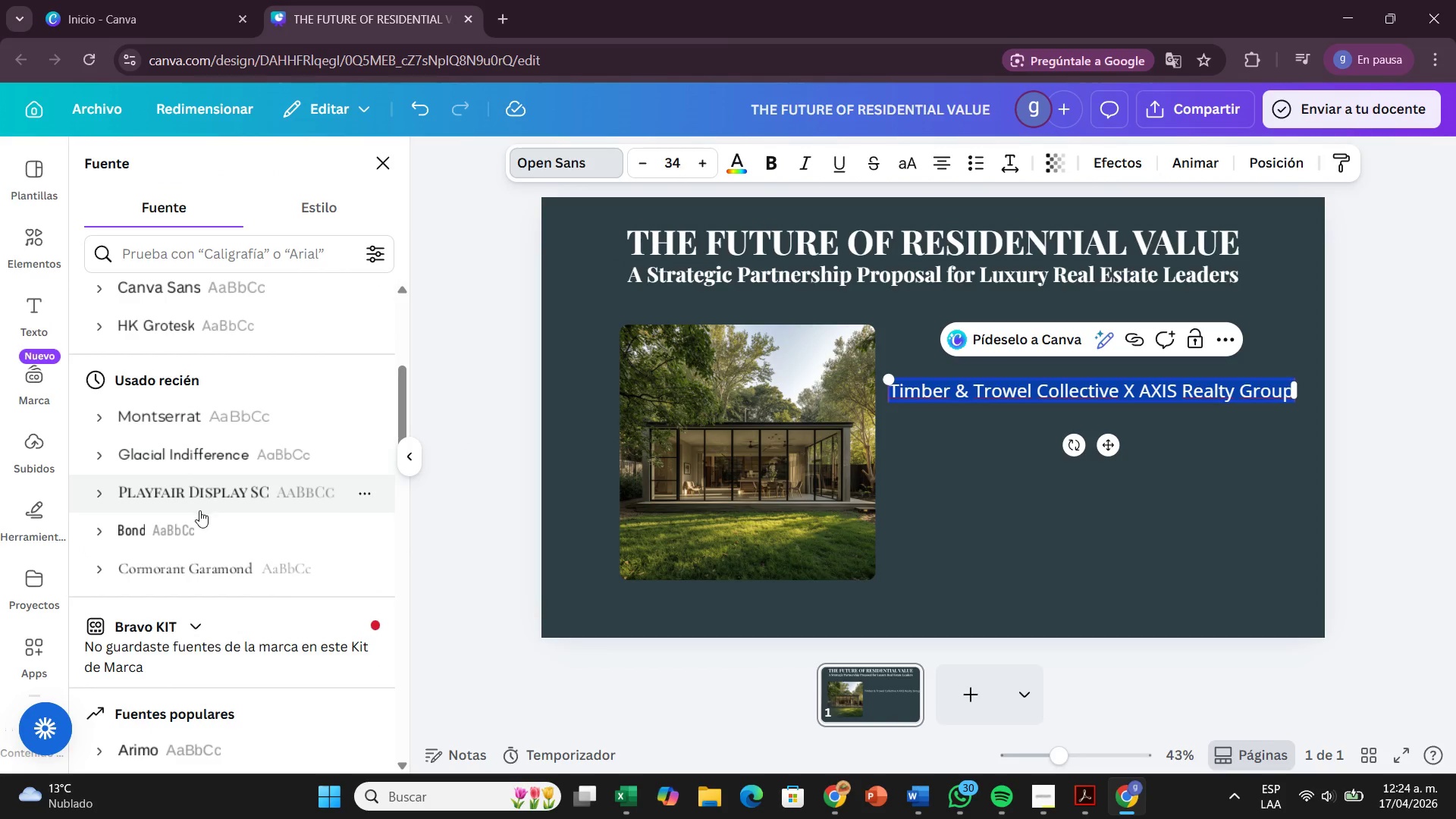 
left_click([188, 524])
 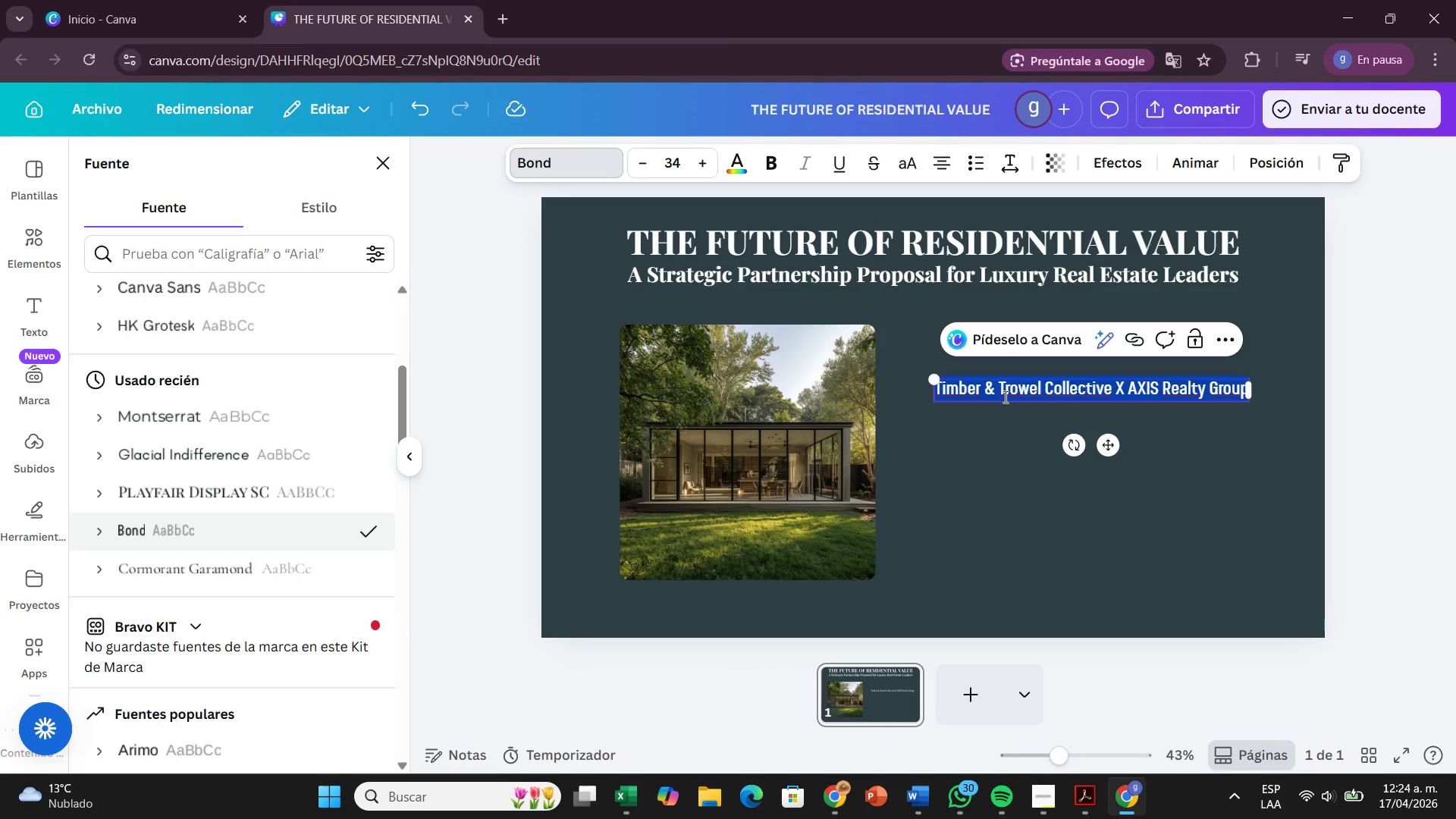 
wait(6.14)
 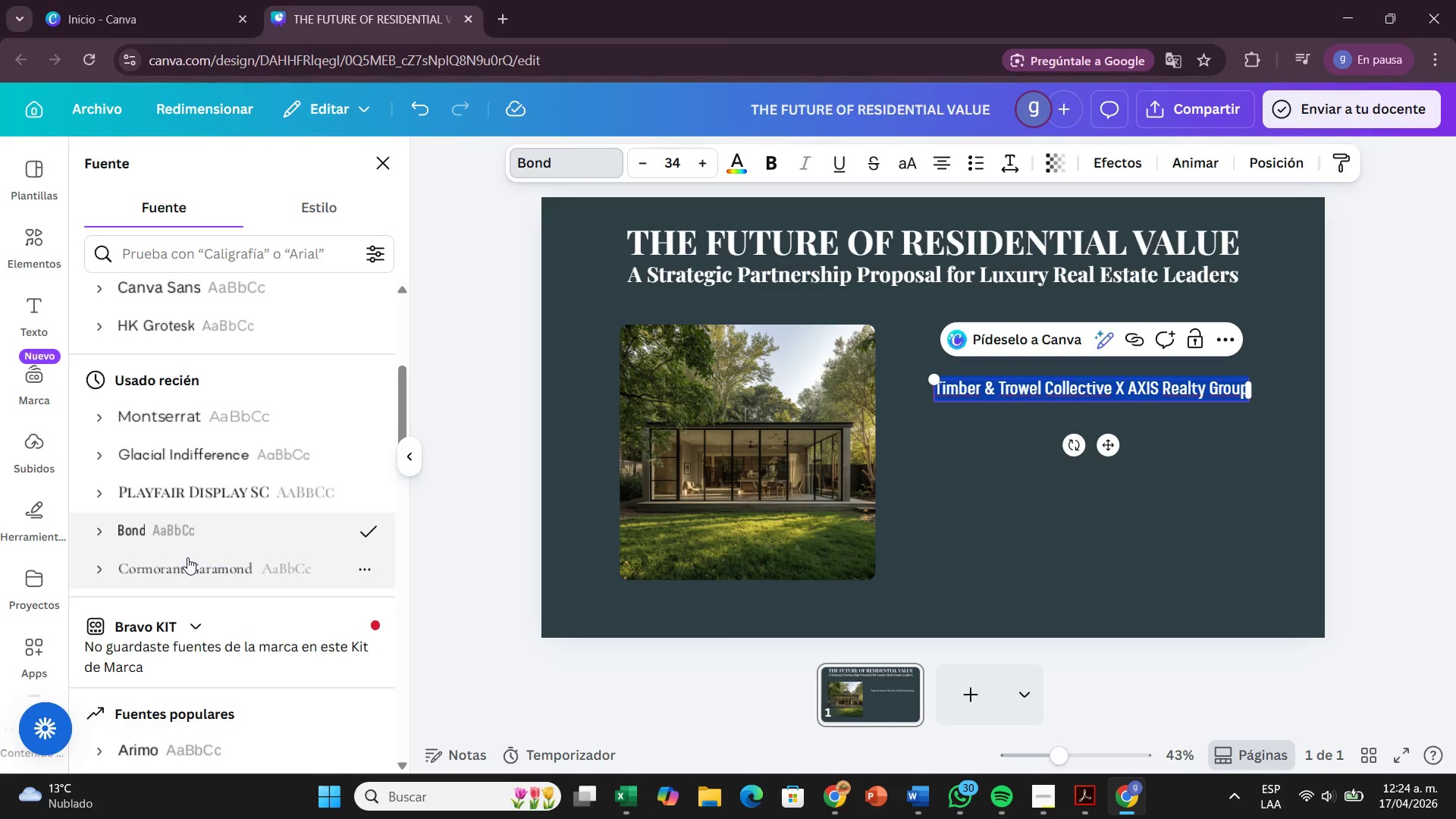 
left_click_drag(start_coordinate=[935, 381], to_coordinate=[908, 373])
 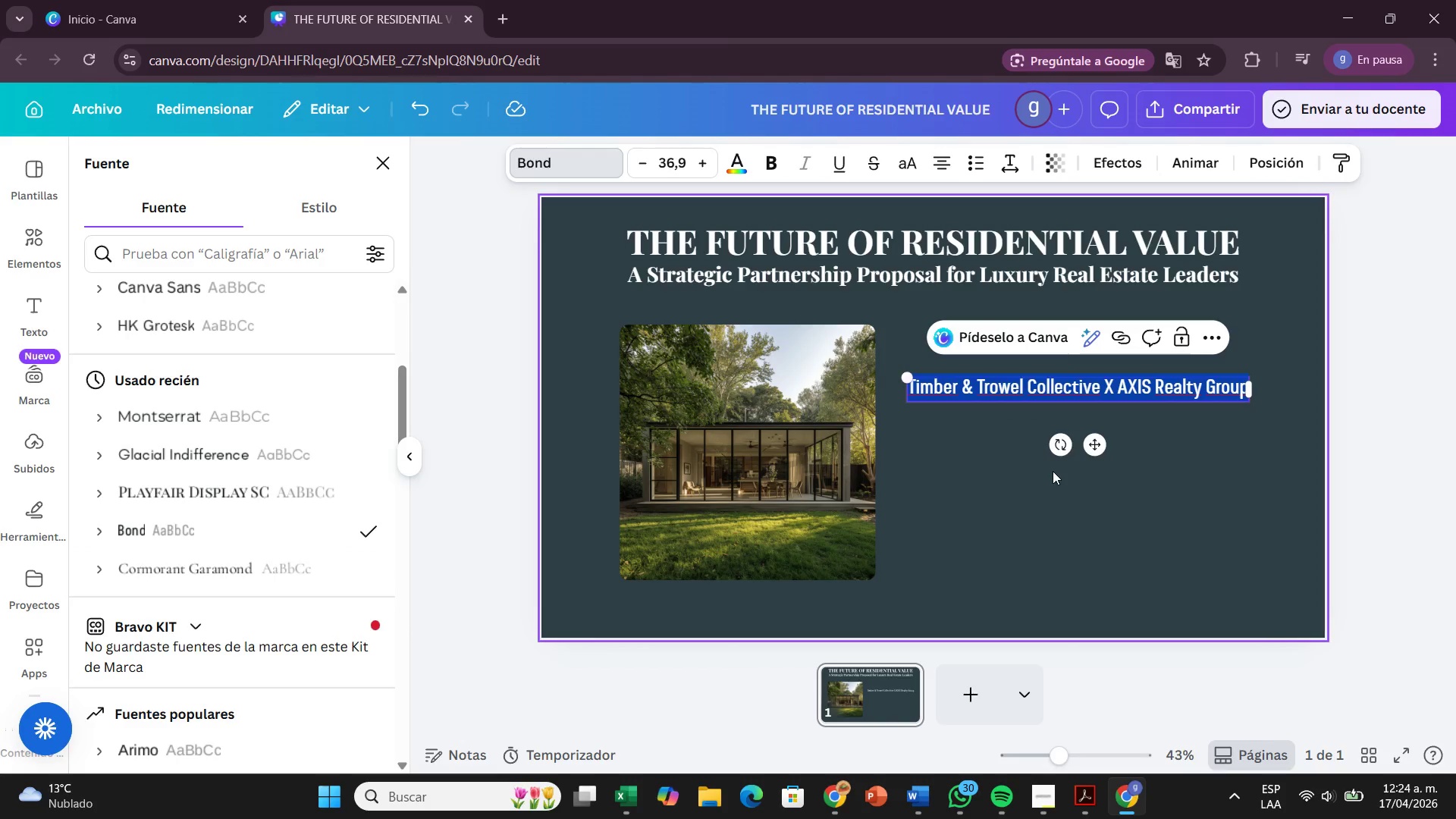 
left_click([1053, 471])
 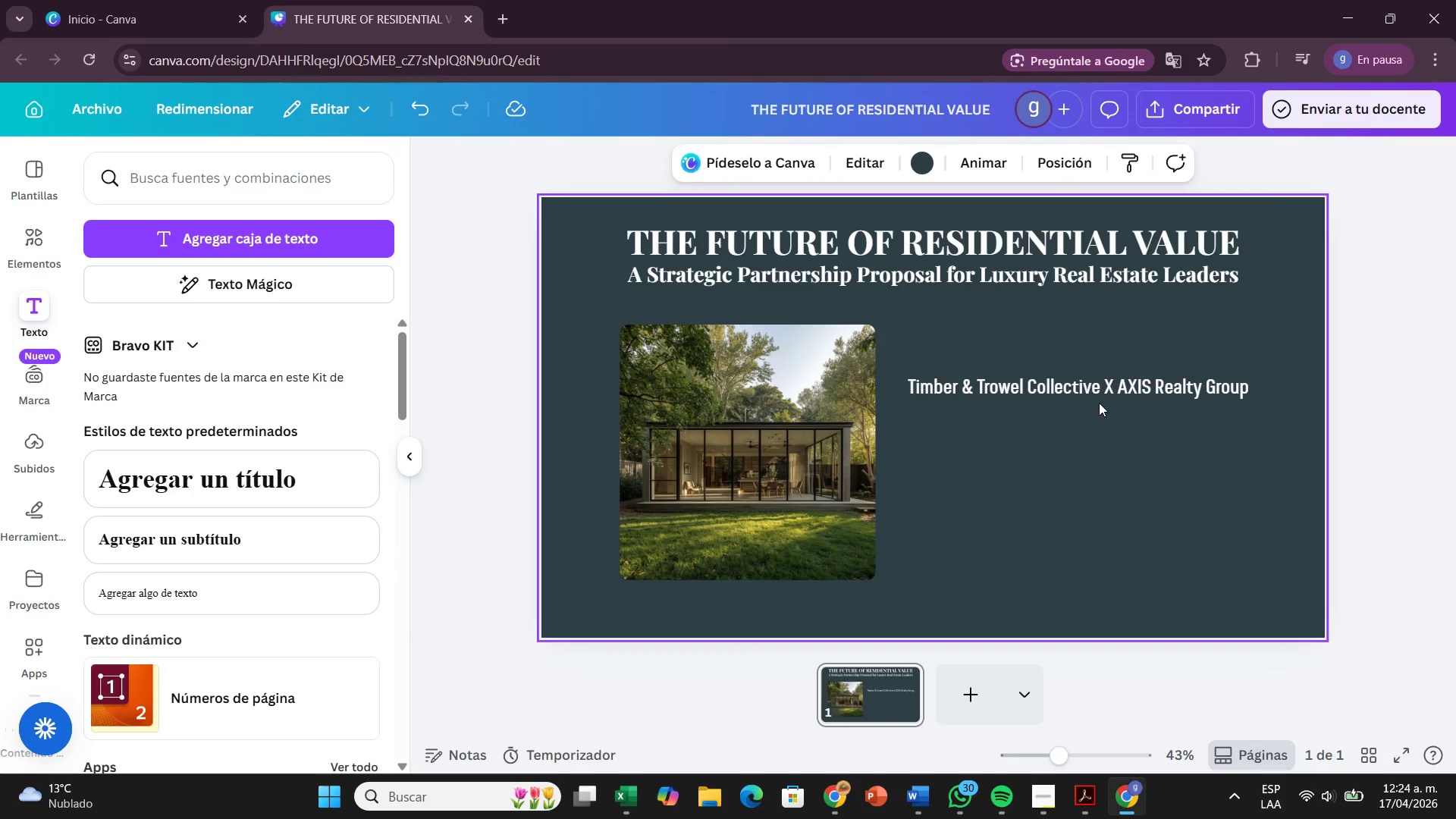 
left_click([1100, 387])
 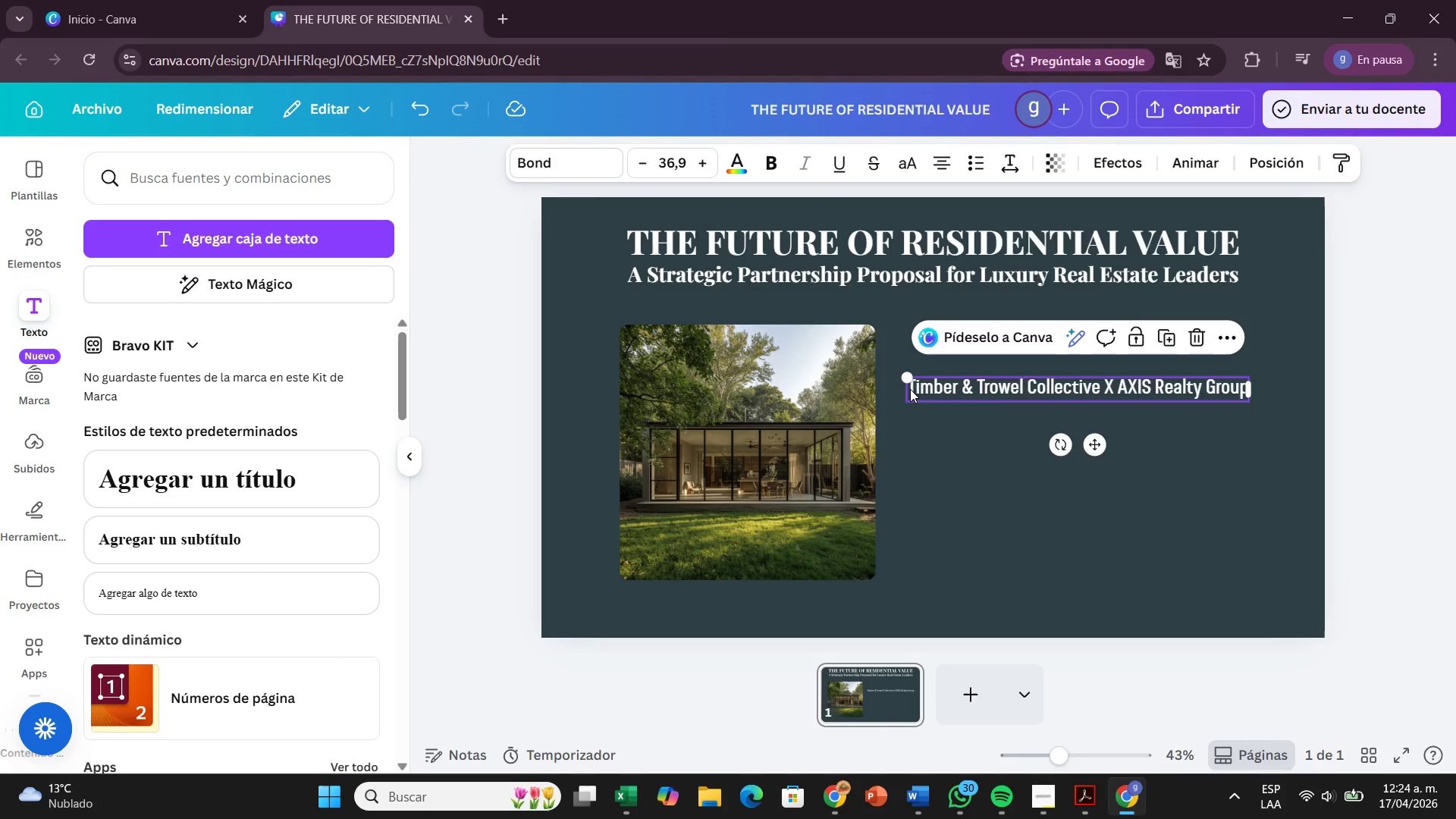 
double_click([910, 388])
 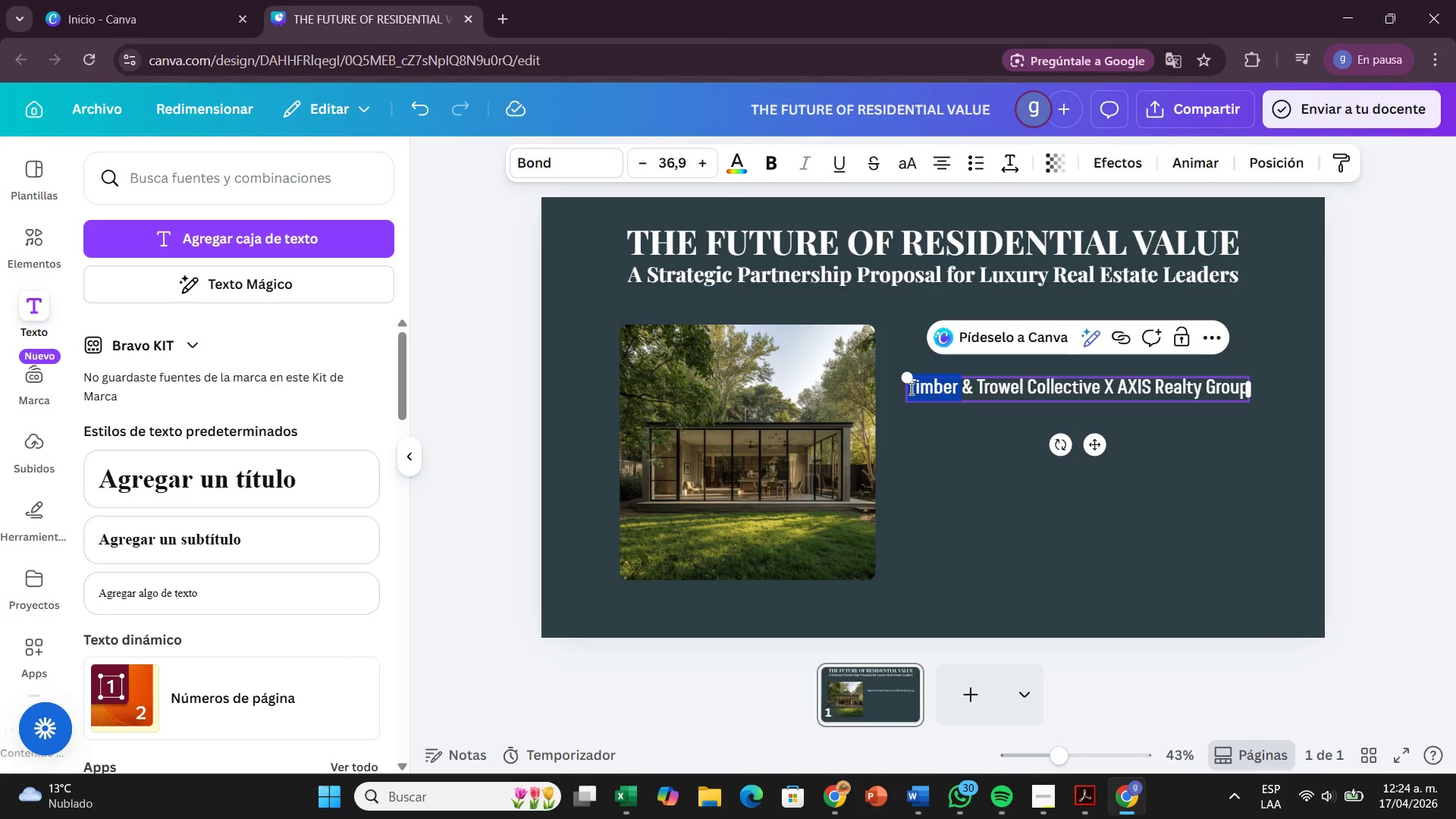 
triple_click([910, 388])
 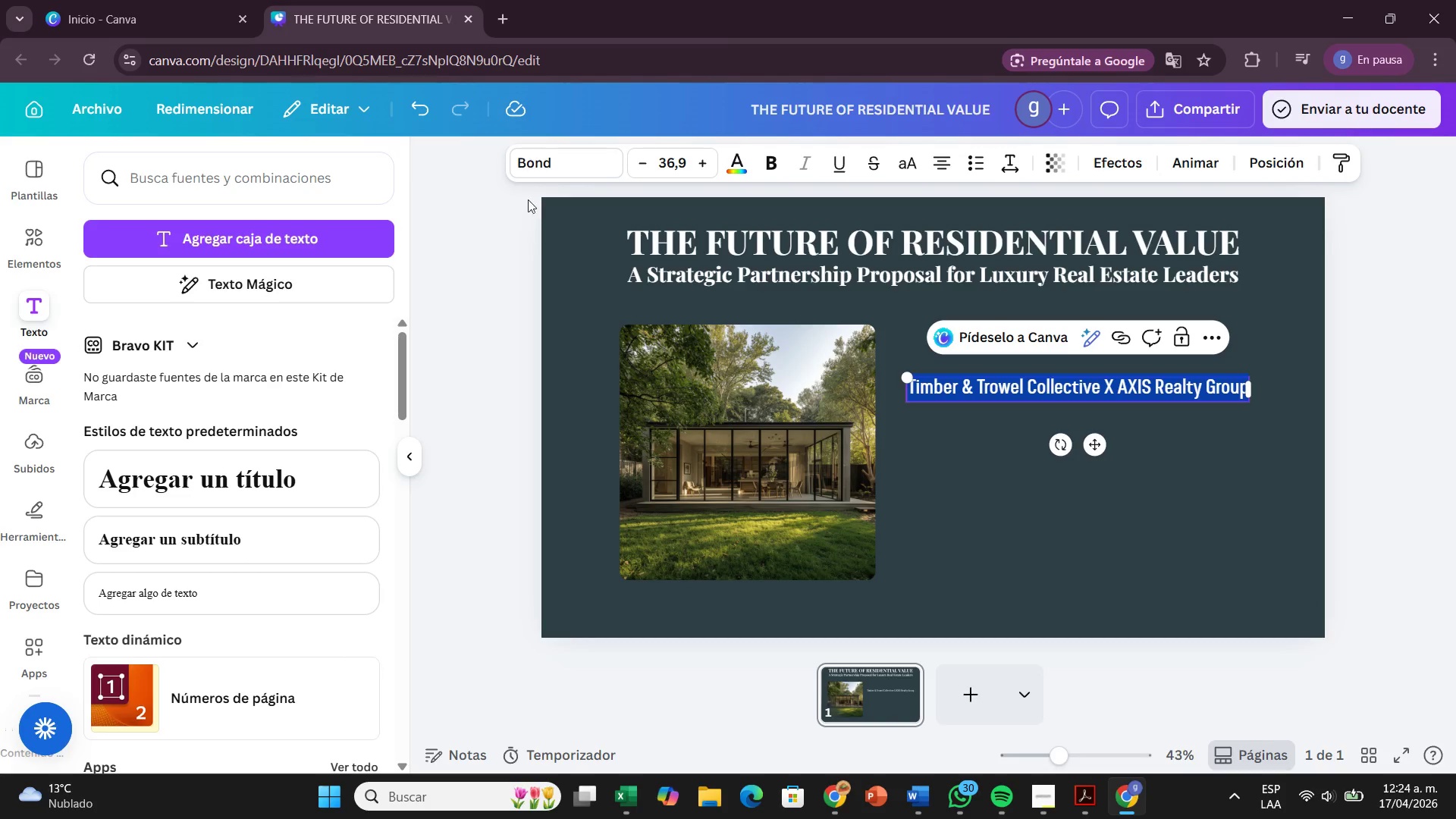 
left_click([545, 159])
 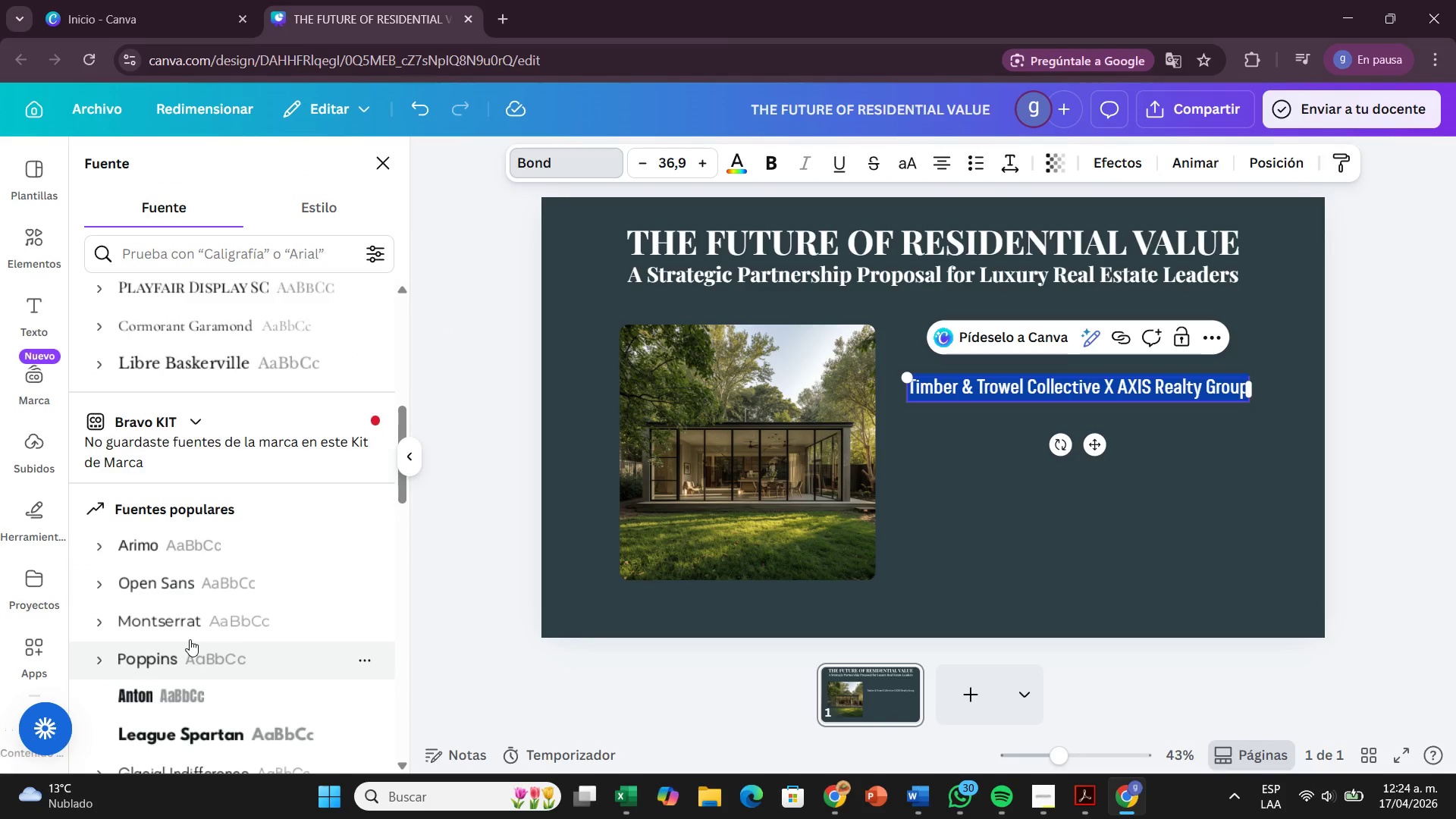 
left_click([191, 631])
 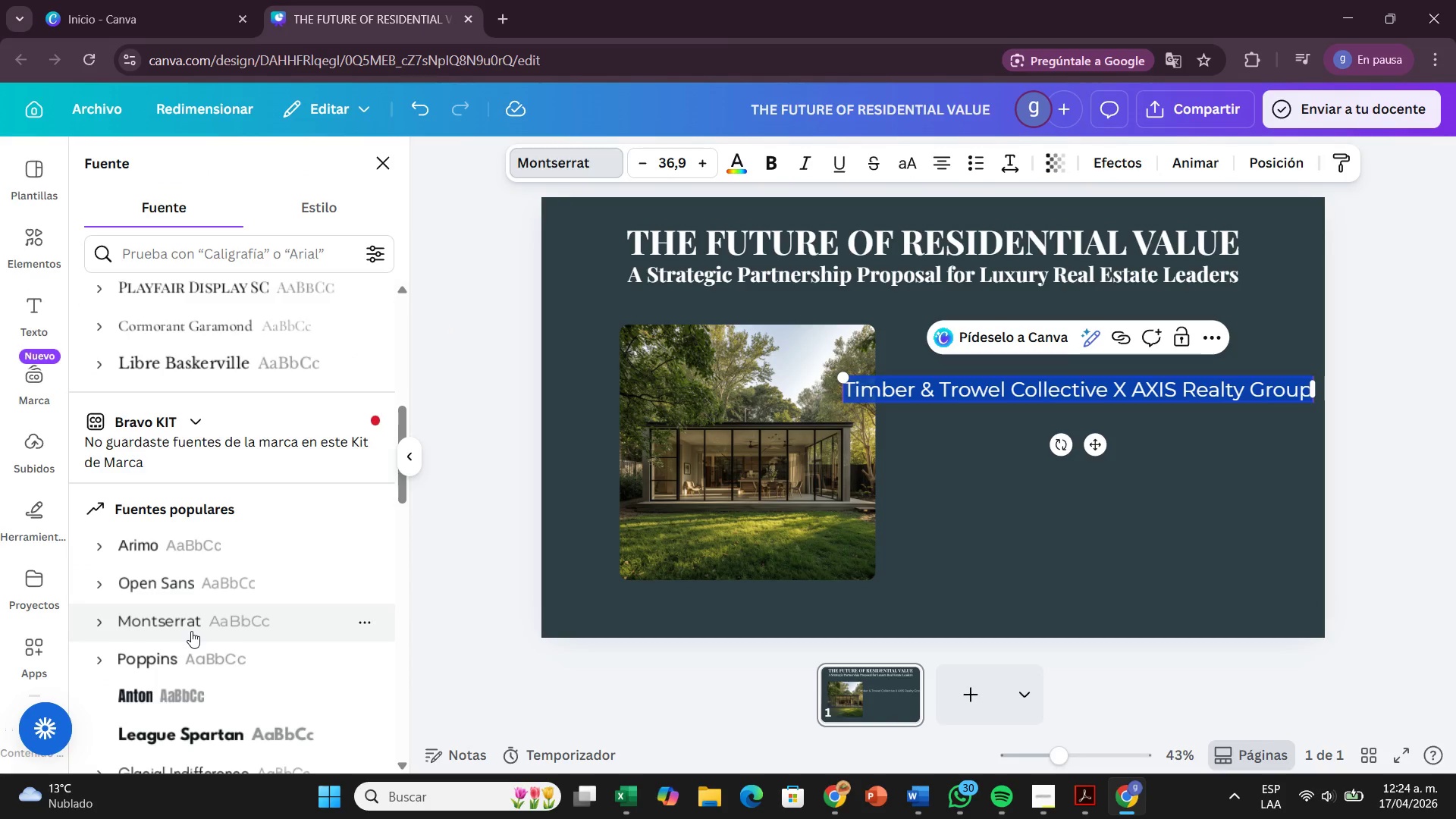 
scroll: coordinate [185, 604], scroll_direction: down, amount: 1.0
 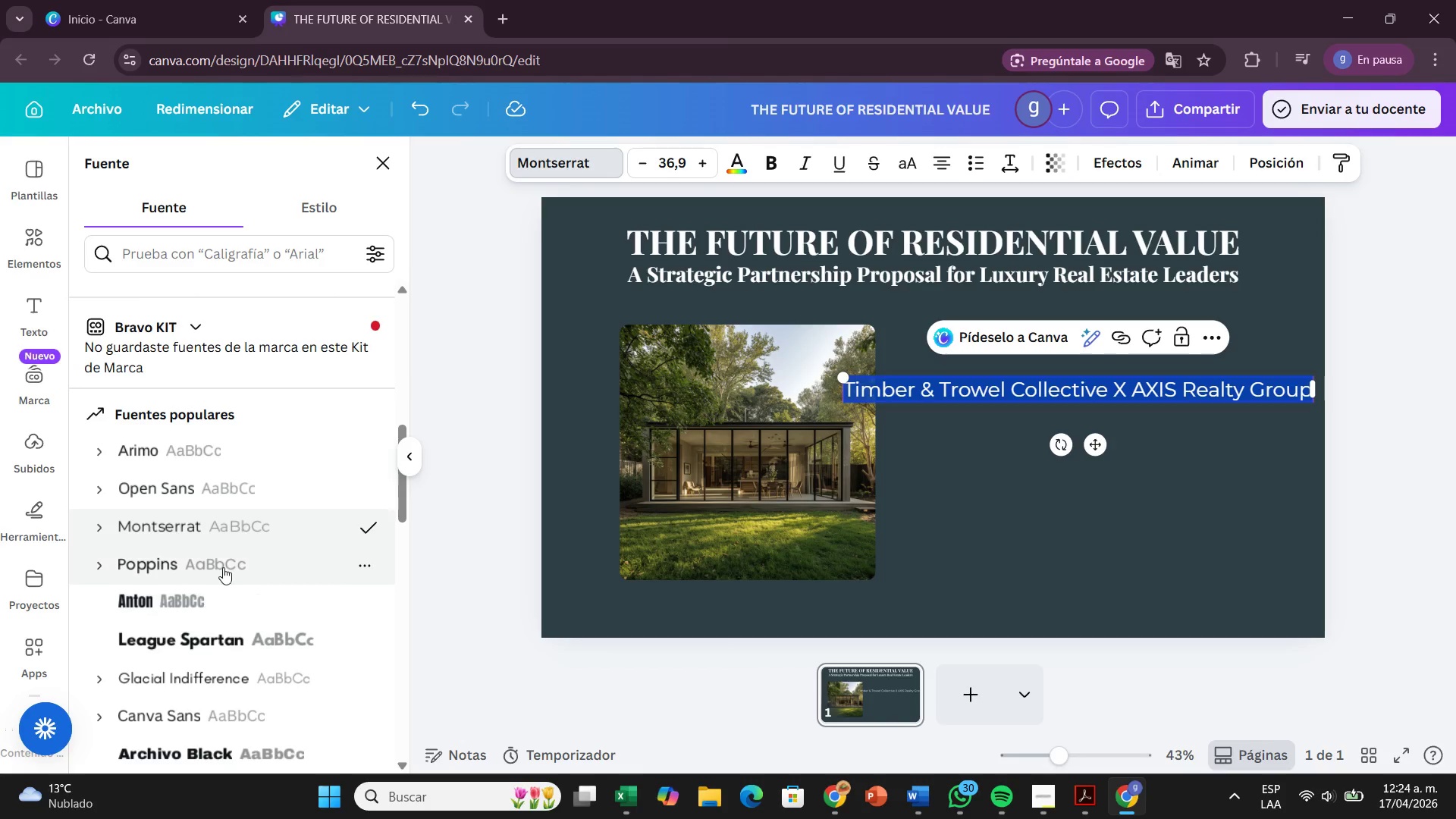 
scroll: coordinate [225, 557], scroll_direction: up, amount: 2.0
 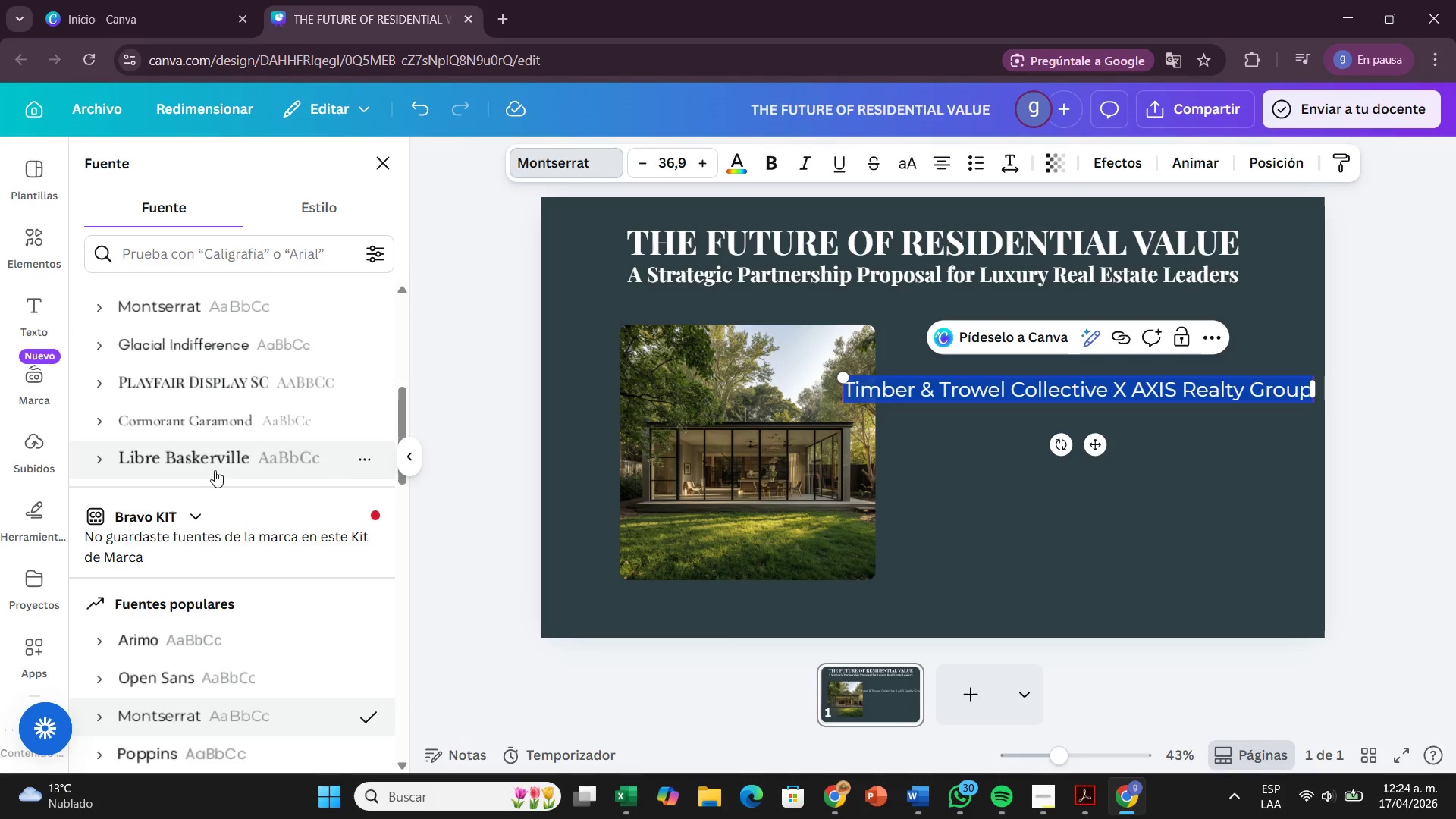 
left_click([217, 463])
 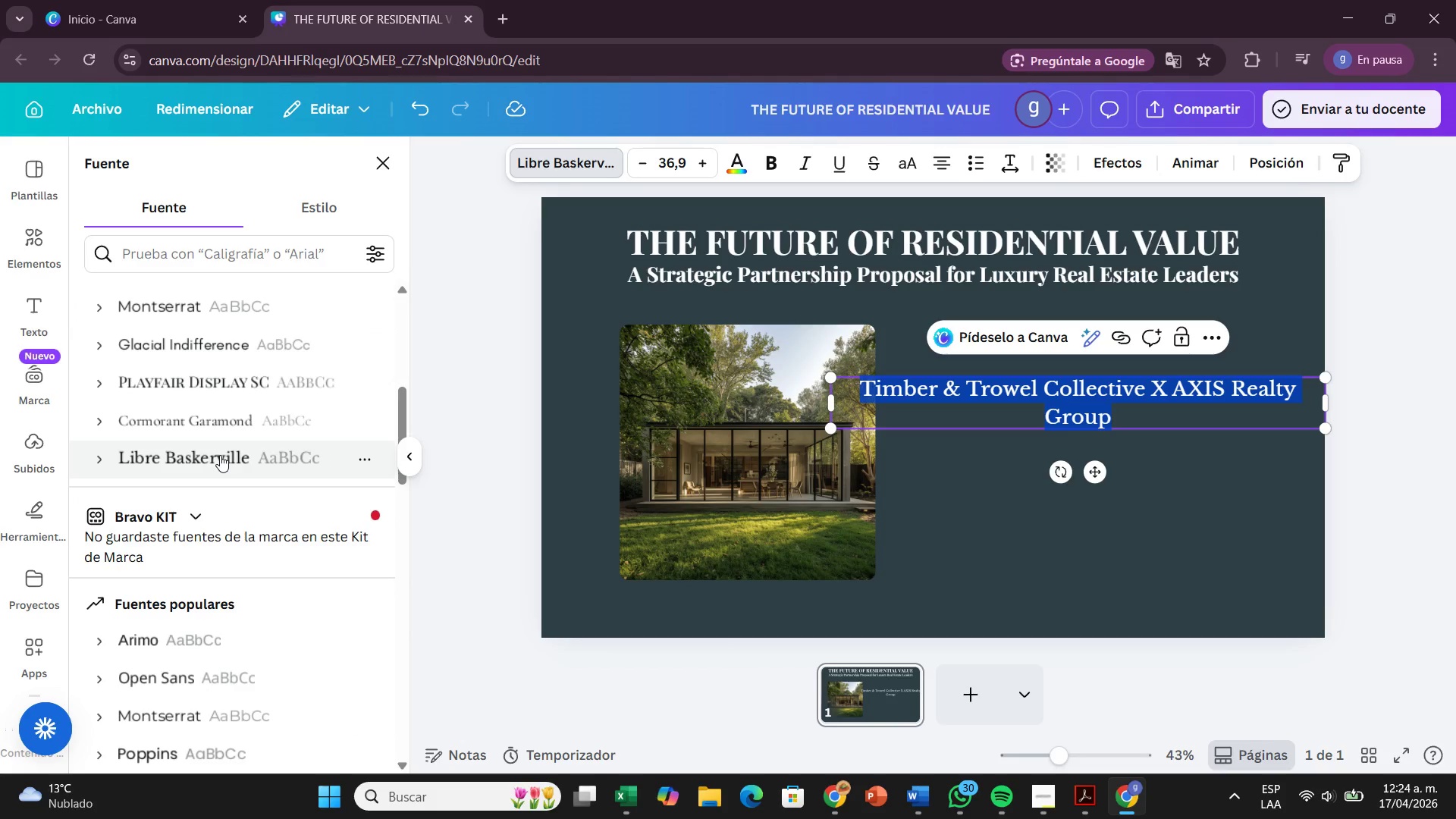 
left_click([237, 430])
 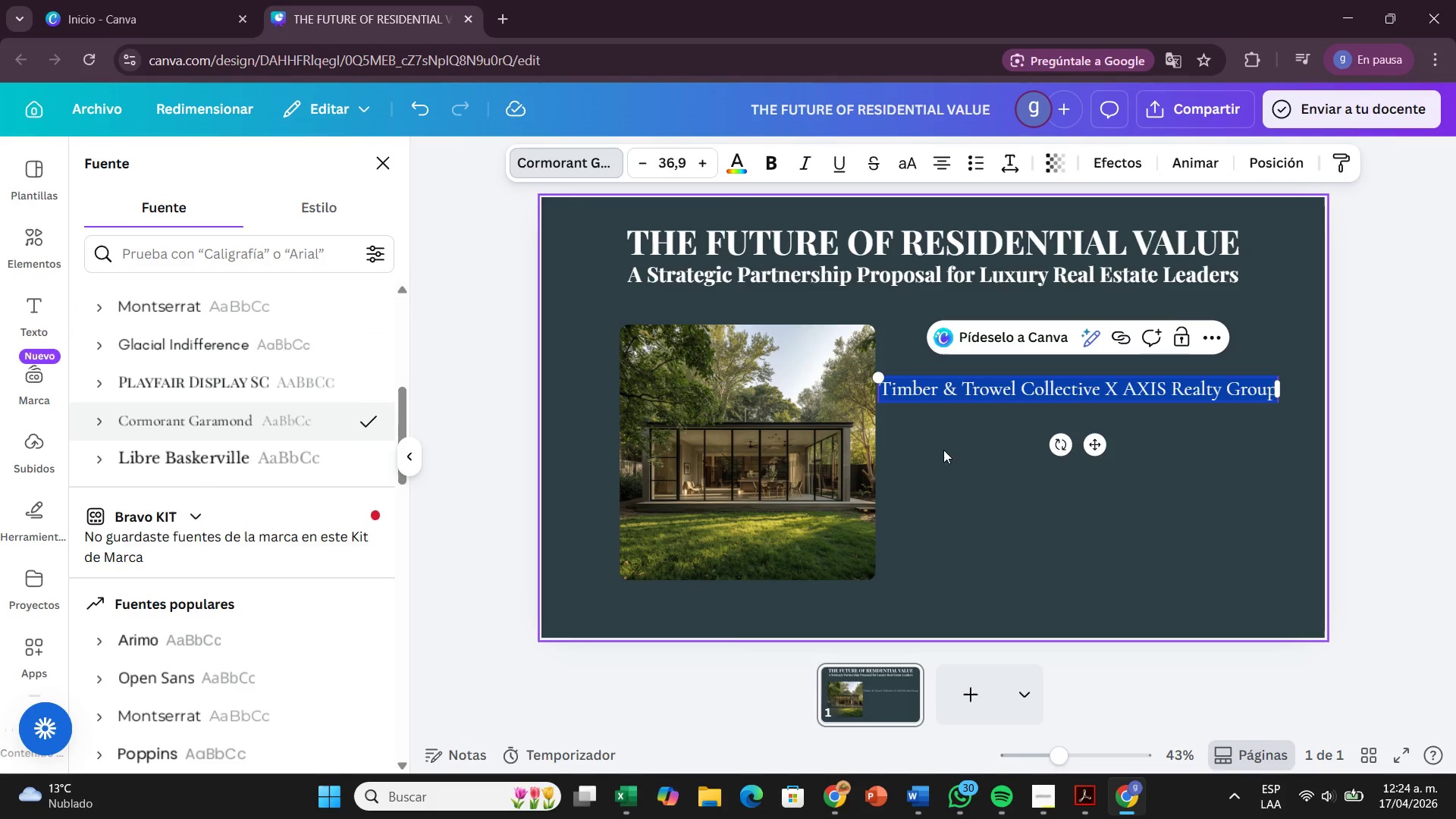 
left_click([1125, 553])
 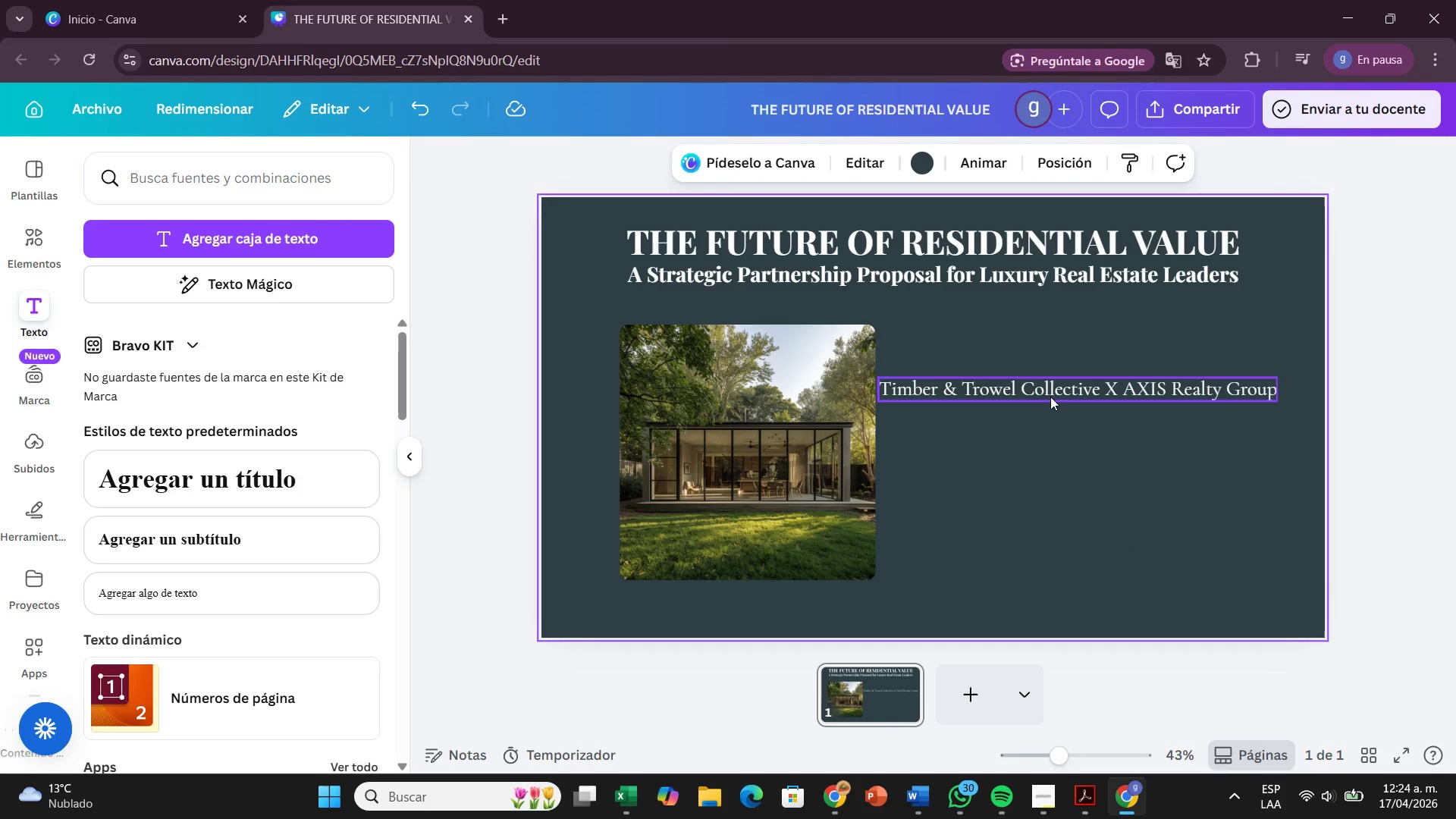 
left_click_drag(start_coordinate=[1050, 392], to_coordinate=[1065, 558])
 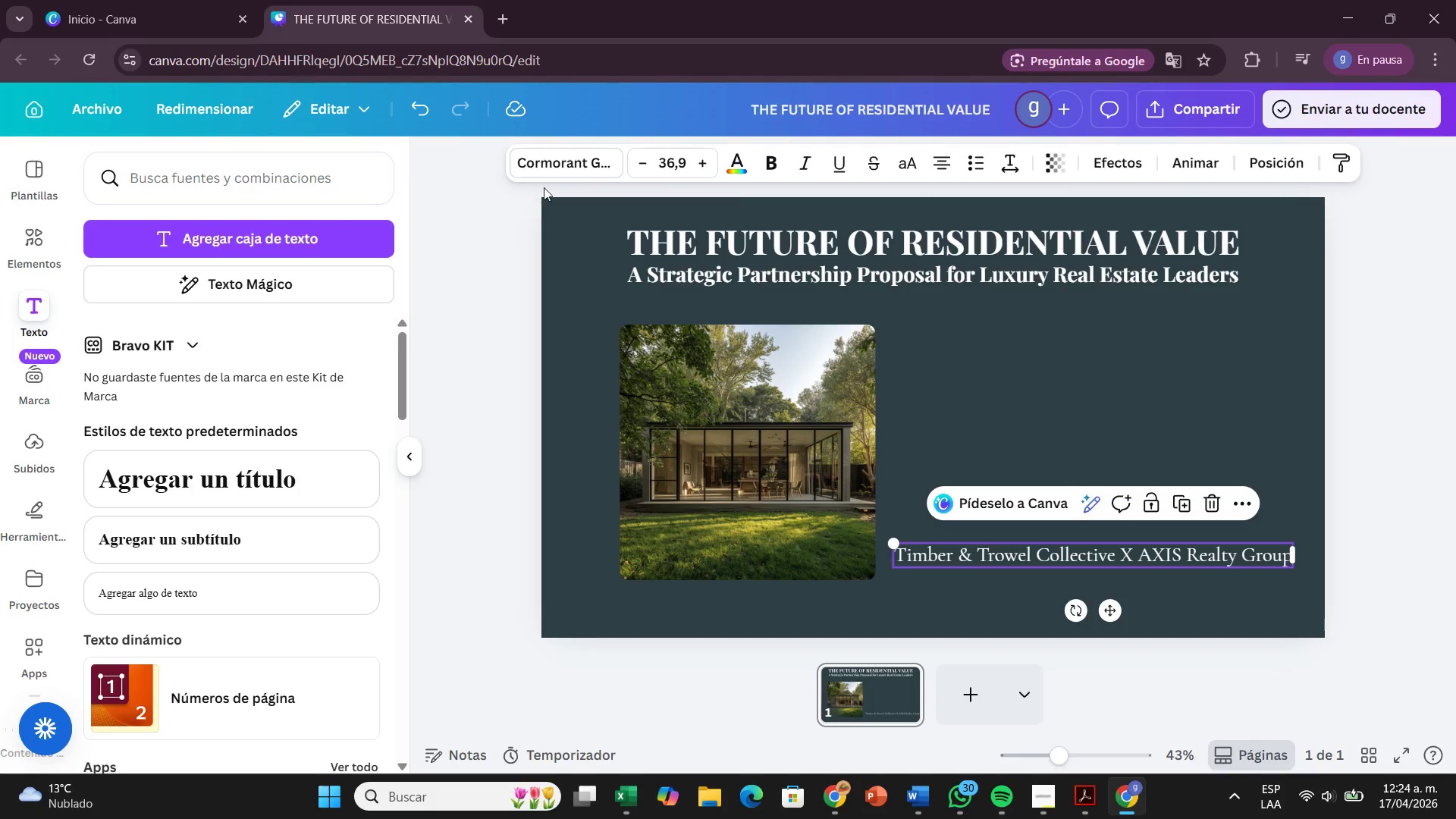 
left_click([550, 165])
 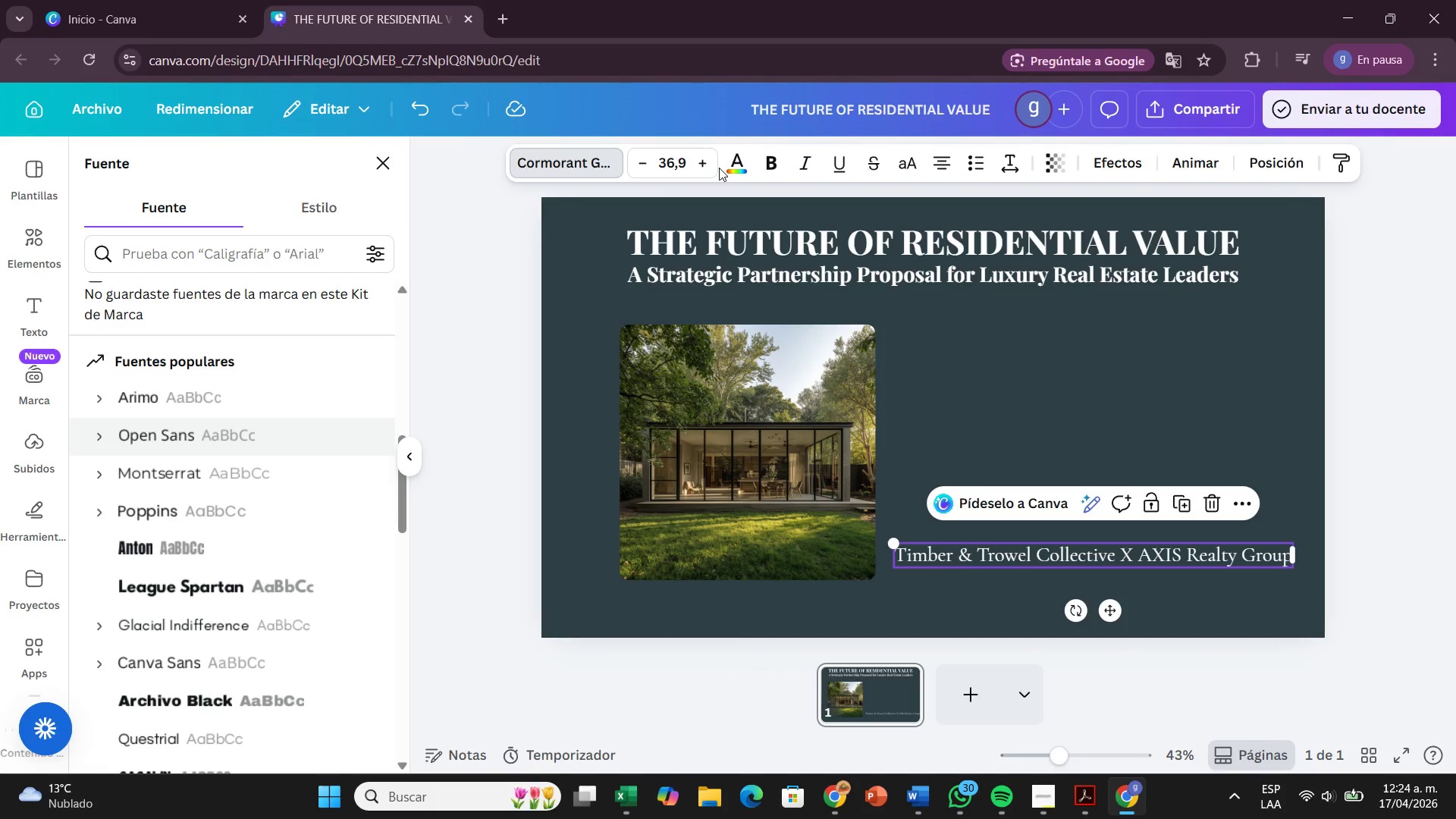 
wait(5.05)
 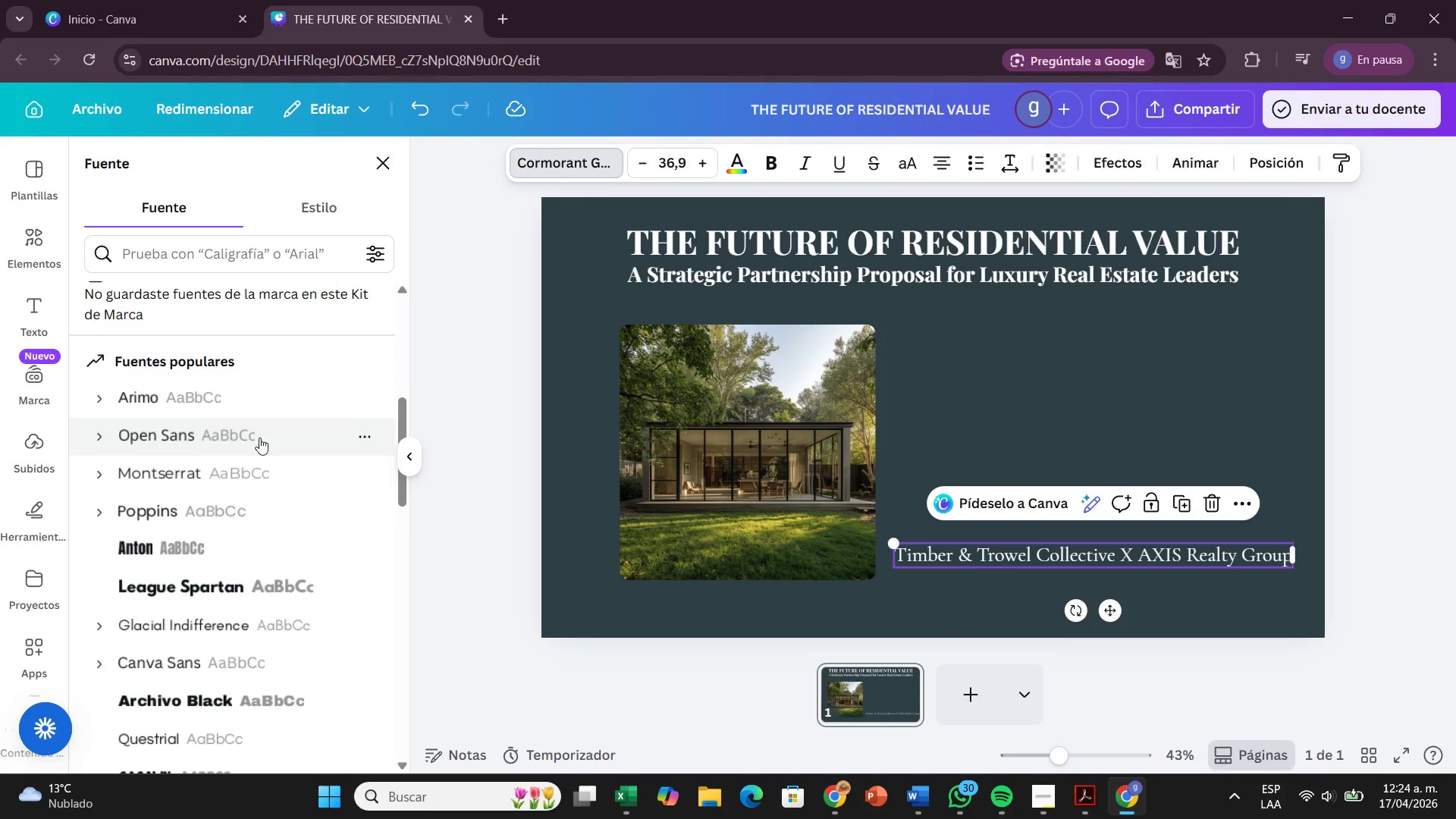 
left_click([708, 168])
 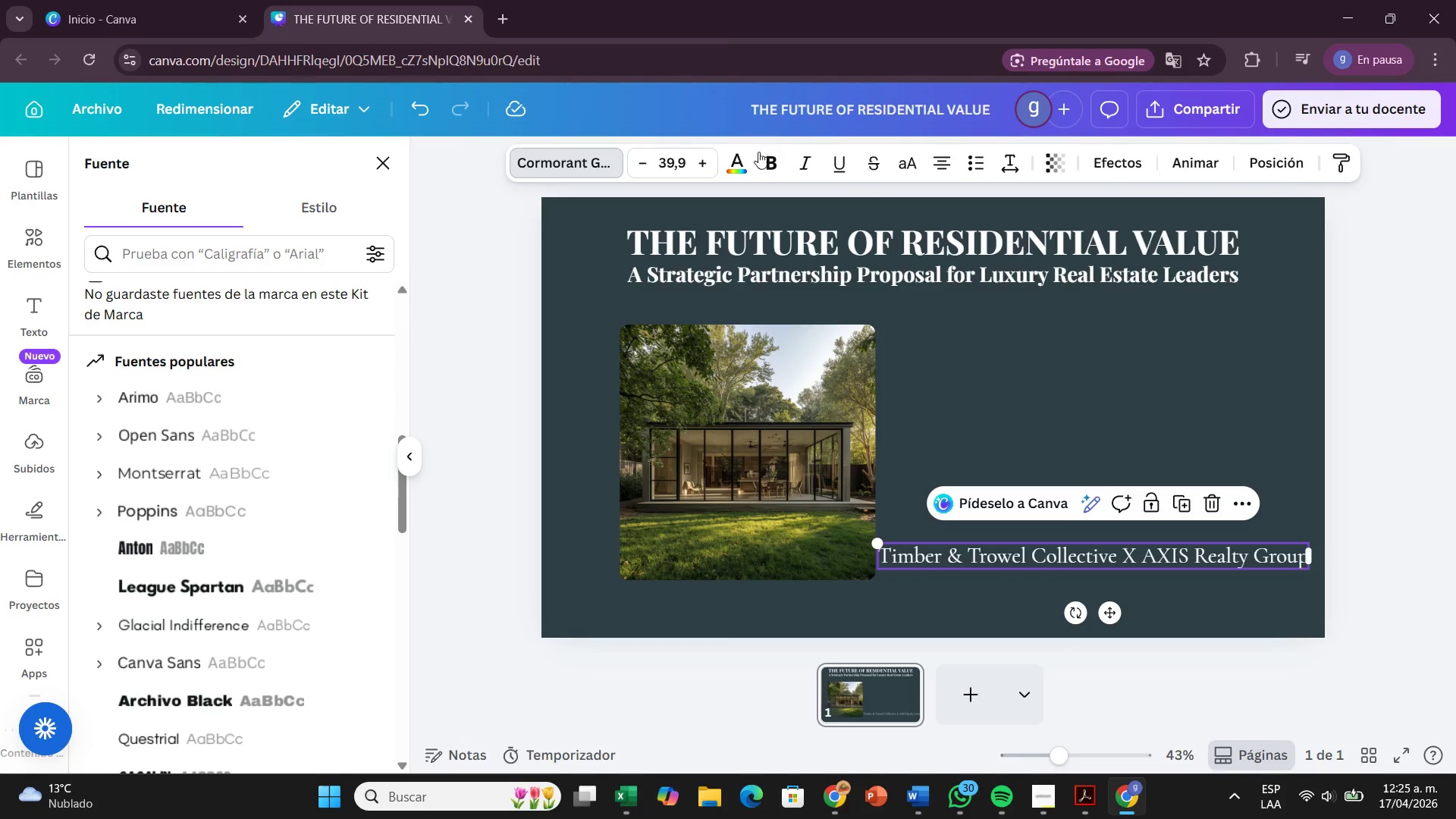 
left_click([758, 158])
 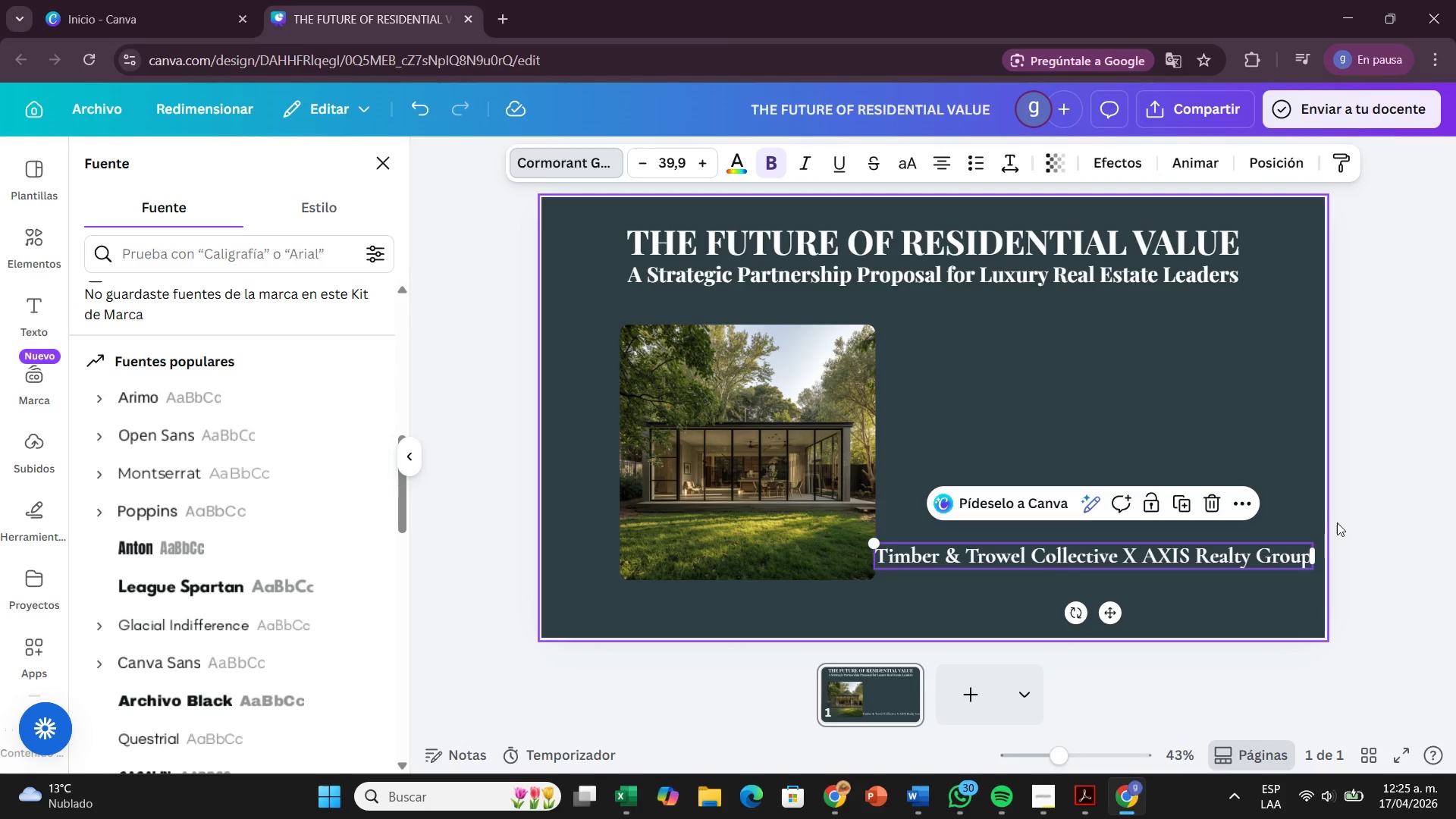 
left_click_drag(start_coordinate=[1314, 554], to_coordinate=[1213, 574])
 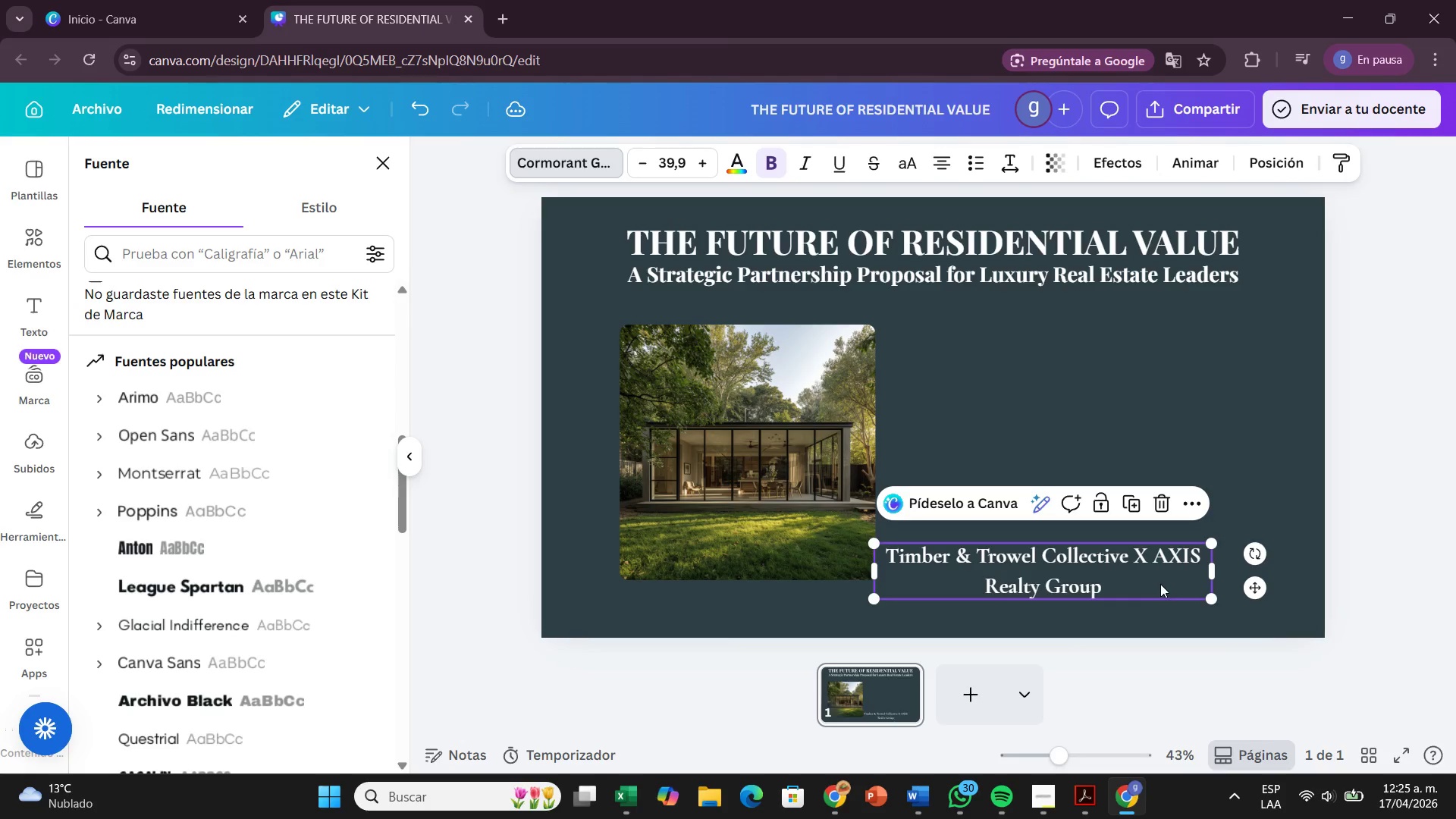 
left_click_drag(start_coordinate=[1160, 584], to_coordinate=[1209, 423])
 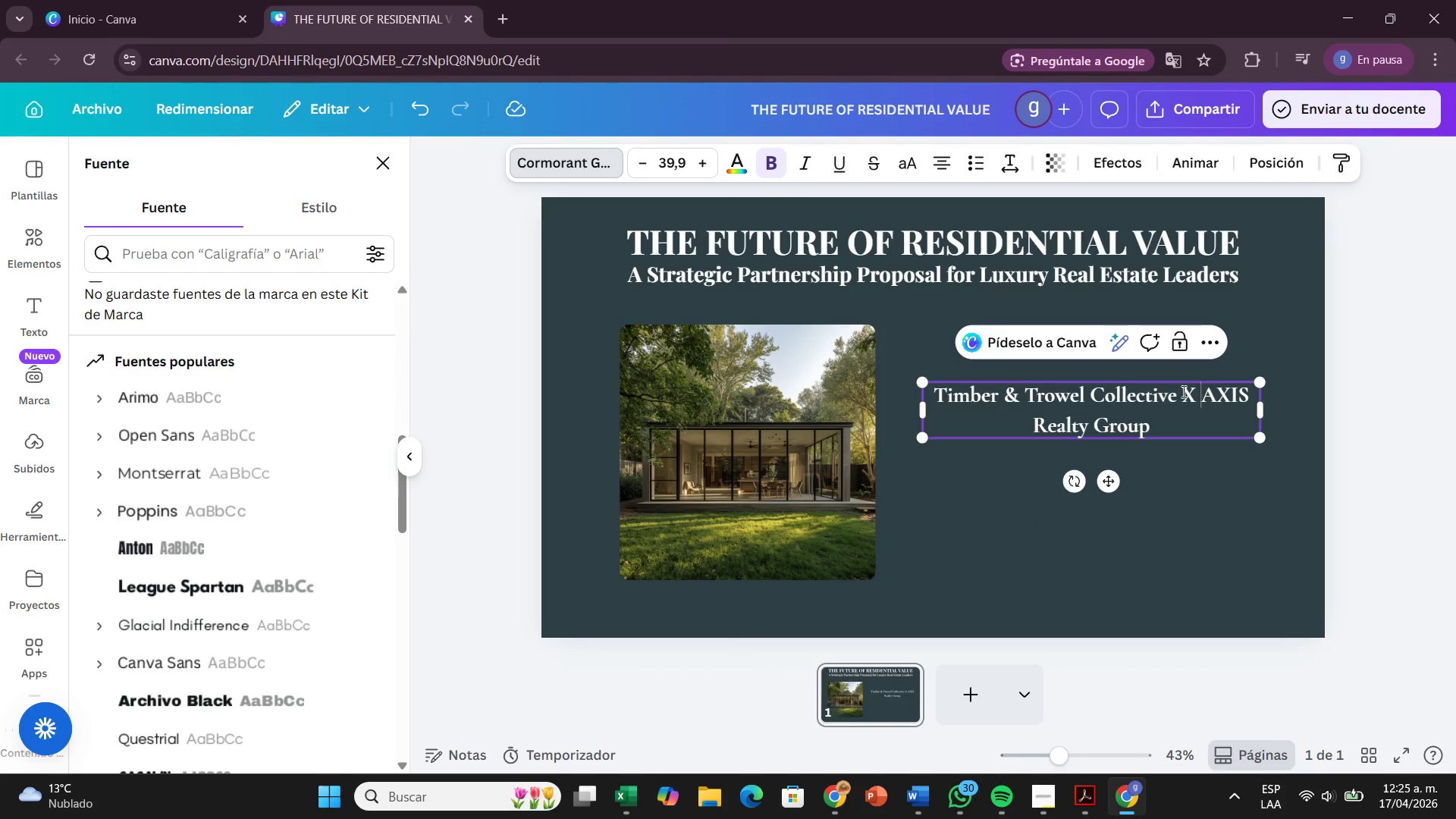 
left_click([1179, 391])
 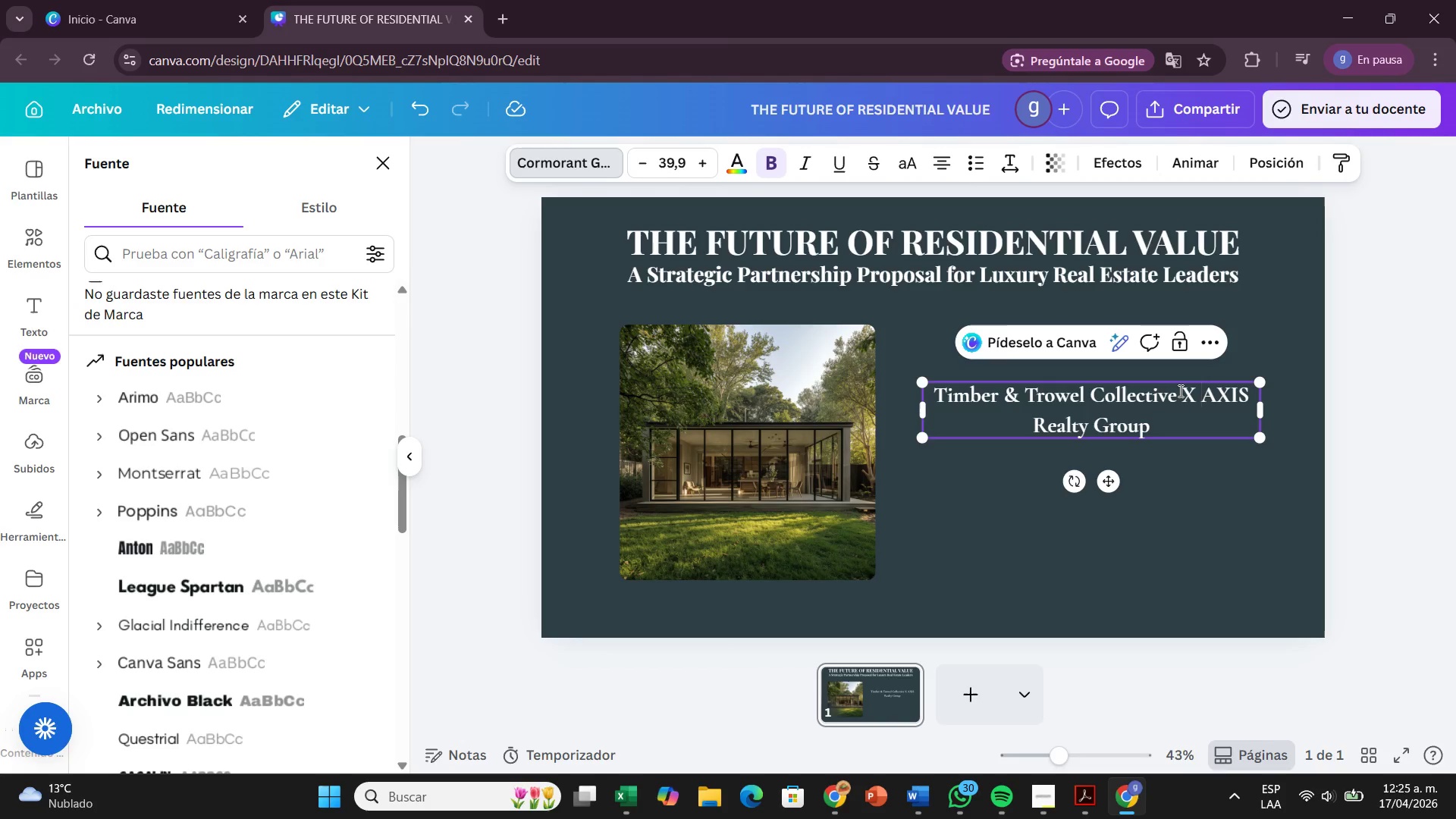 
key(Enter)
 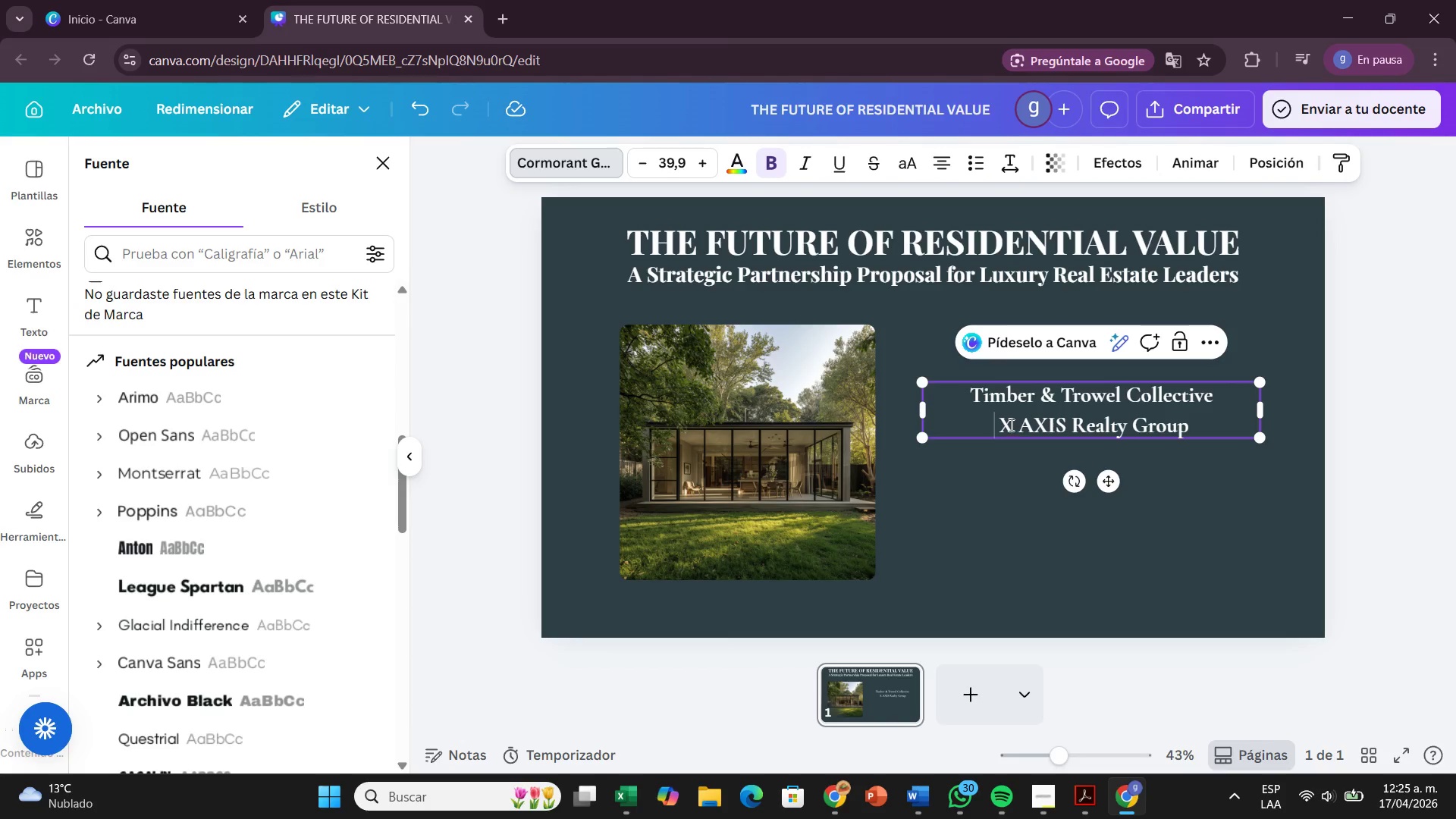 
left_click([1017, 424])
 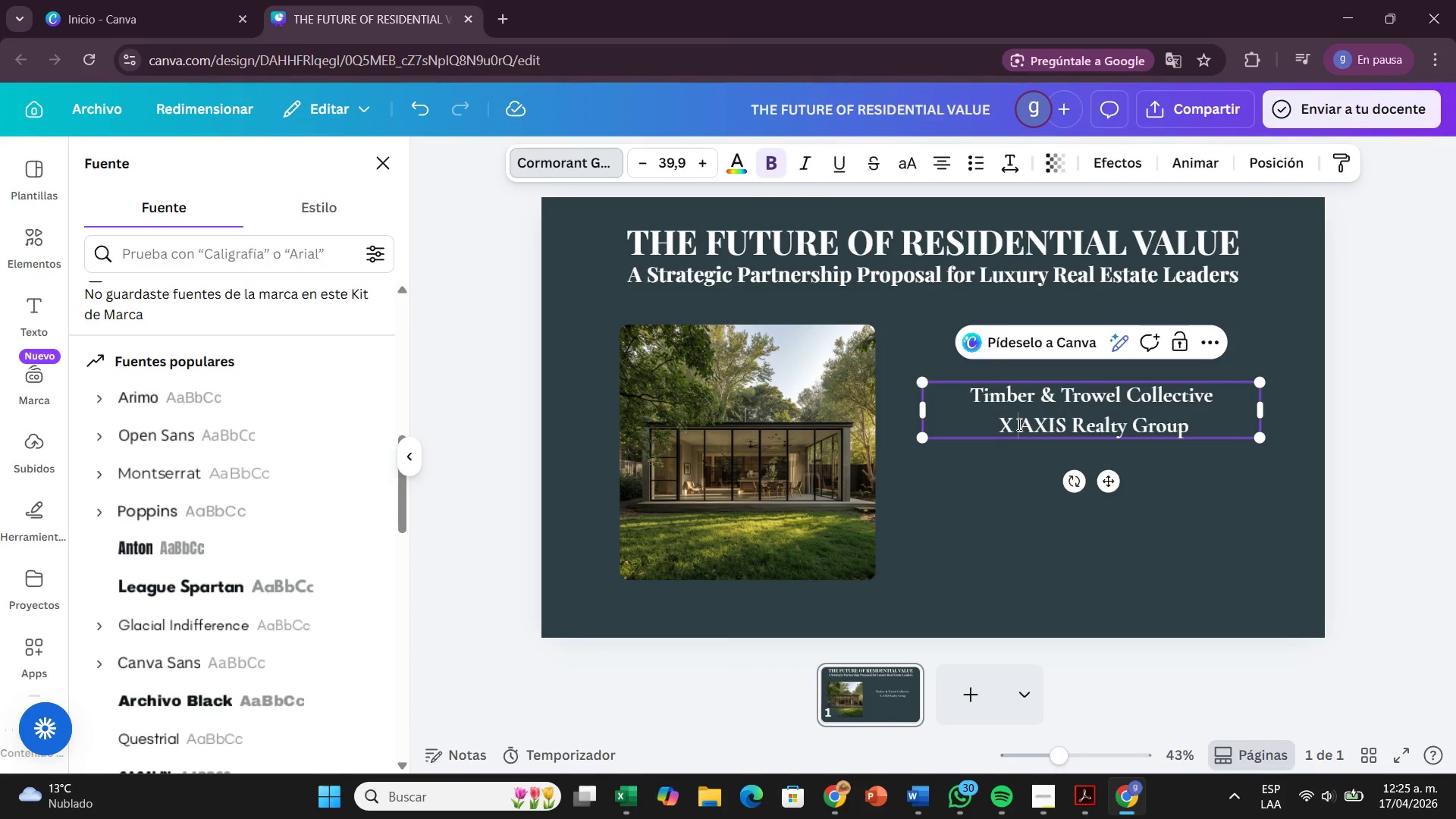 
key(Enter)
 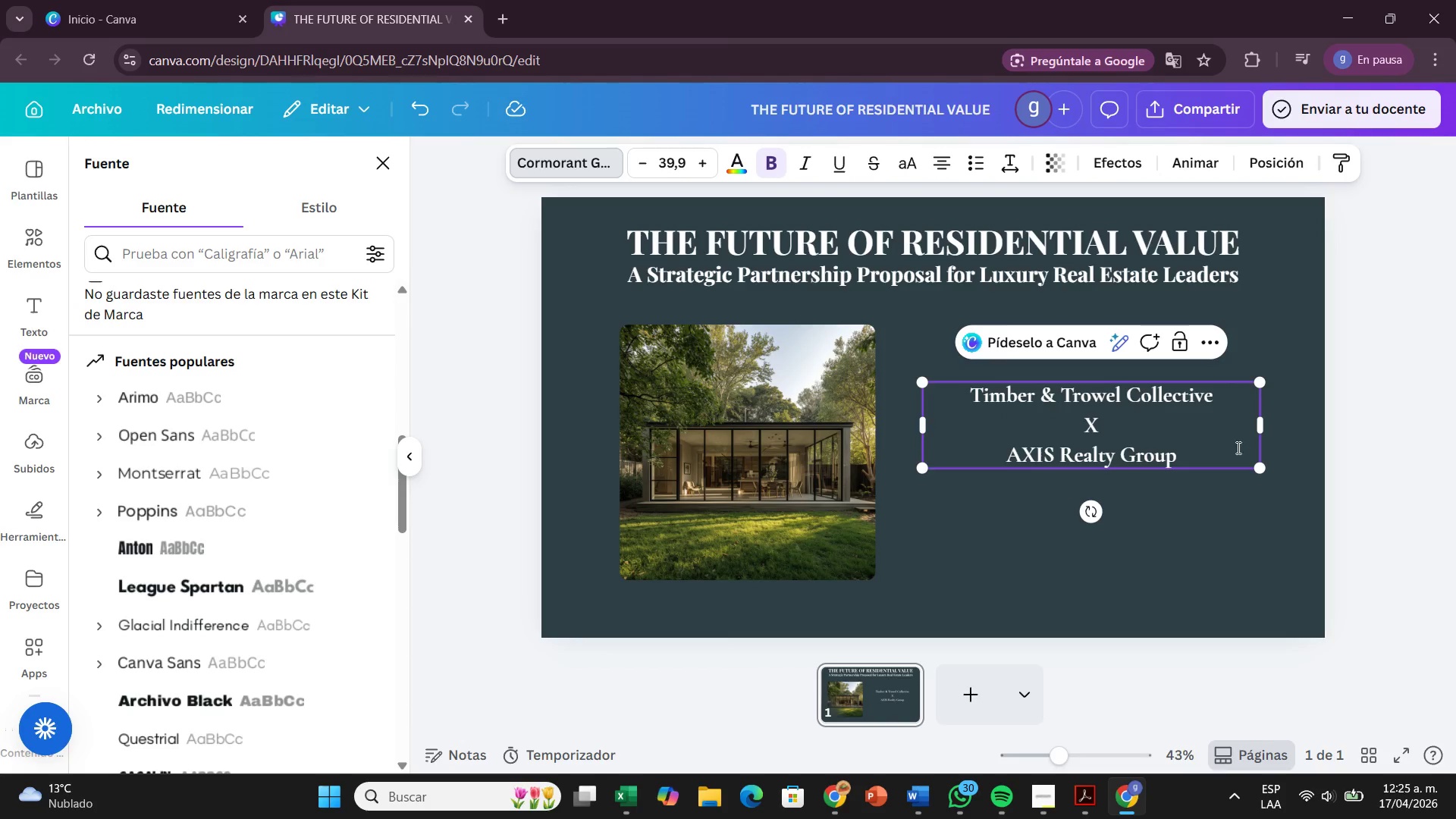 
left_click([1241, 512])
 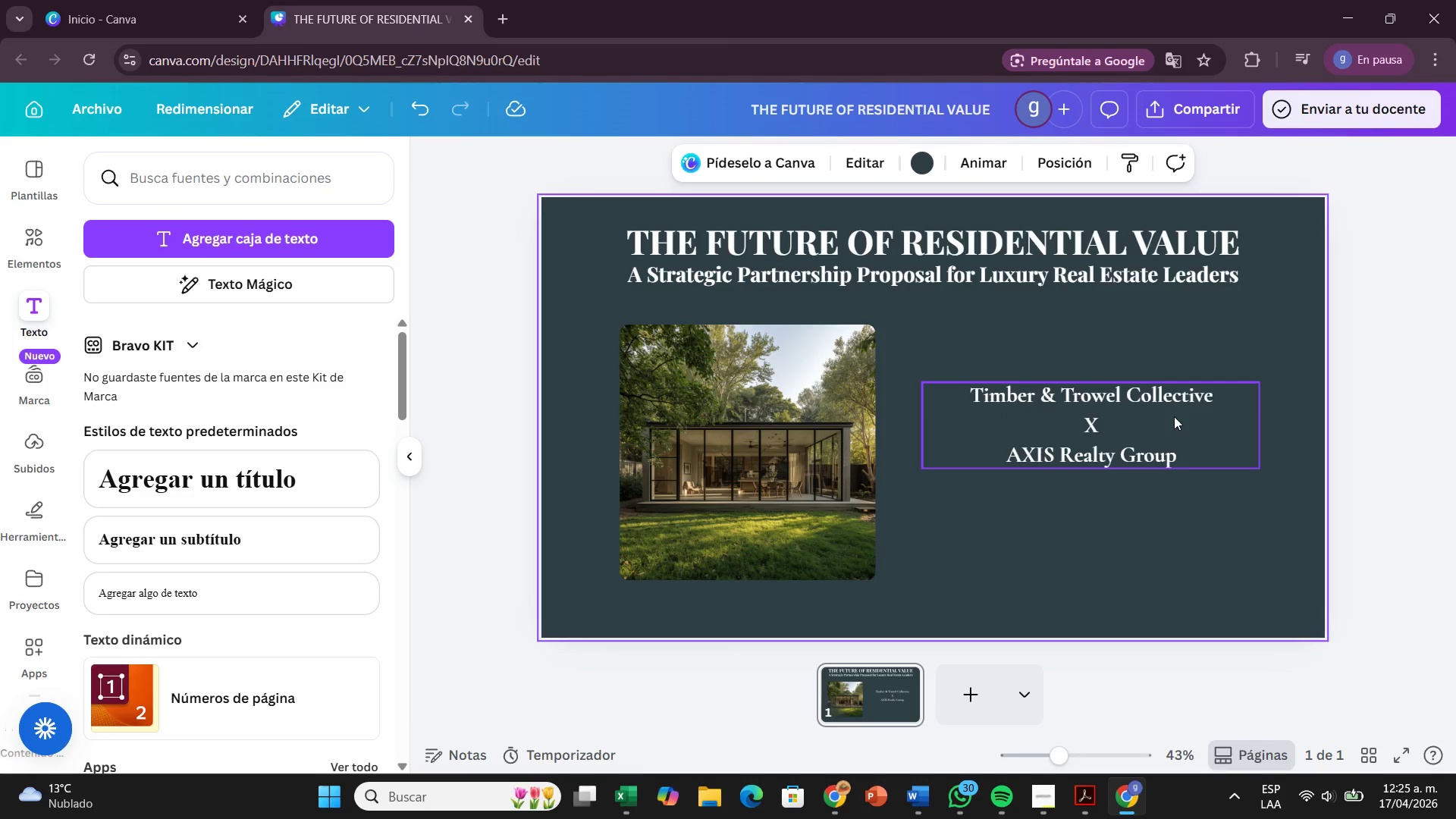 
left_click_drag(start_coordinate=[1174, 416], to_coordinate=[1156, 523])
 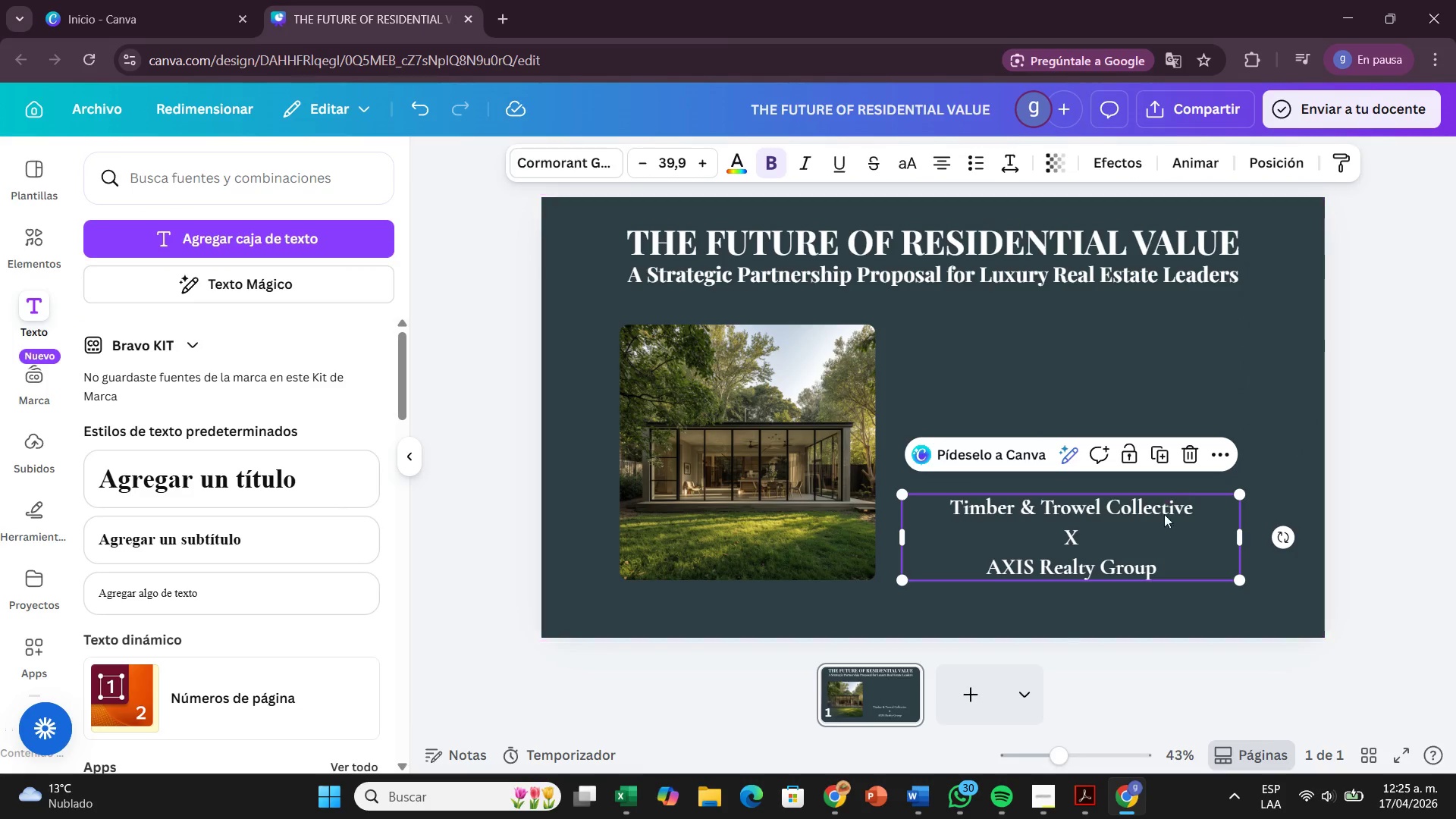 
left_click_drag(start_coordinate=[1171, 523], to_coordinate=[1178, 523])
 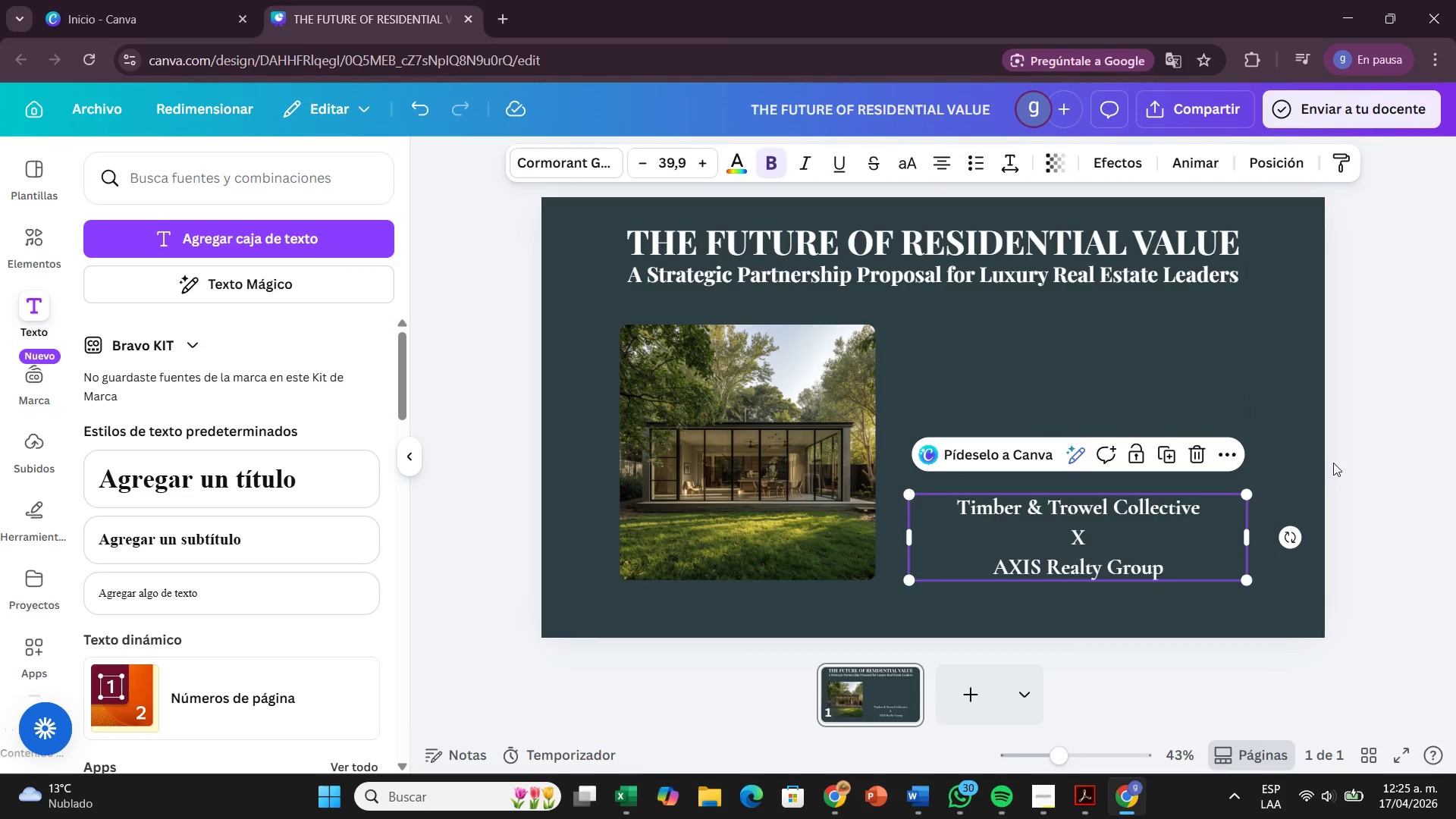 
left_click([1333, 462])
 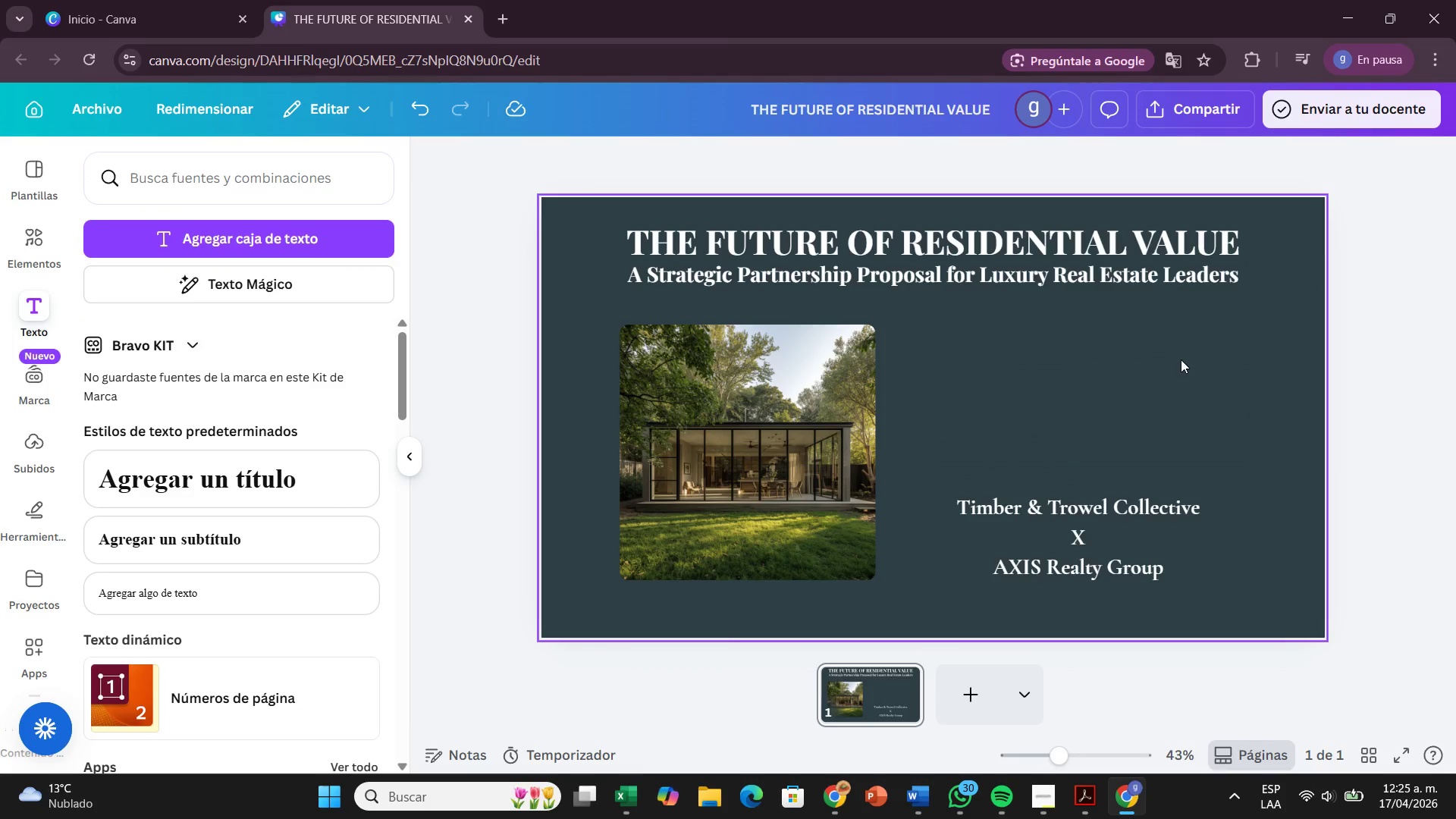 
left_click([1180, 362])
 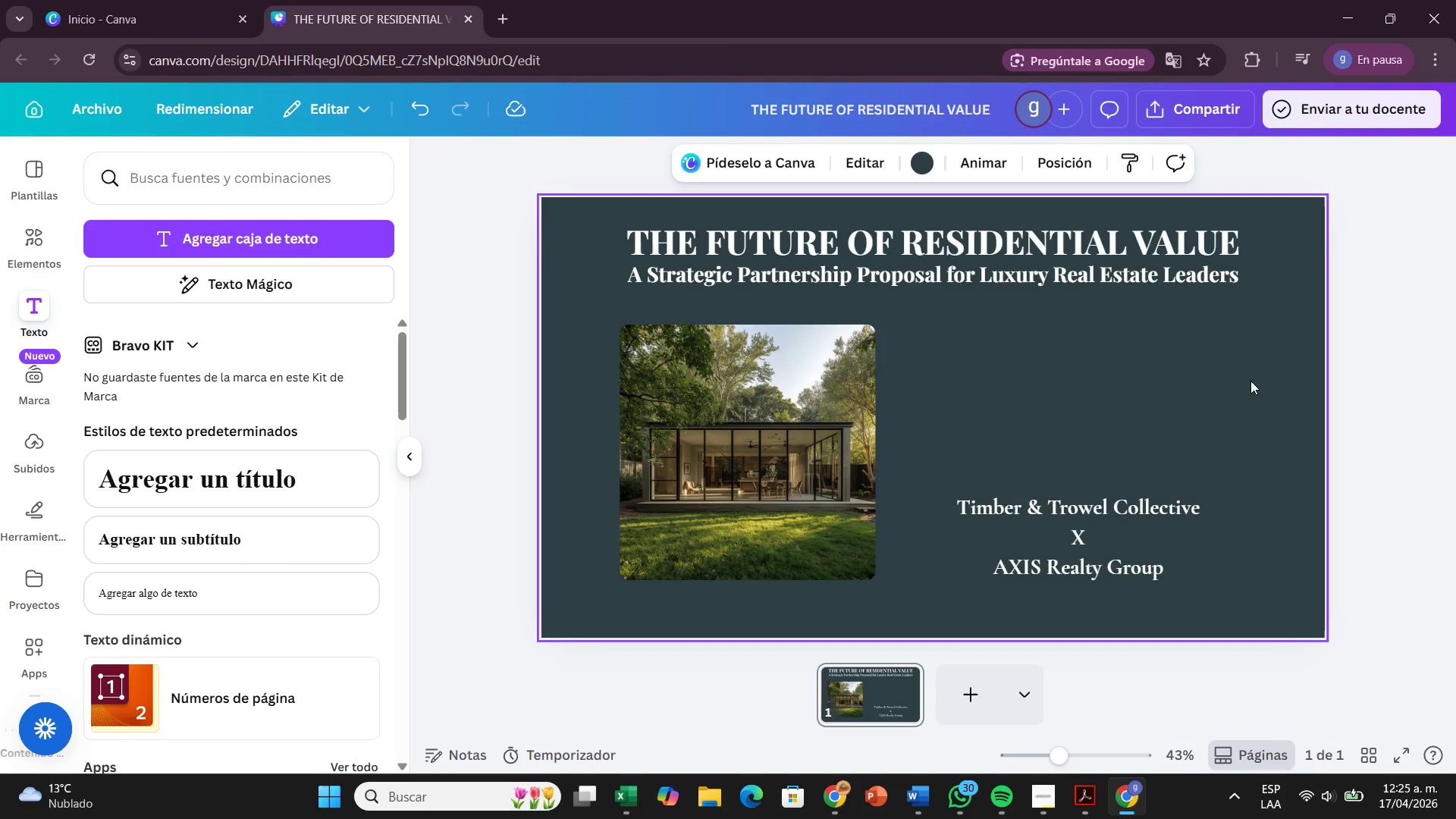 
left_click([1376, 356])
 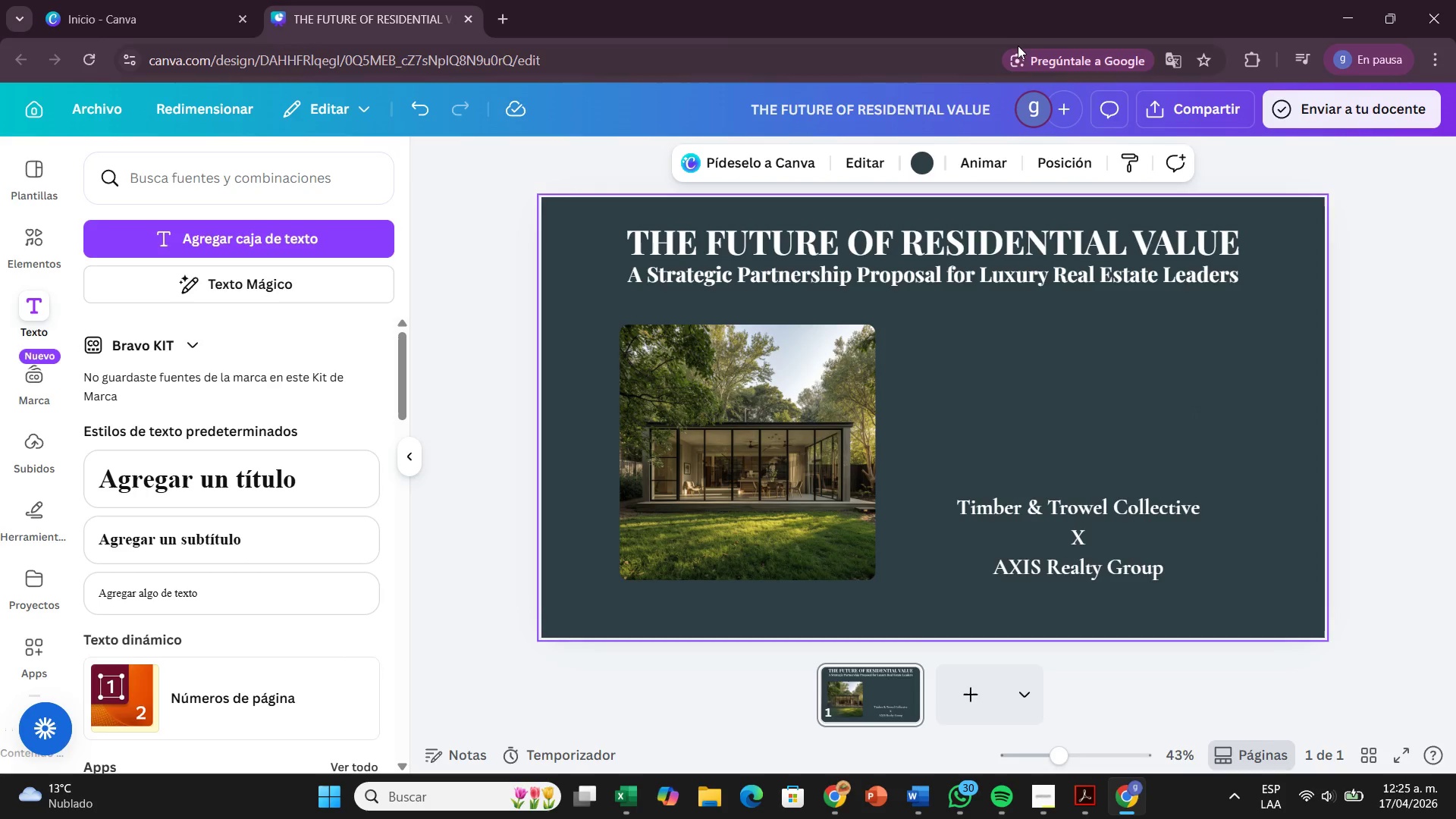 
left_click([996, 154])
 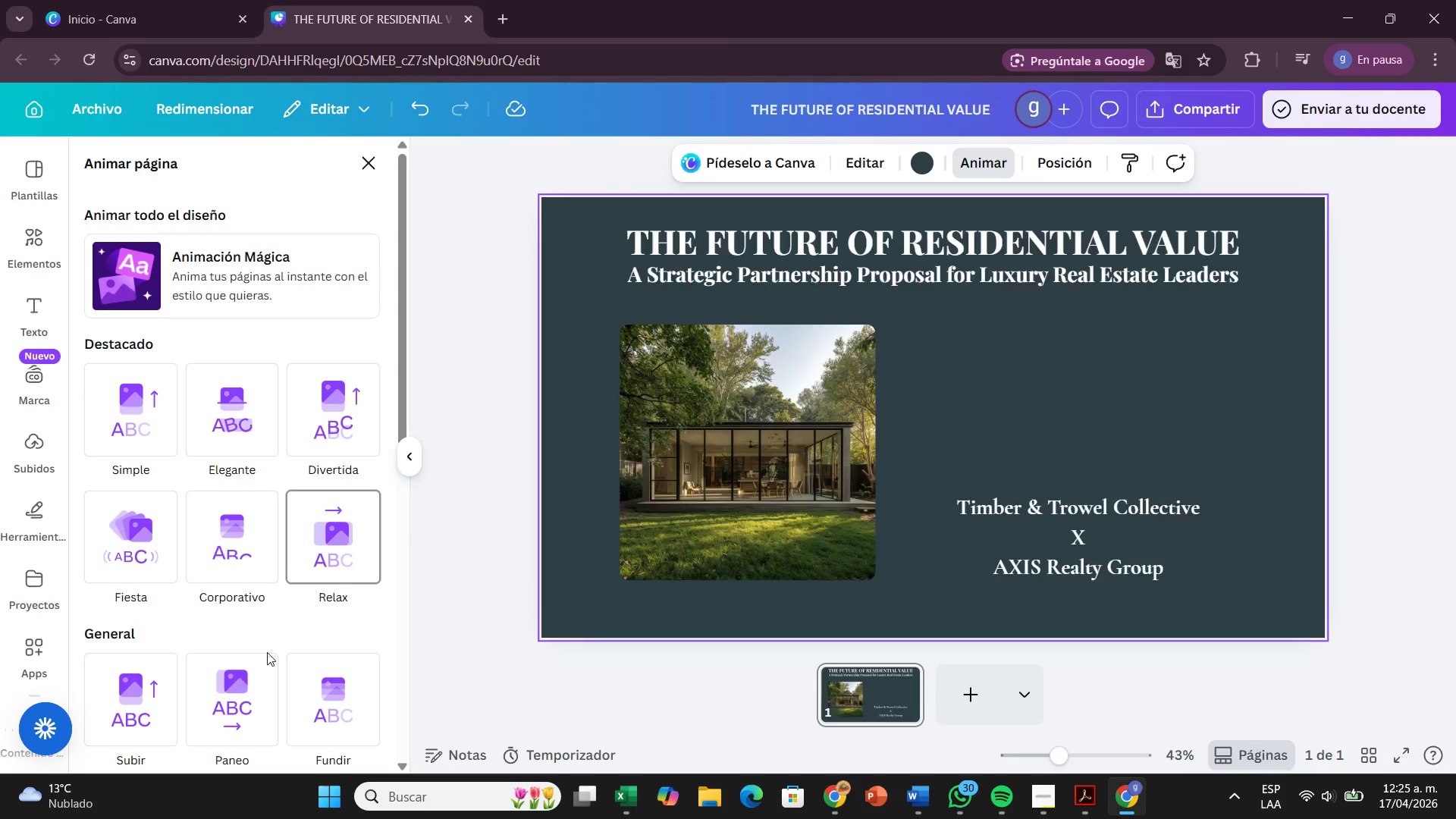 
wait(7.3)
 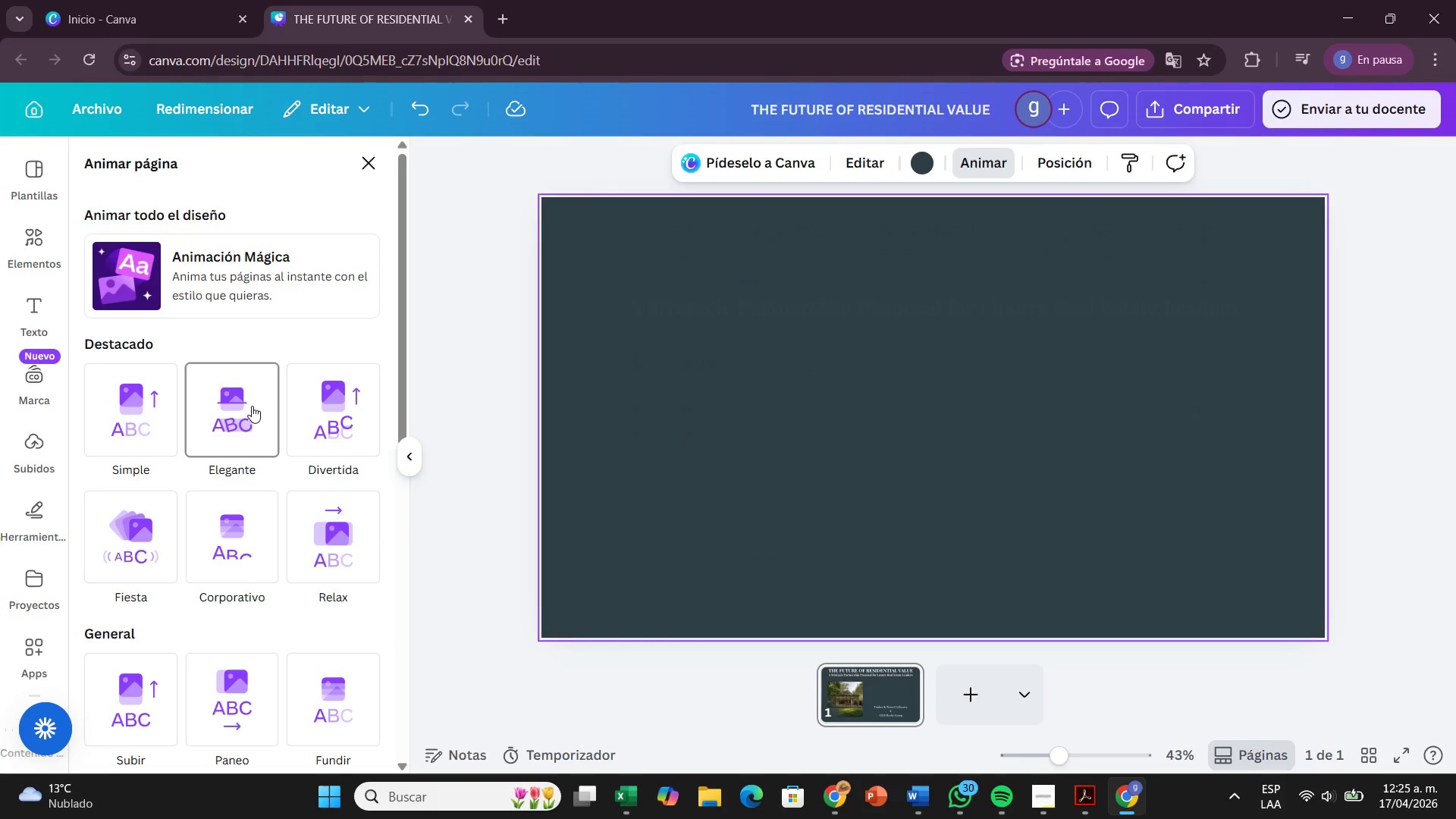 
scroll: coordinate [322, 574], scroll_direction: down, amount: 5.0
 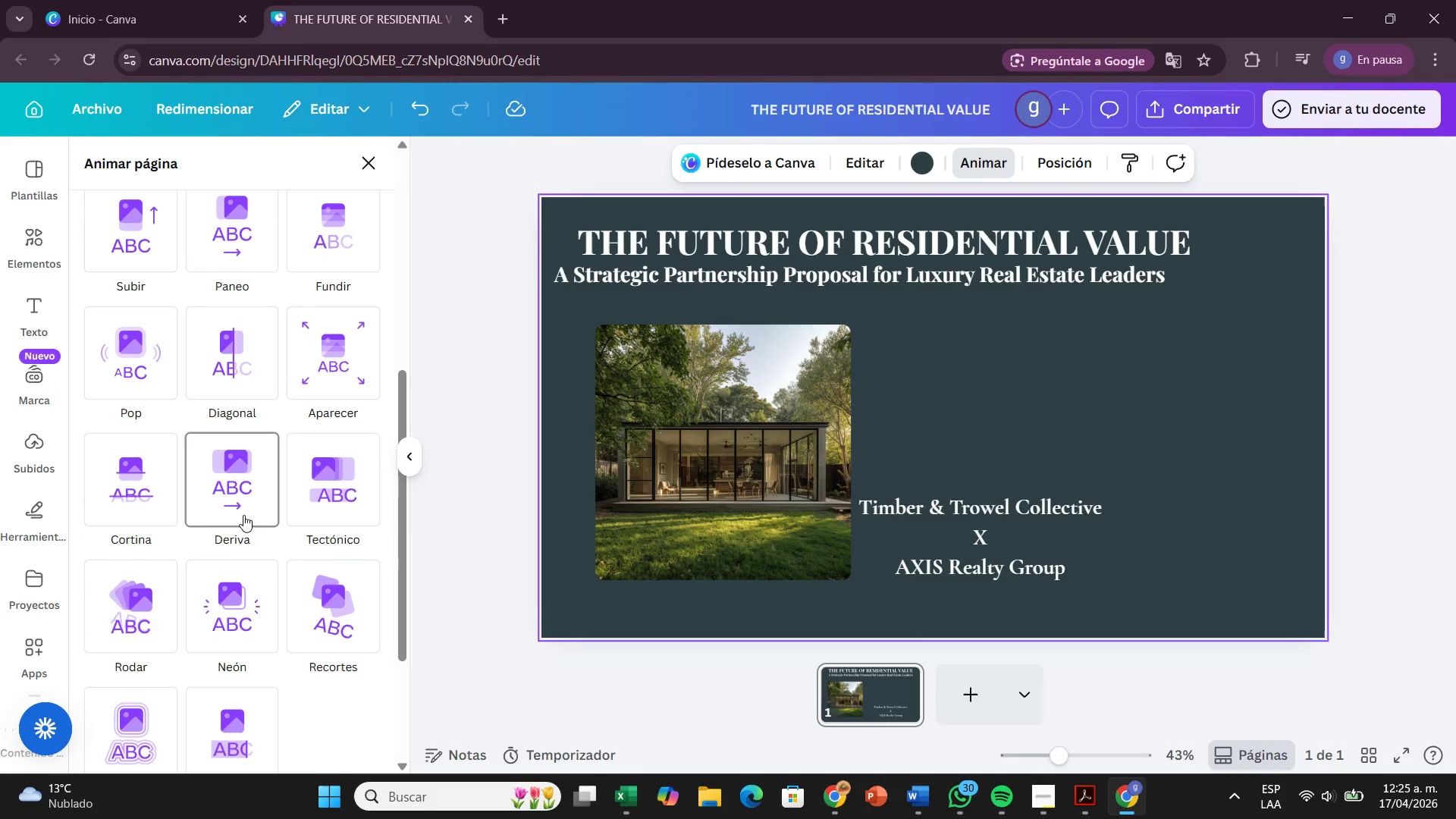 
wait(8.88)
 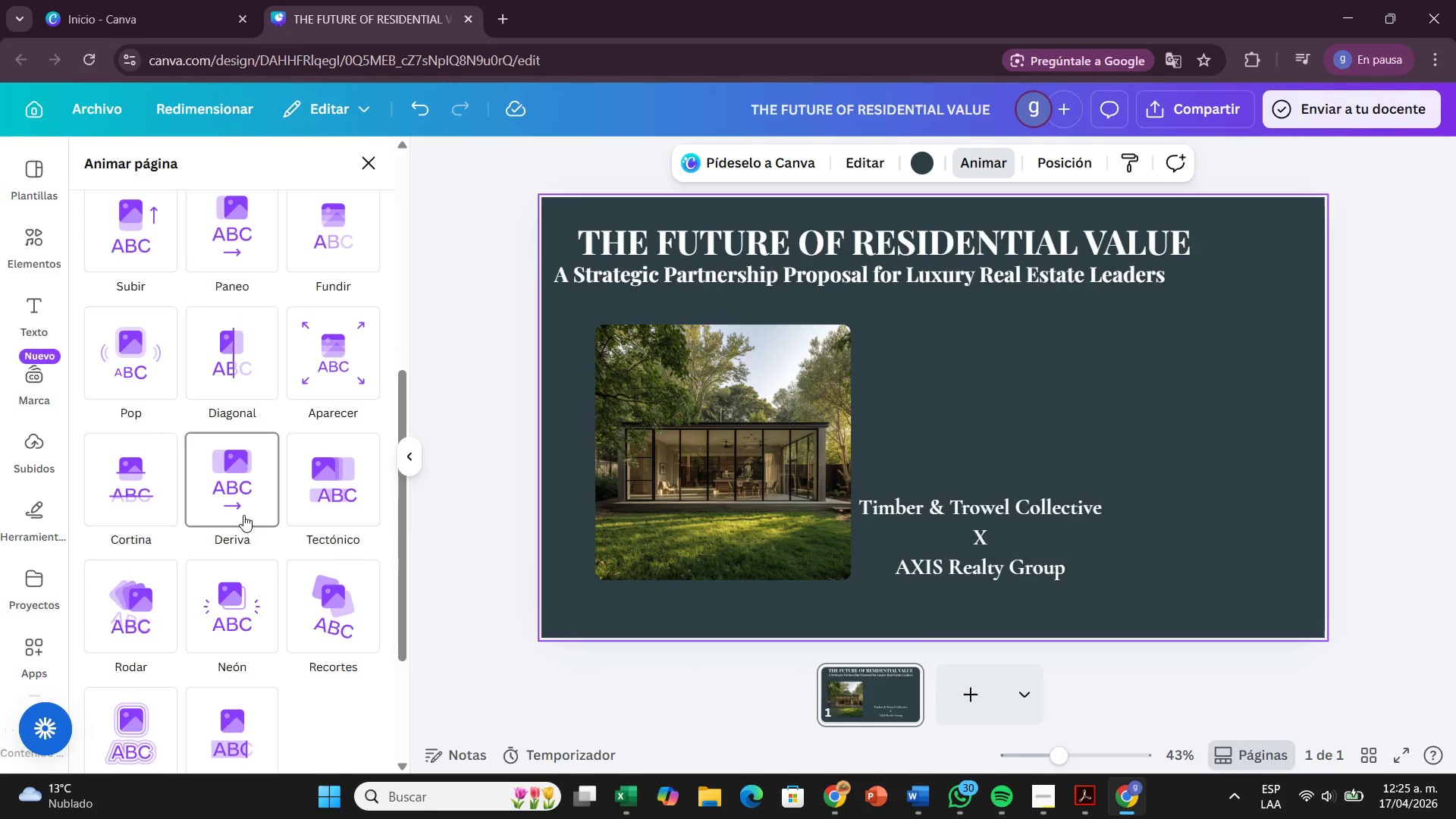 
left_click([164, 507])
 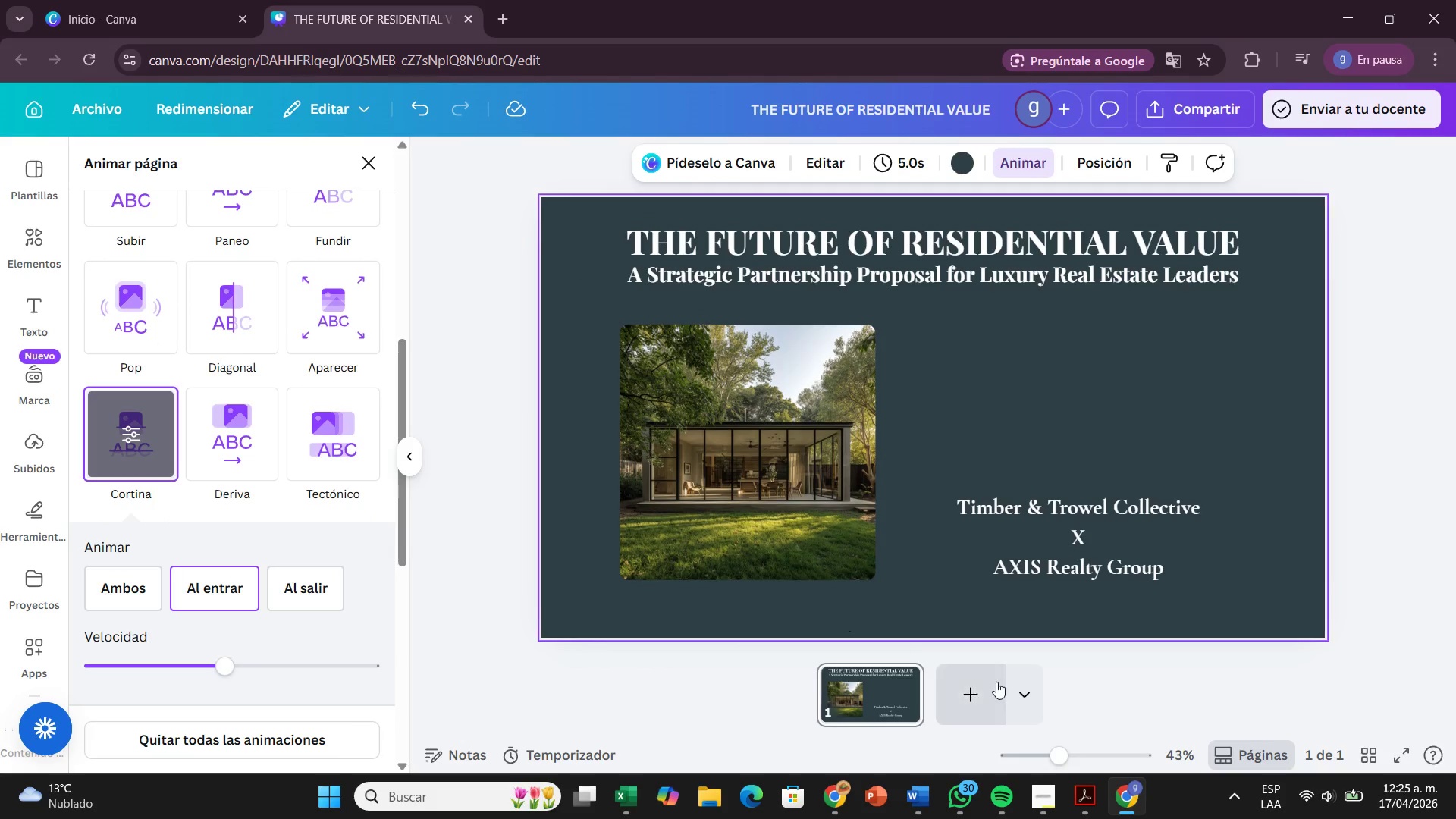 
left_click([986, 682])
 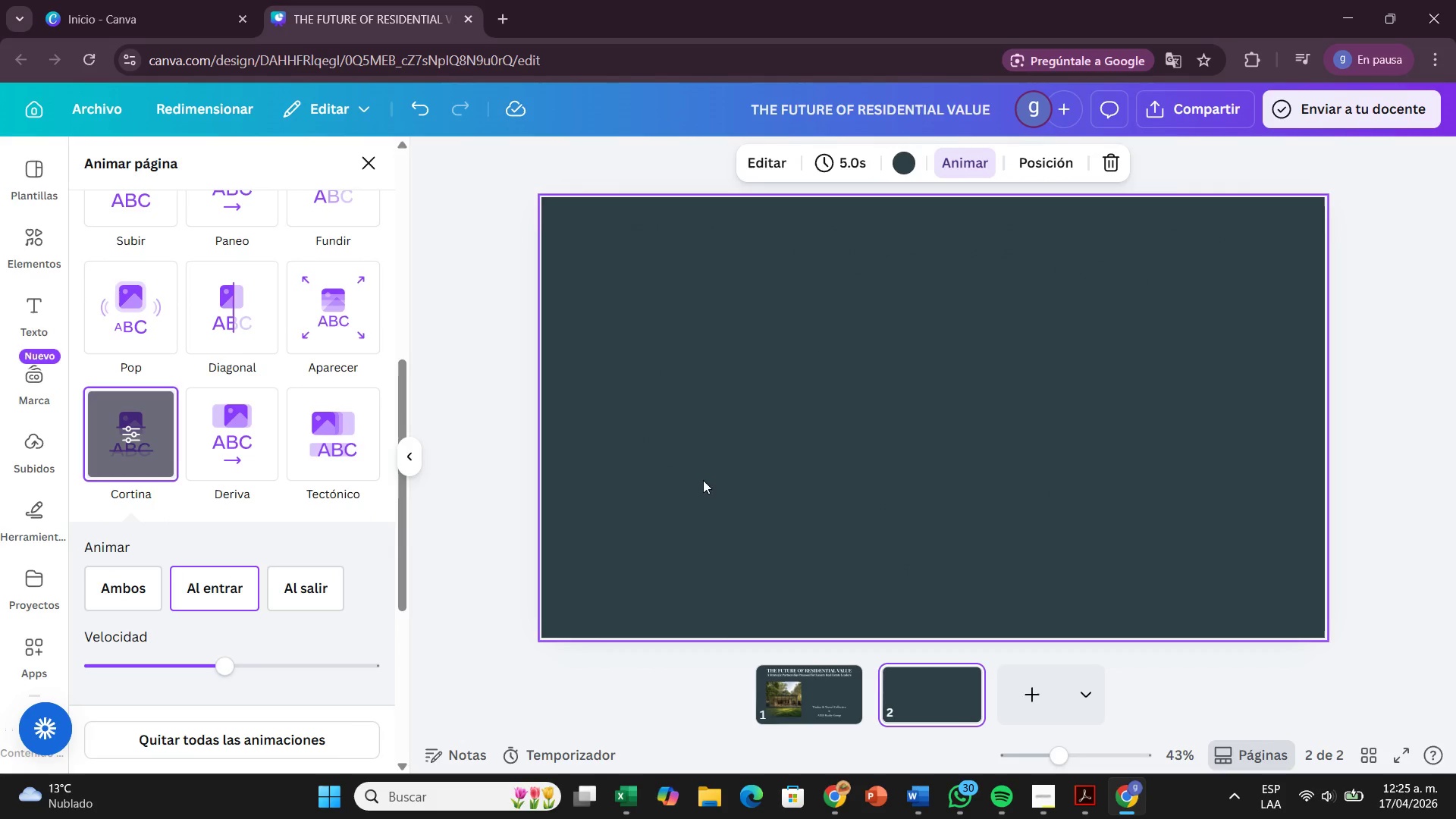 
left_click([908, 168])
 